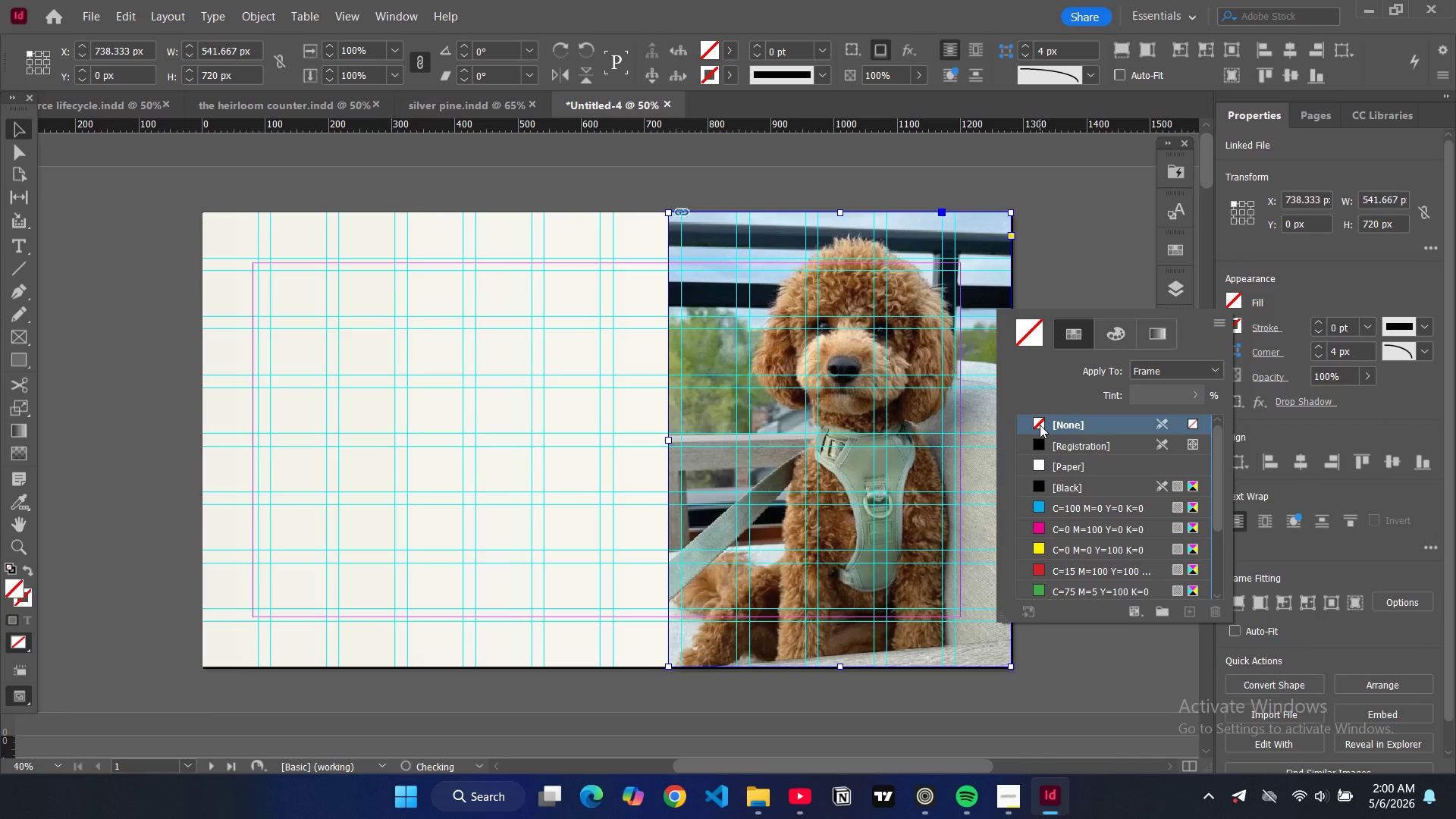 
left_click([1040, 425])
 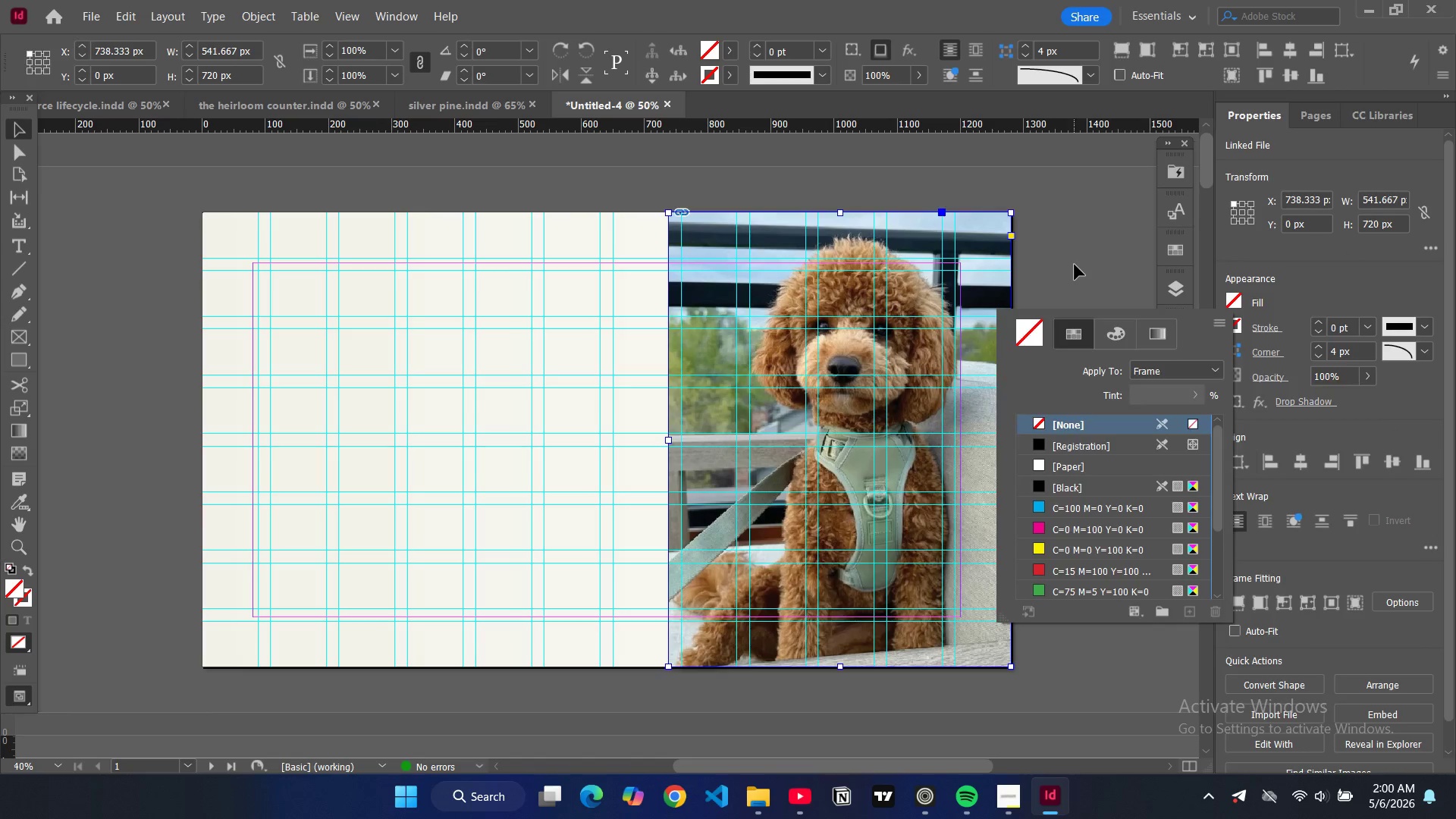 
left_click([1075, 265])
 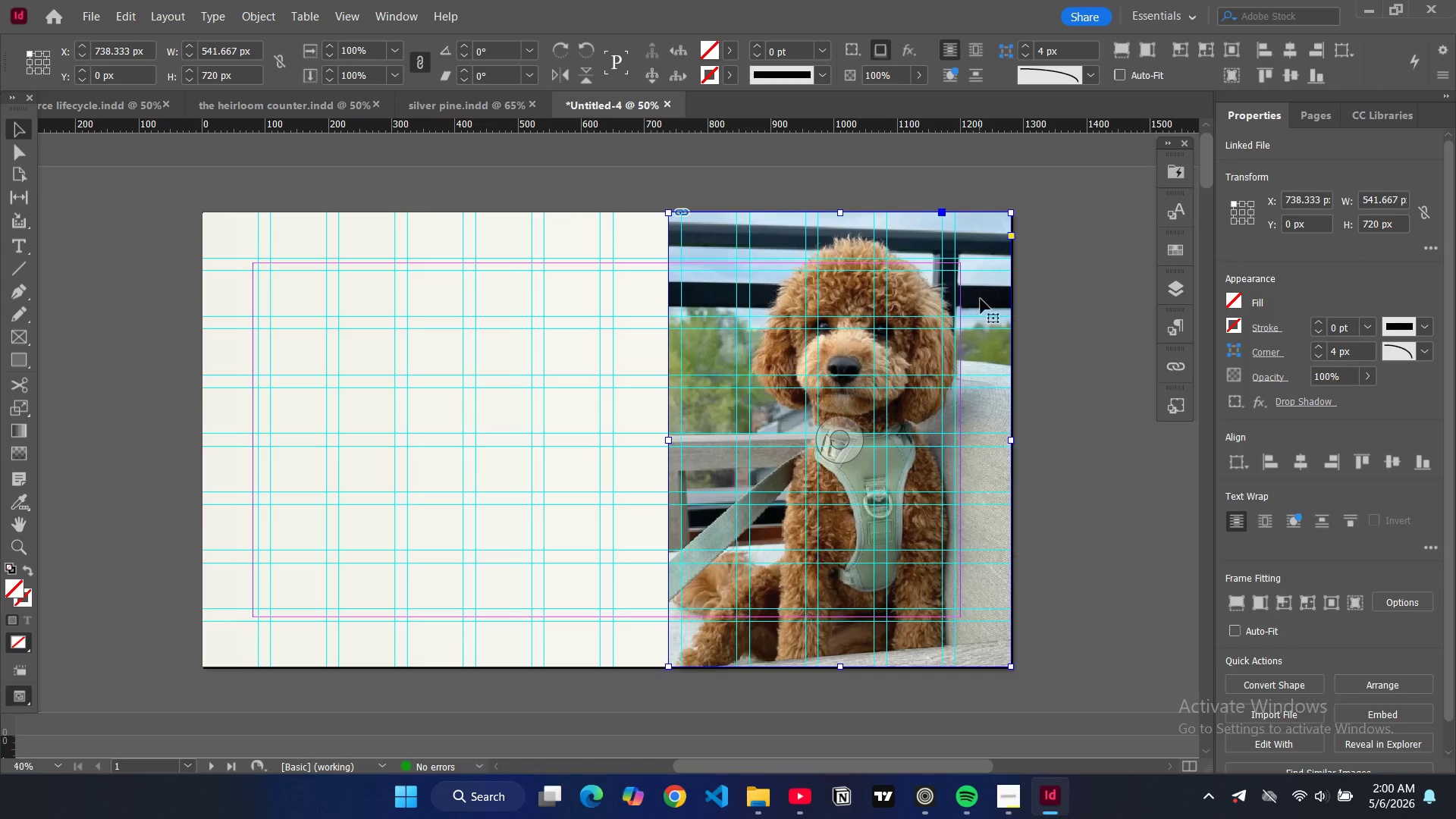 
left_click_drag(start_coordinate=[981, 300], to_coordinate=[1057, 337])
 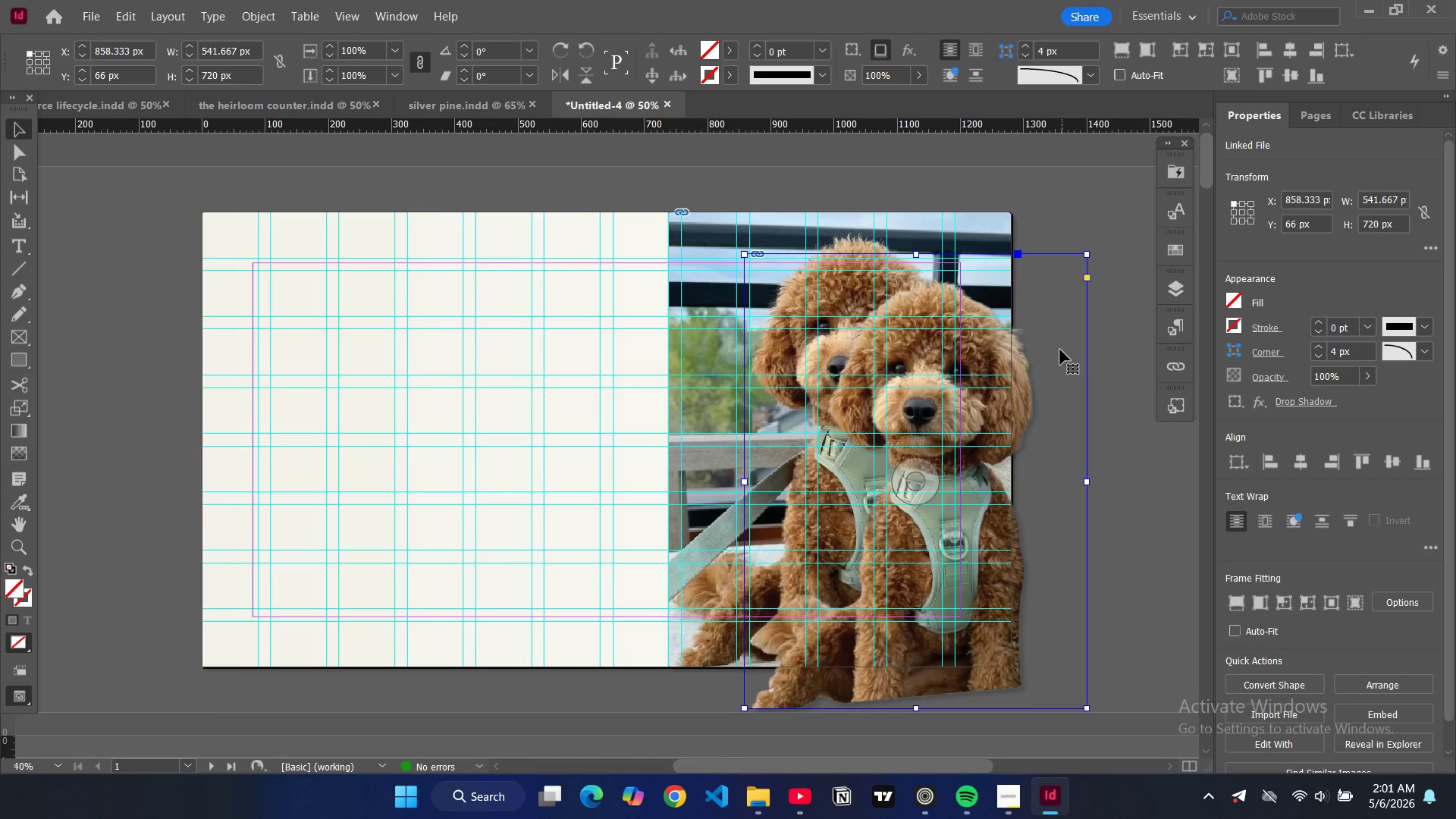 
key(Backspace)
 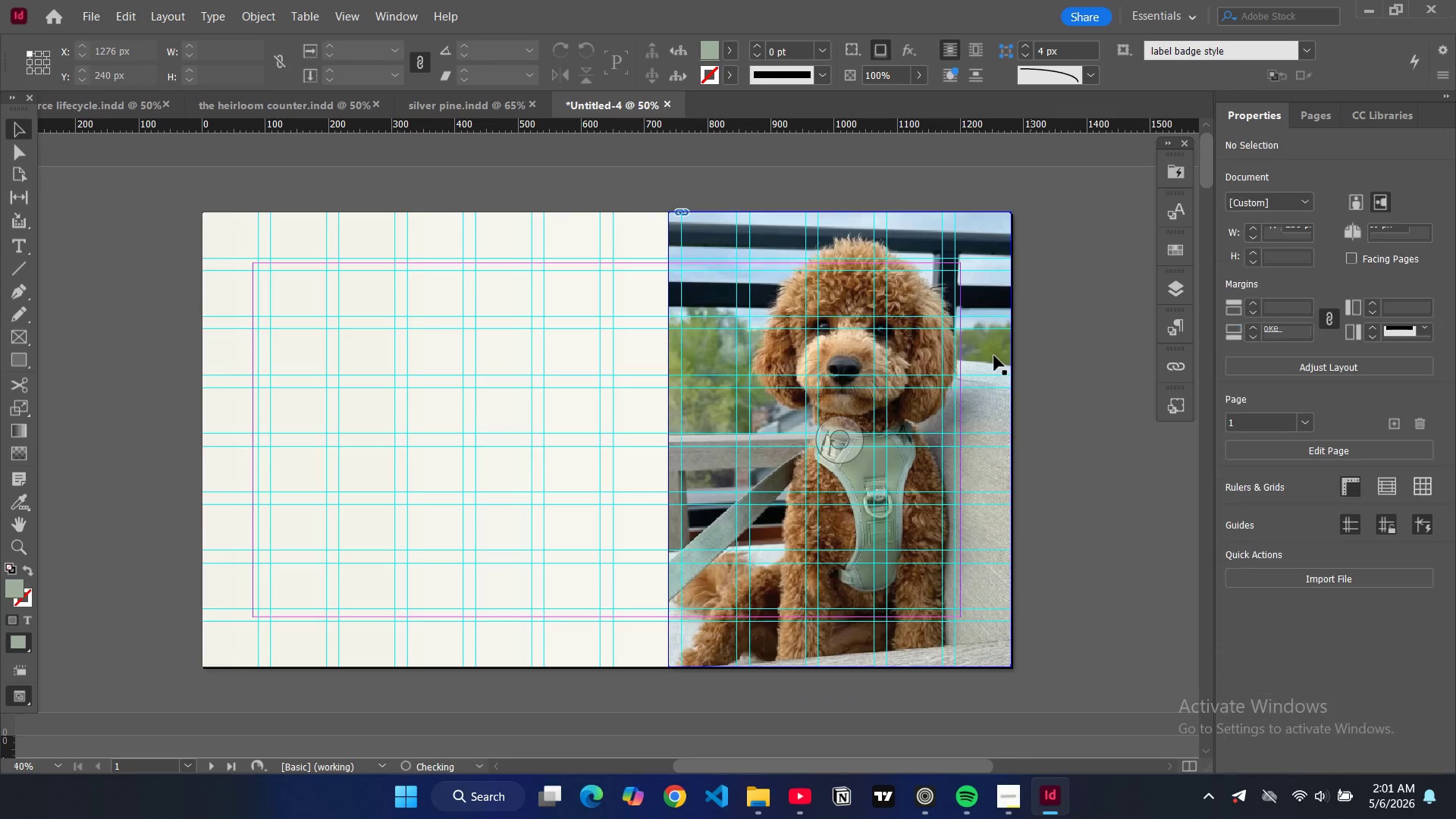 
left_click([994, 356])
 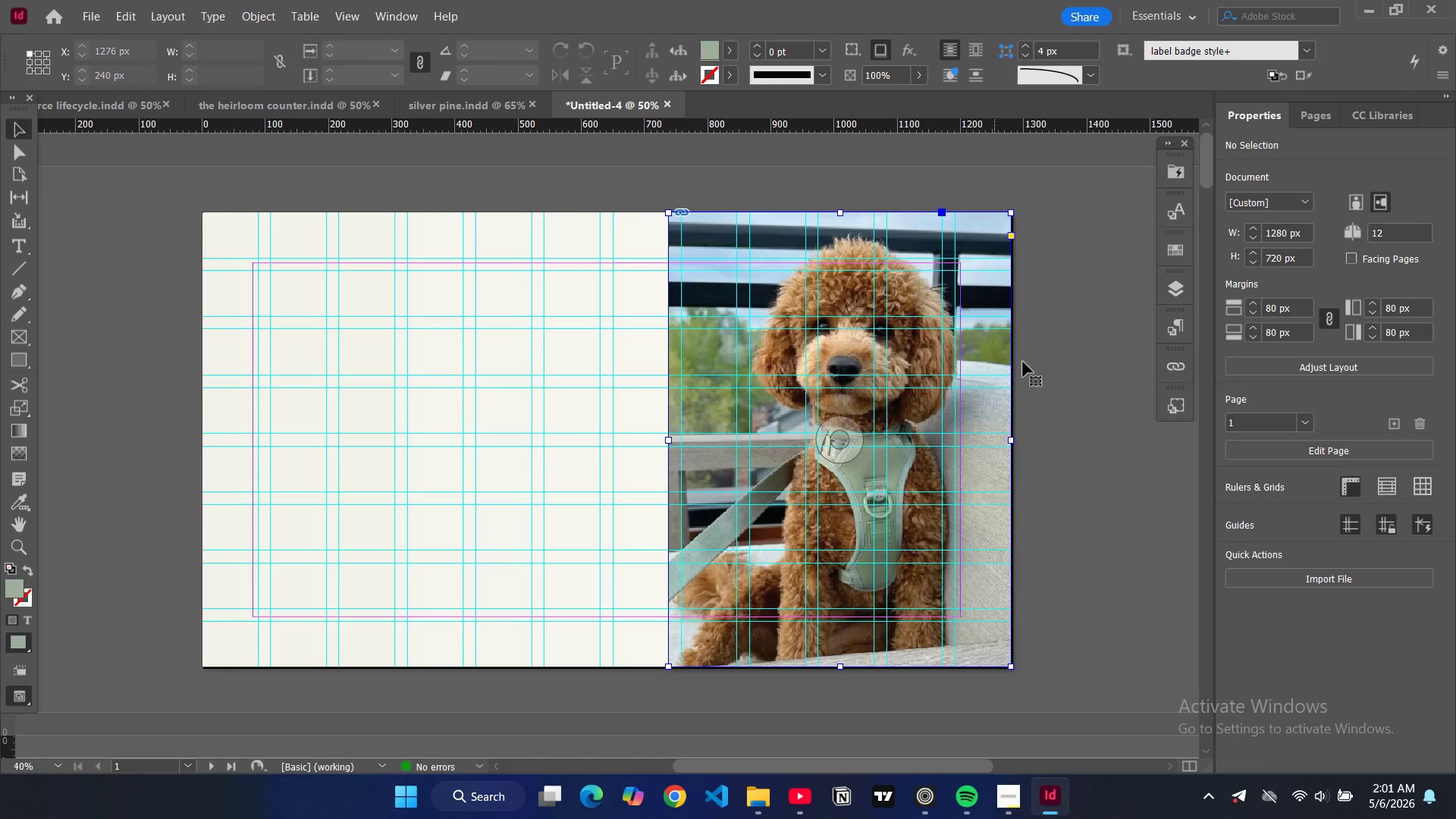 
key(Backspace)
 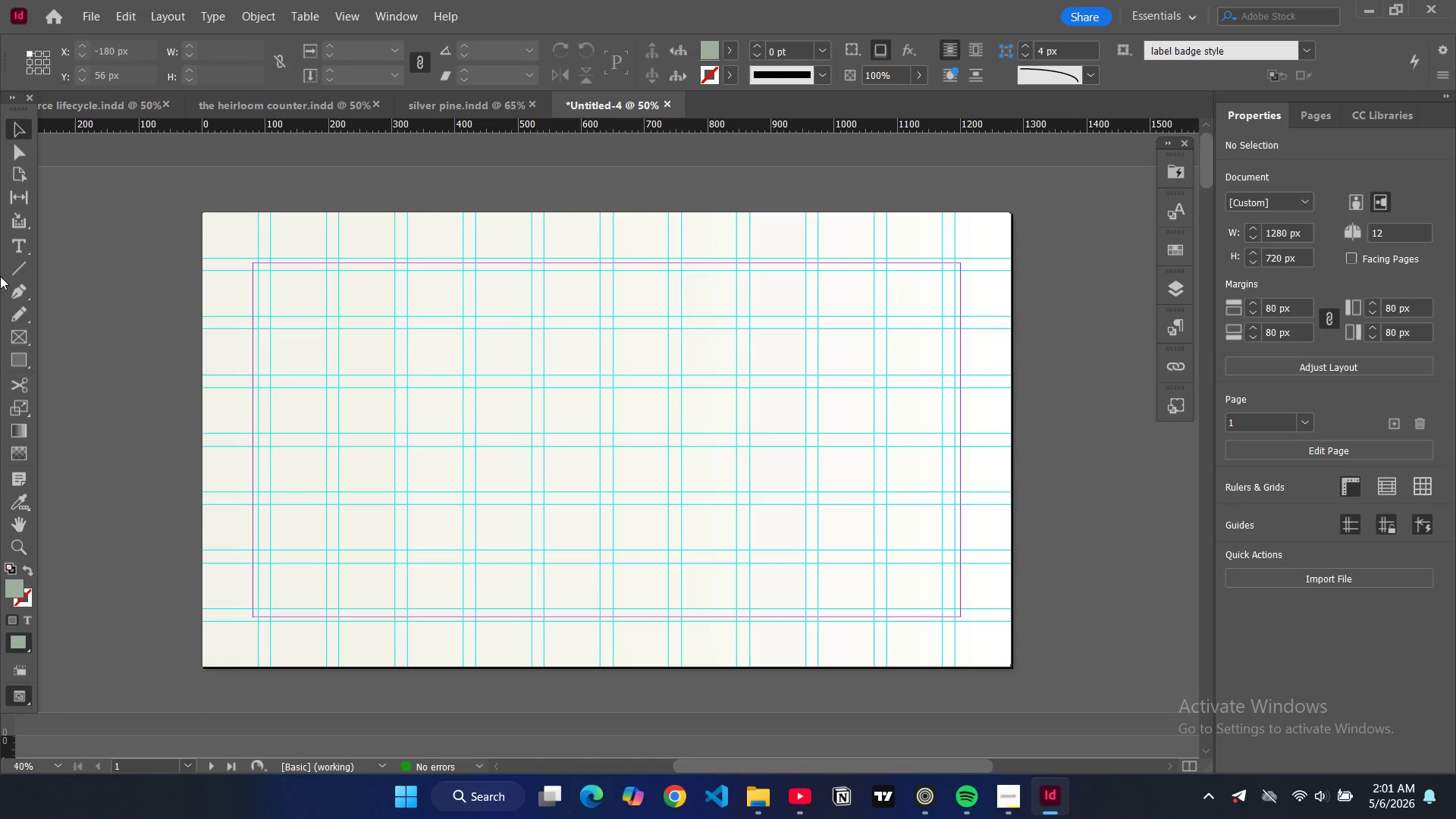 
left_click([17, 361])
 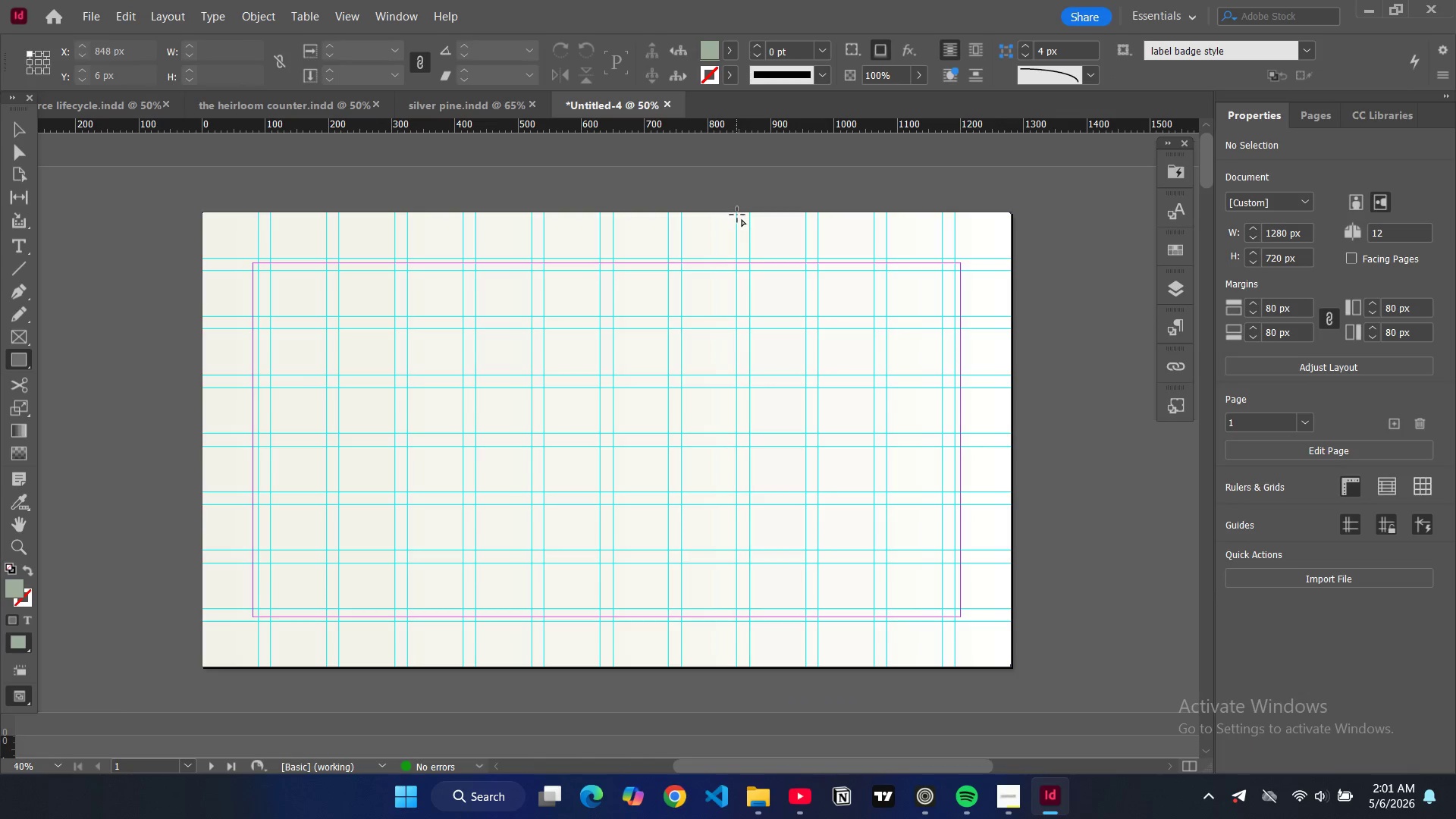 
left_click_drag(start_coordinate=[737, 215], to_coordinate=[1009, 667])
 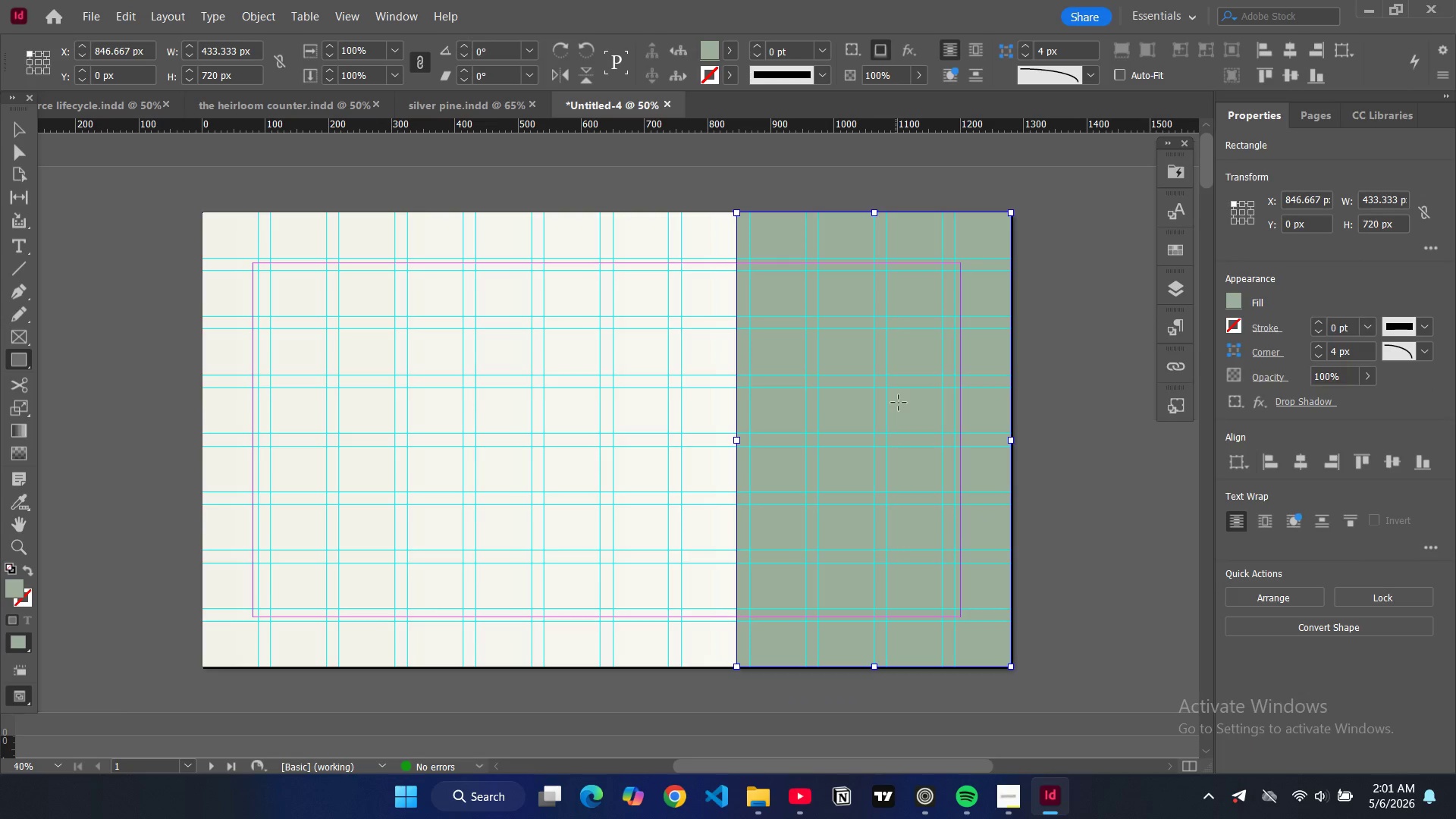 
key(Control+D)
 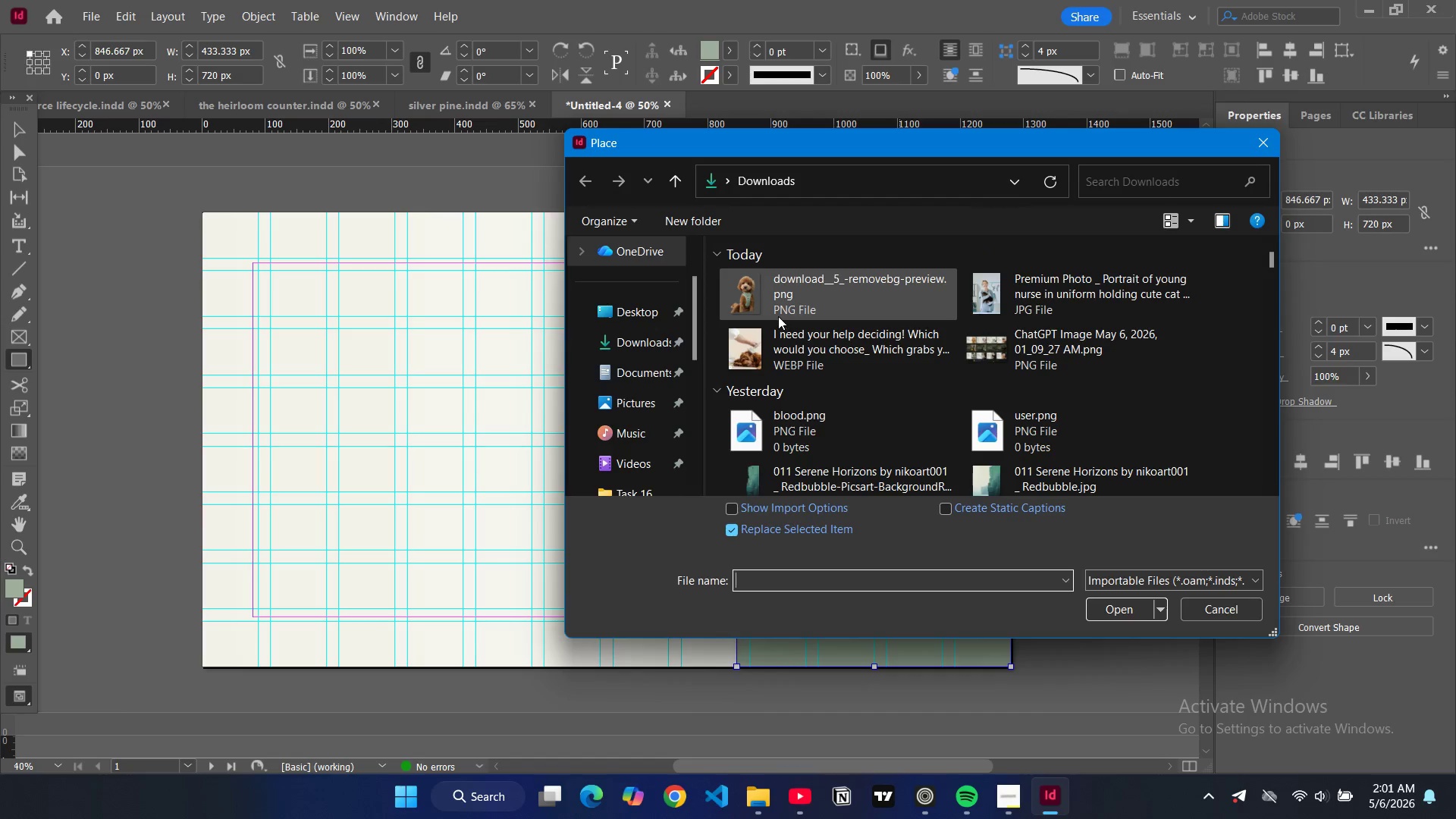 
left_click([777, 304])
 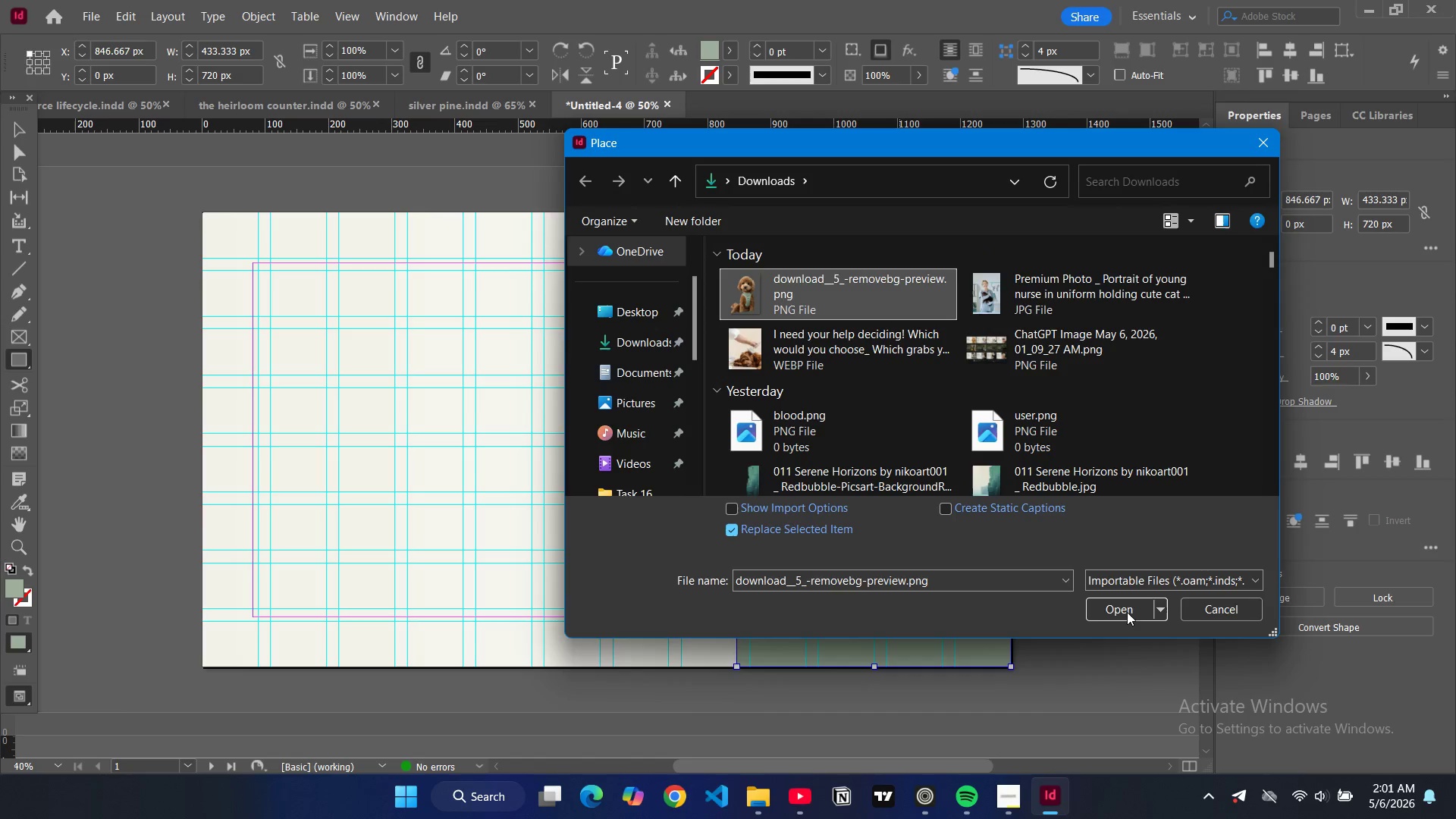 
left_click([1122, 608])
 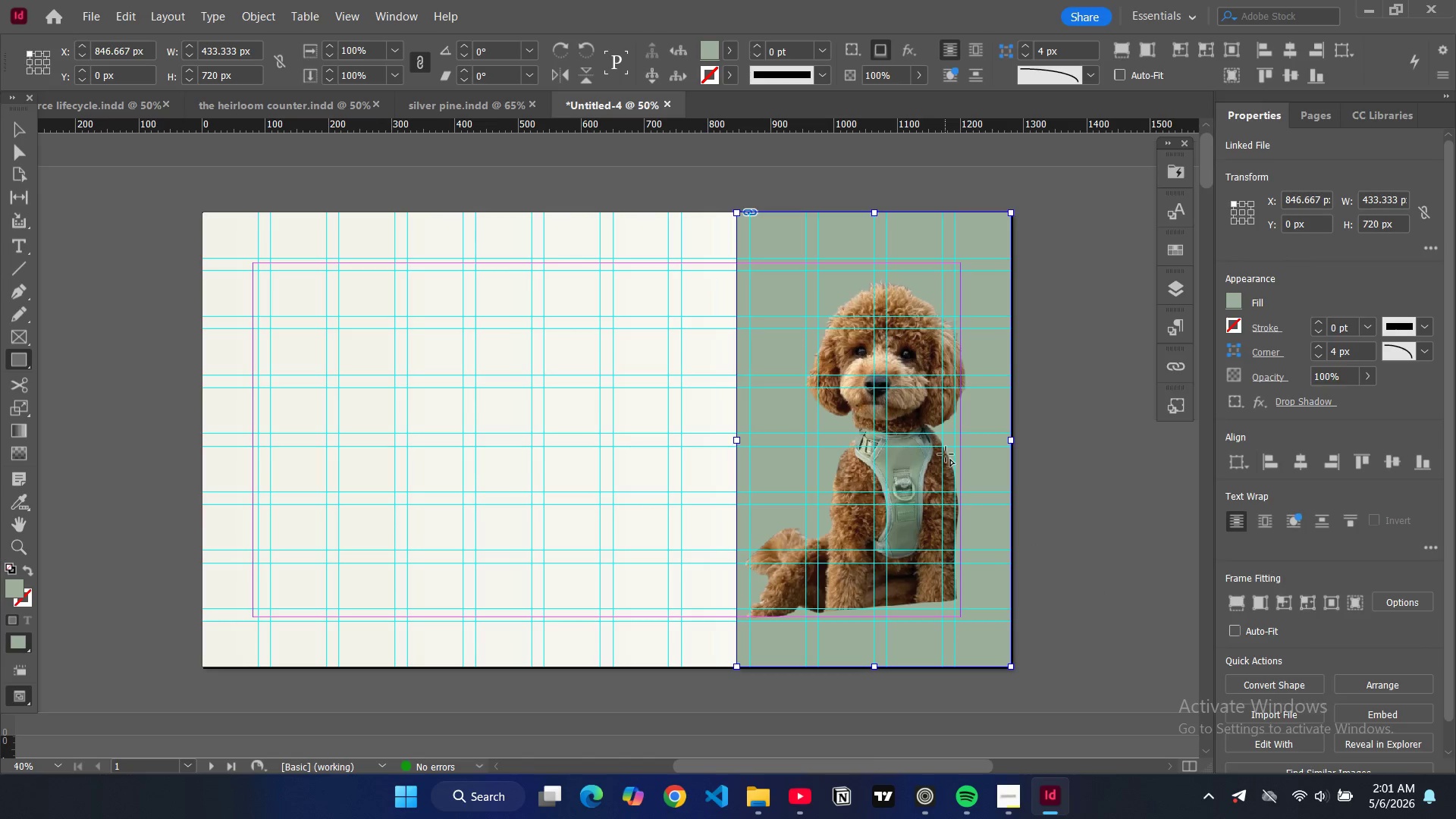 
hold_key(key=ControlLeft, duration=0.97)
 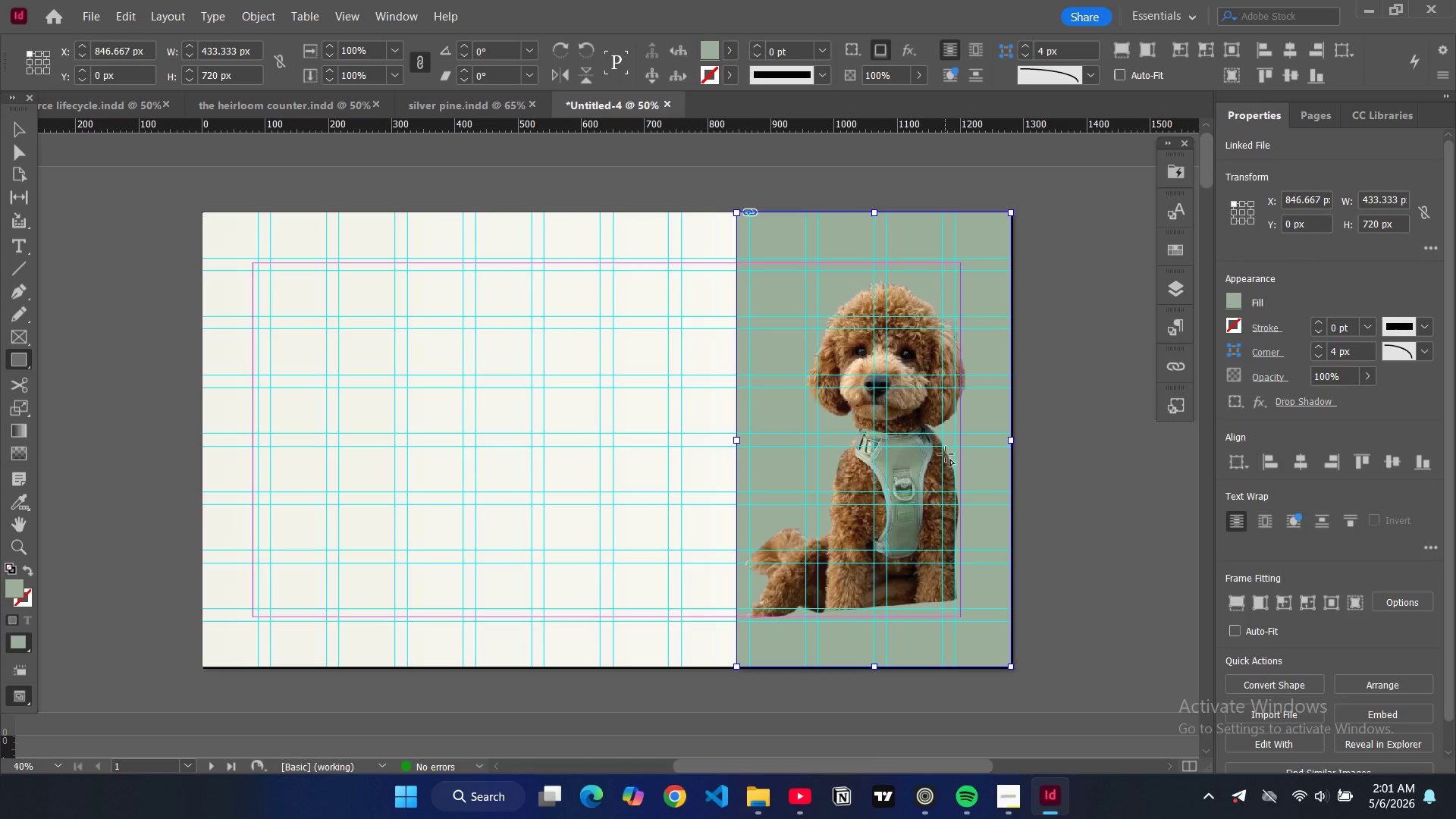 
hold_key(key=ShiftLeft, duration=0.44)
 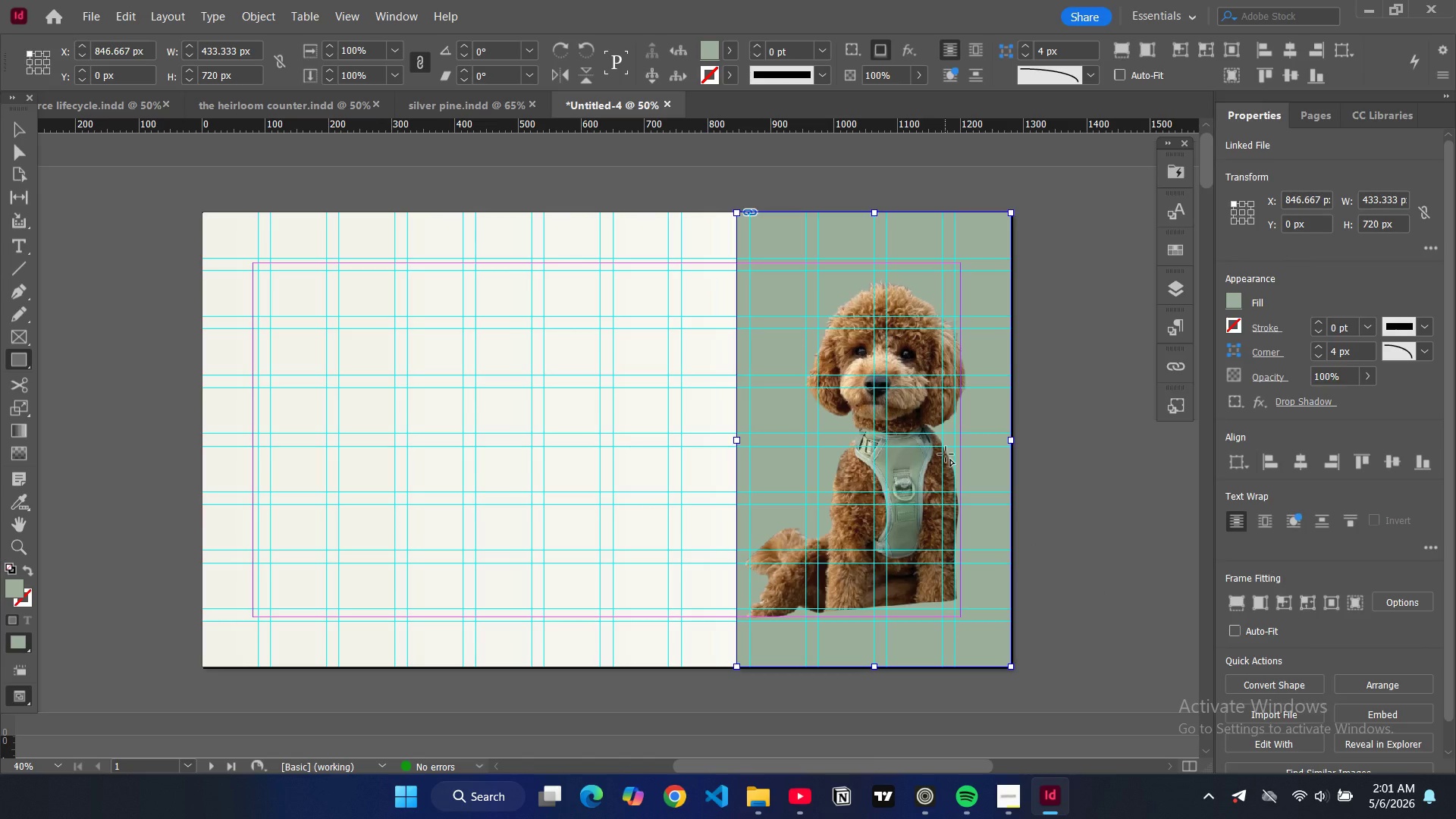 
hold_key(key=AltLeft, duration=0.36)
 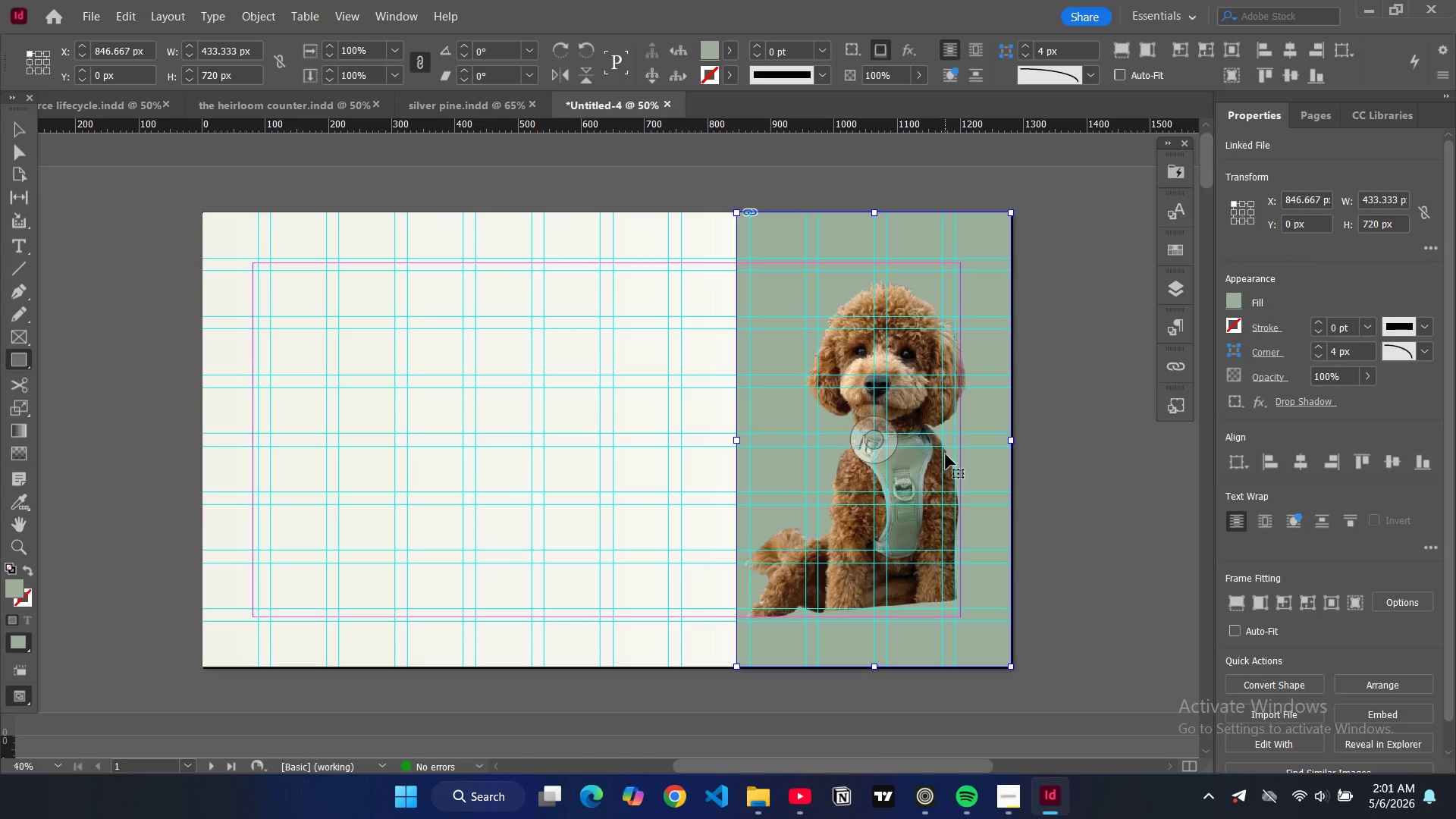 
key(Alt+Control+Shift+AltLeft)
 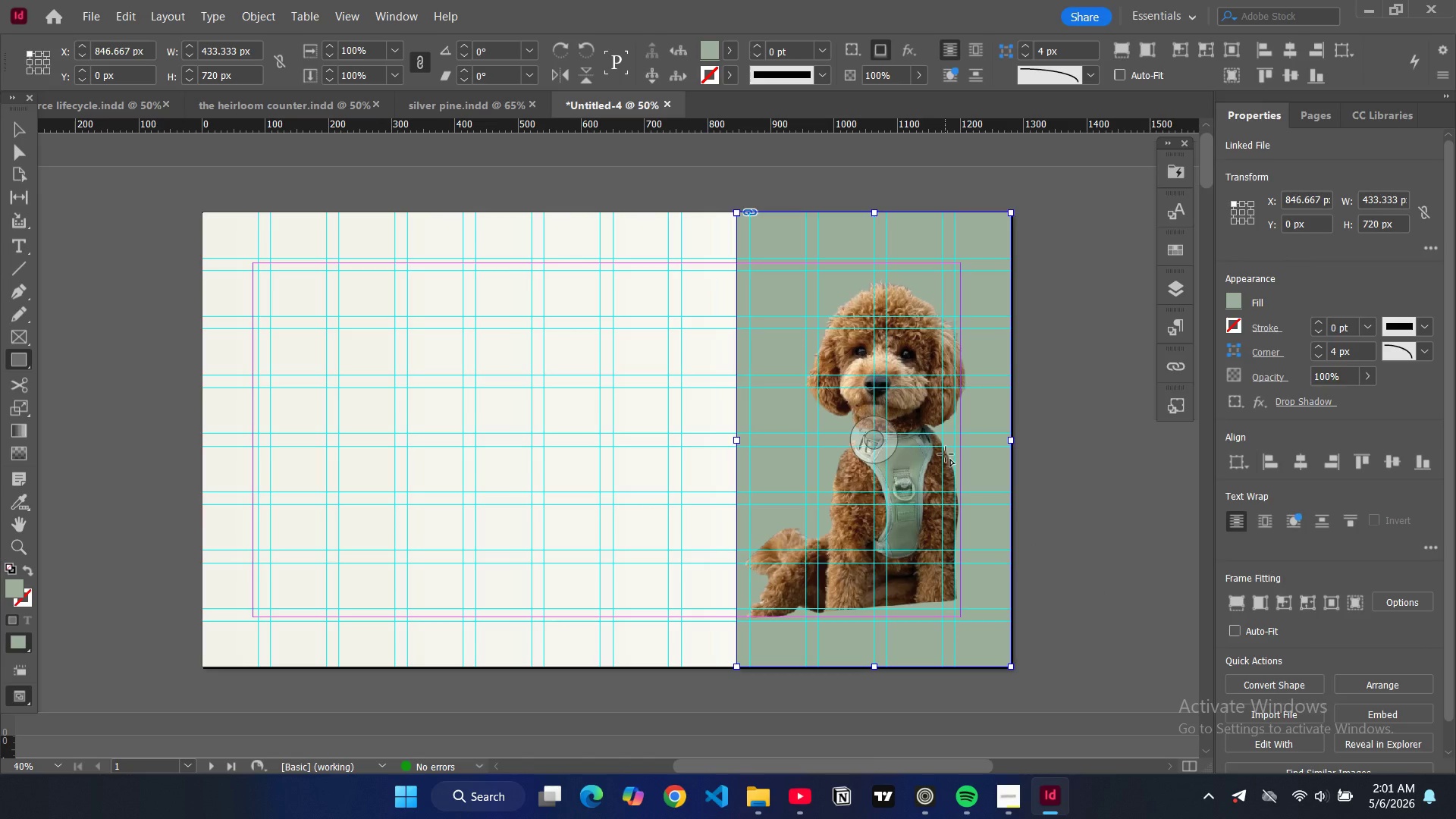 
key(Control+Shift+C)
 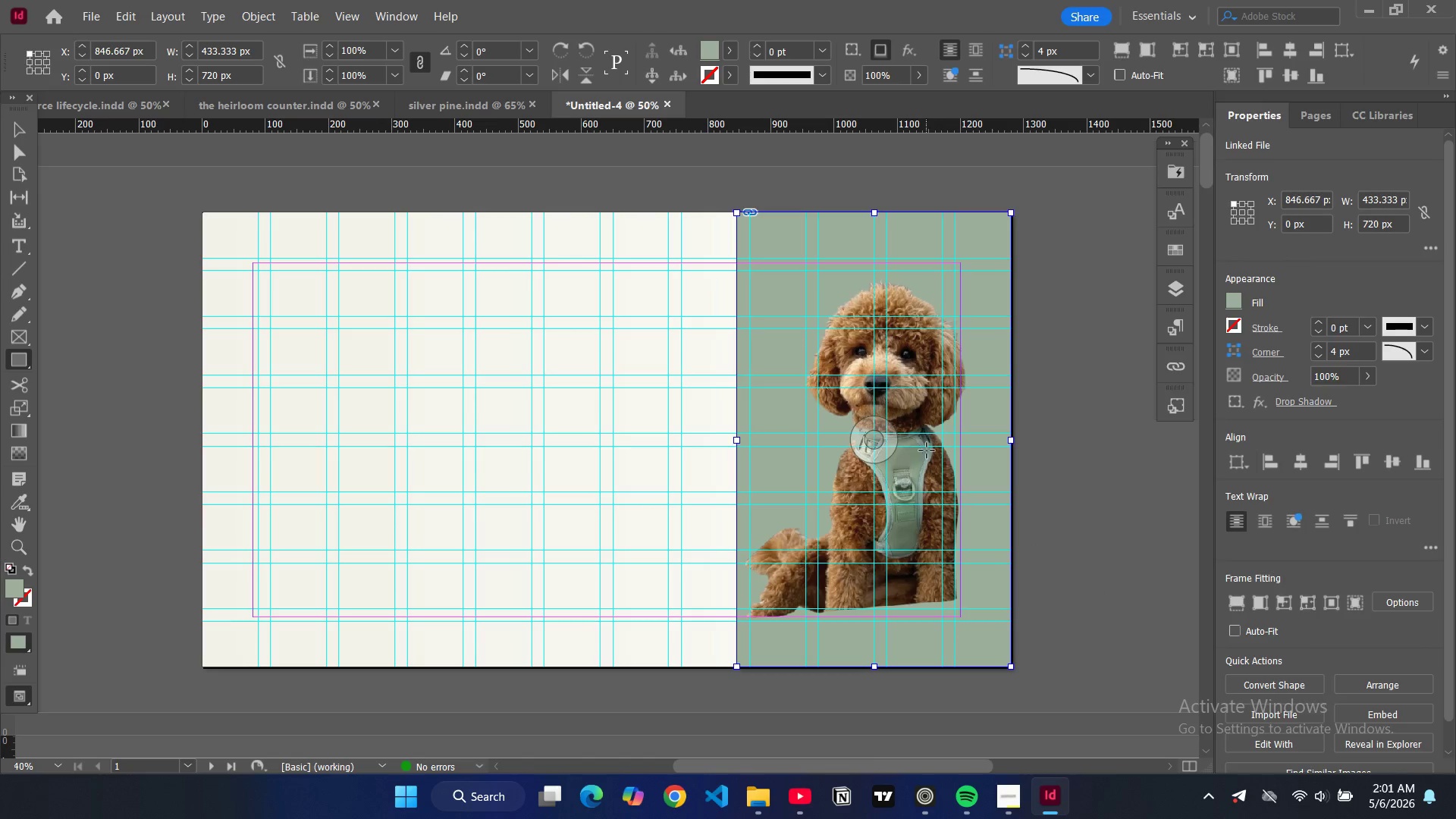 
key(Alt+Control+Shift+AltLeft)
 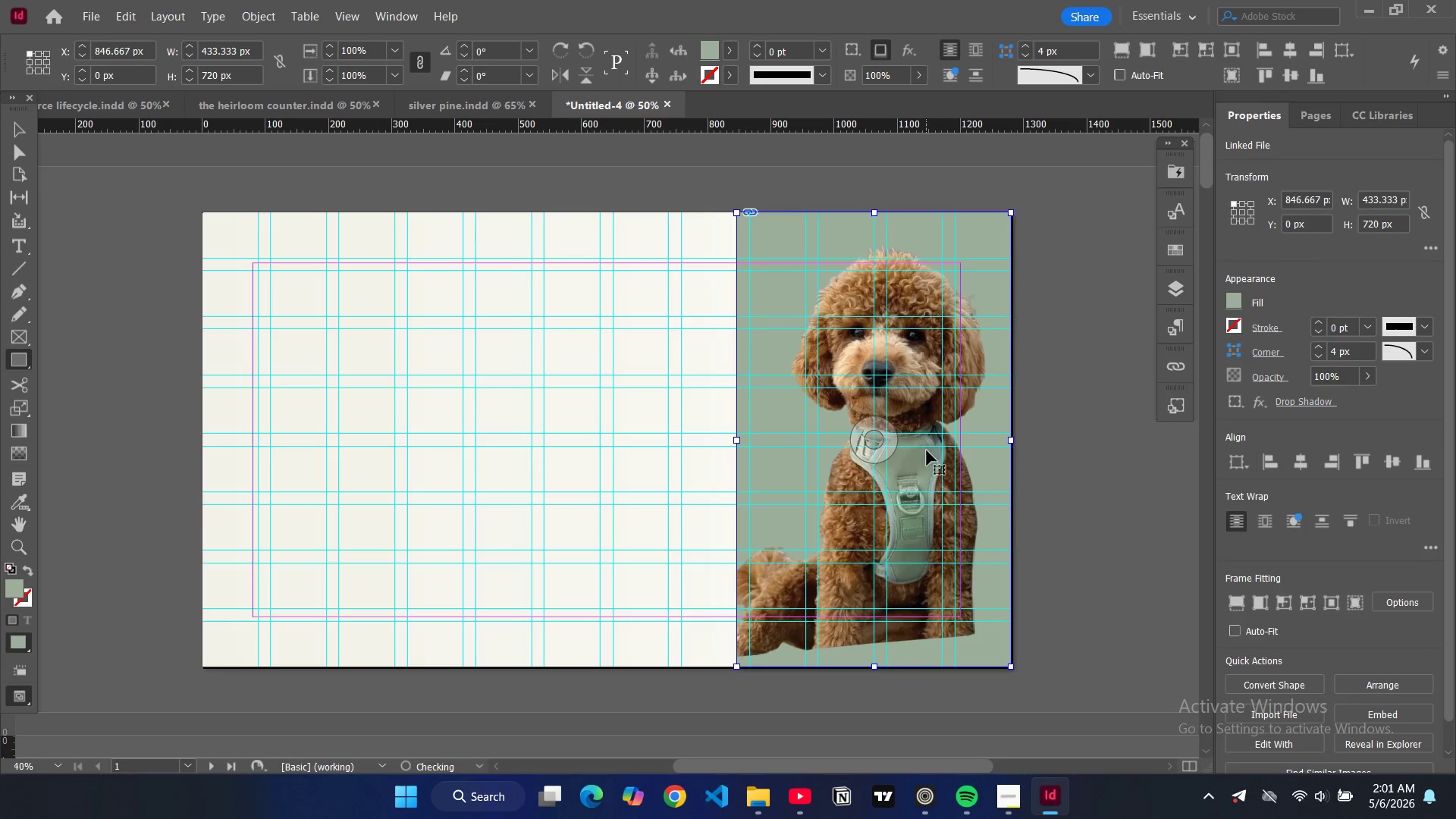 
key(Alt+Control+Shift+C)
 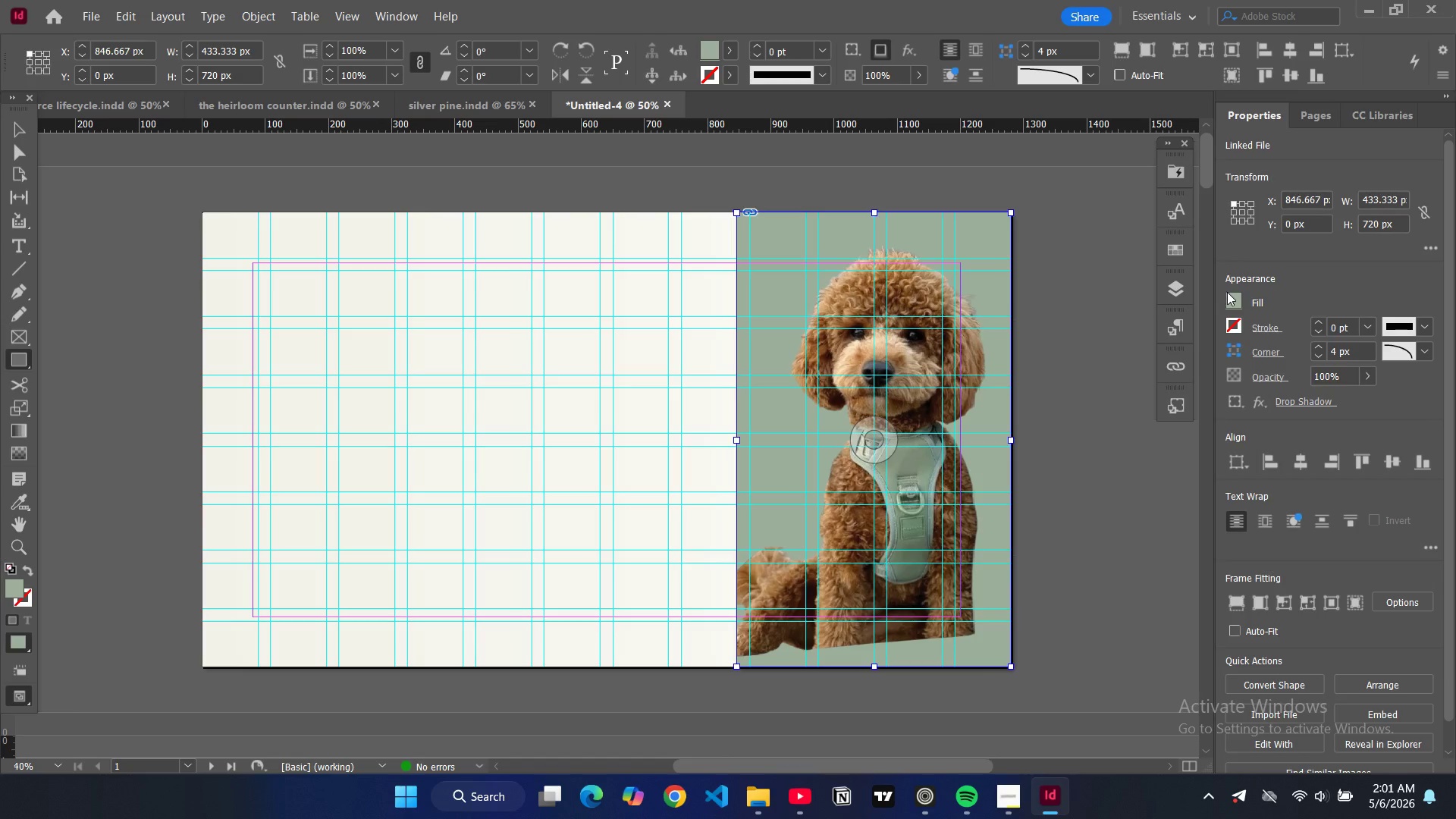 
left_click([1230, 297])
 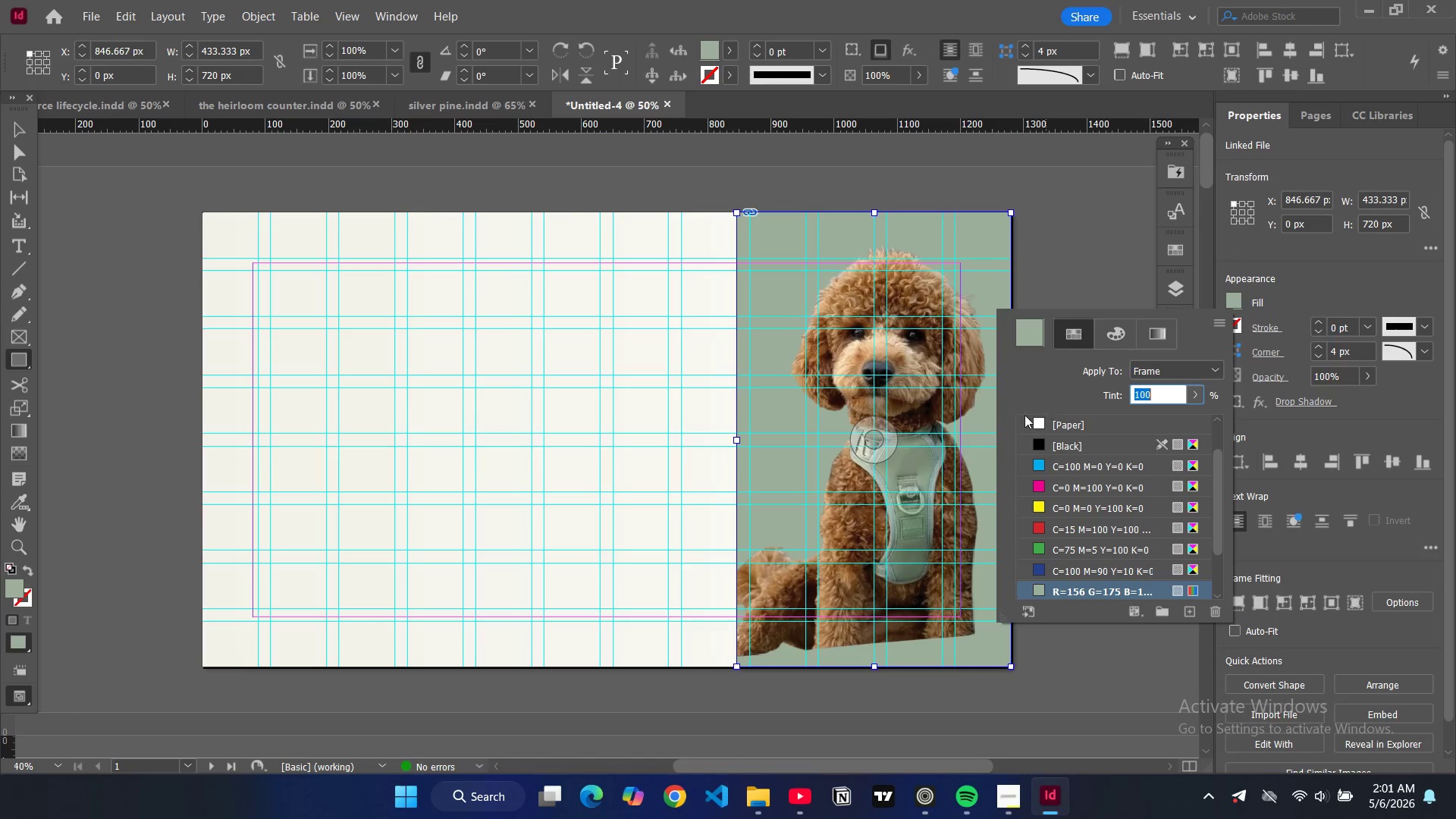 
scroll: coordinate [1065, 439], scroll_direction: up, amount: 7.0
 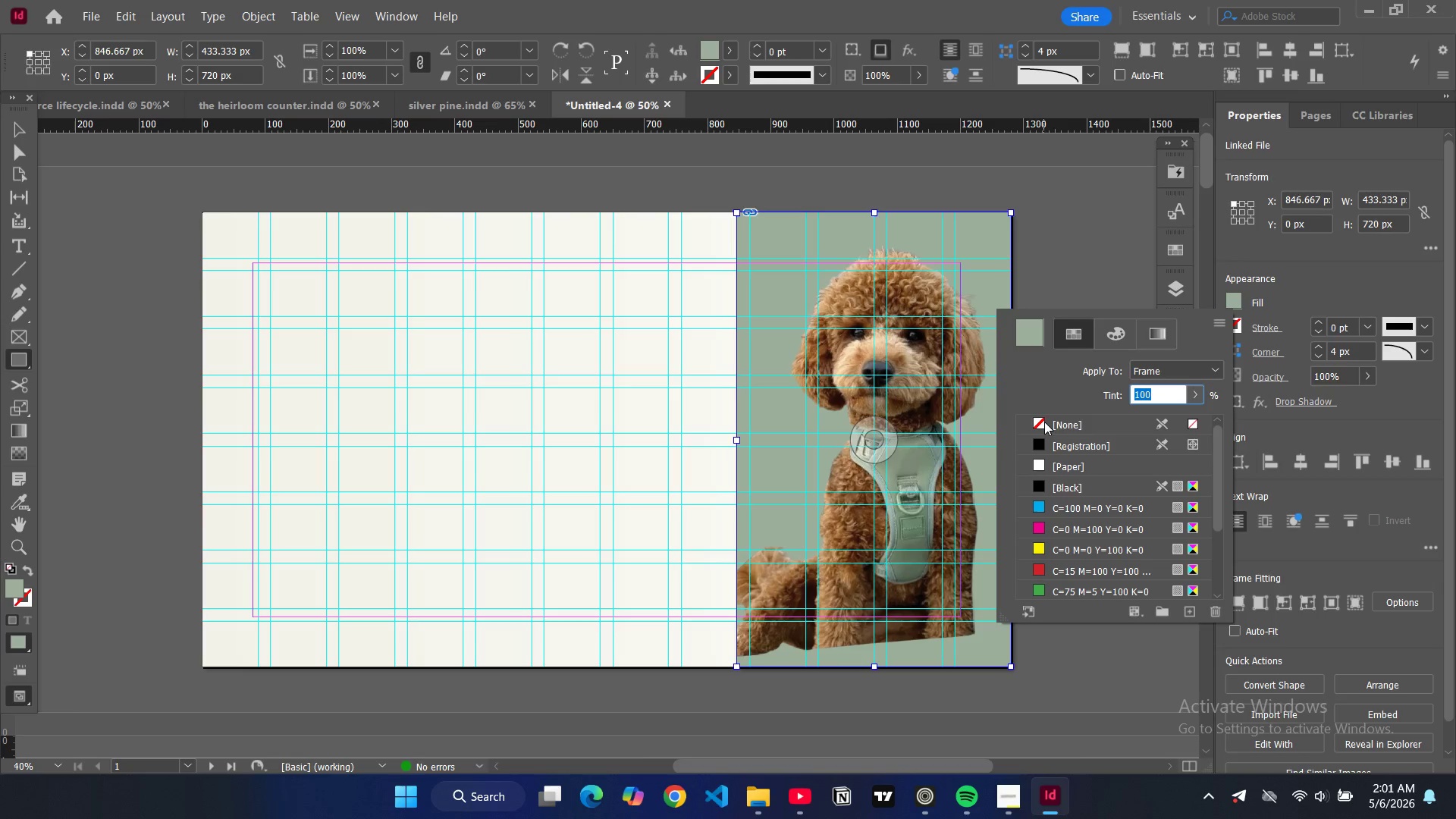 
left_click([1044, 422])
 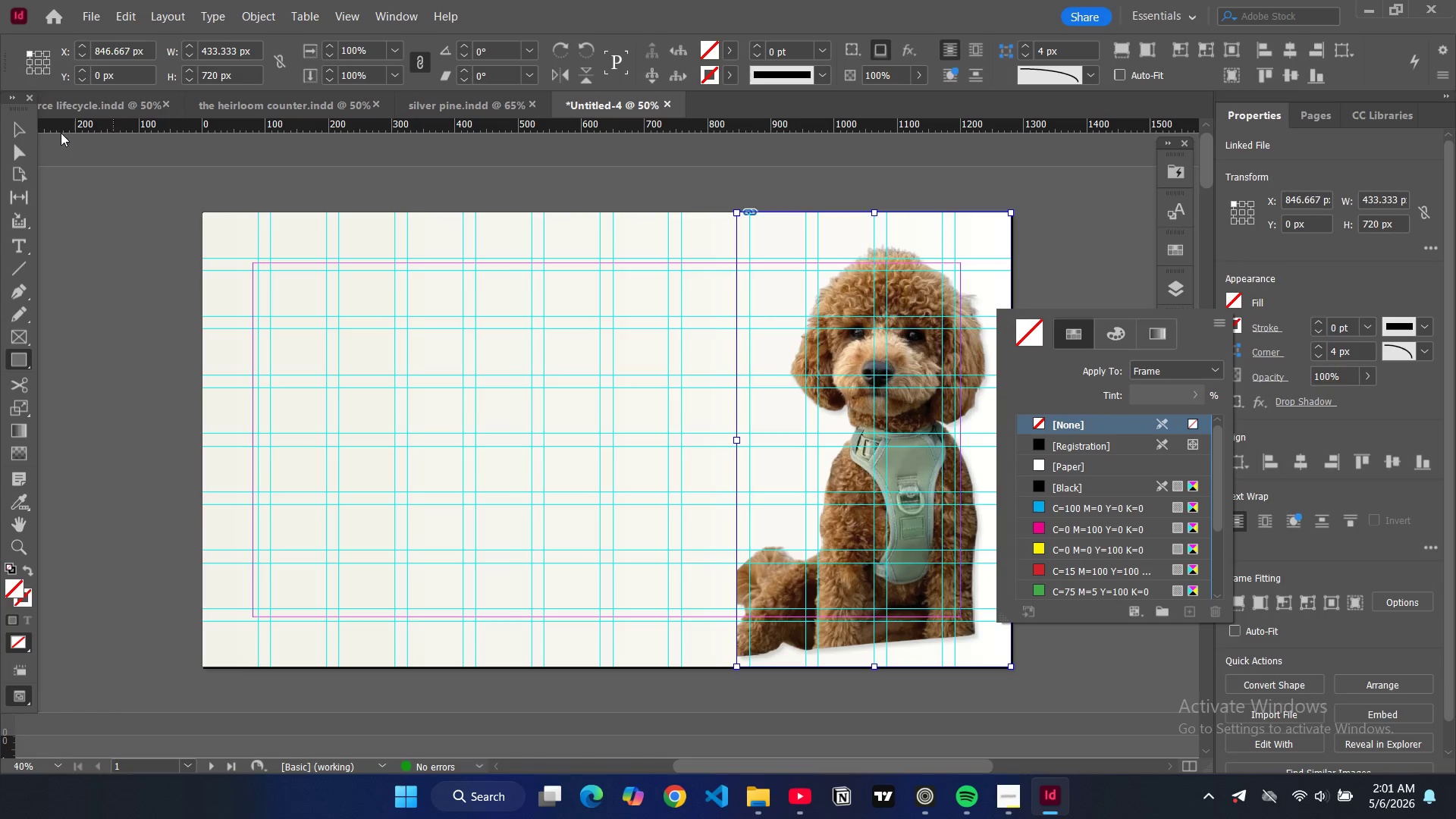 
left_click([23, 127])
 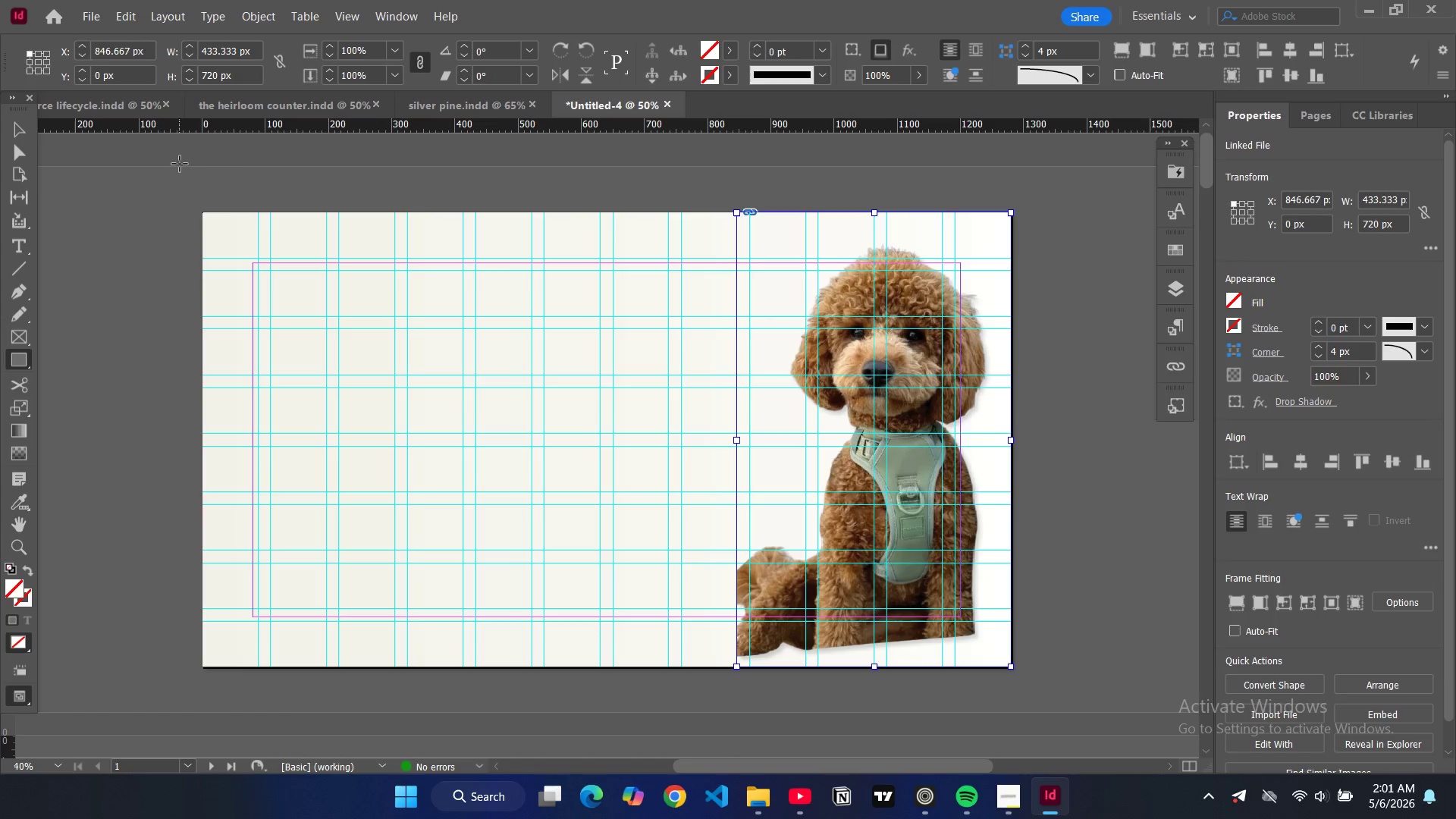 
double_click([180, 164])
 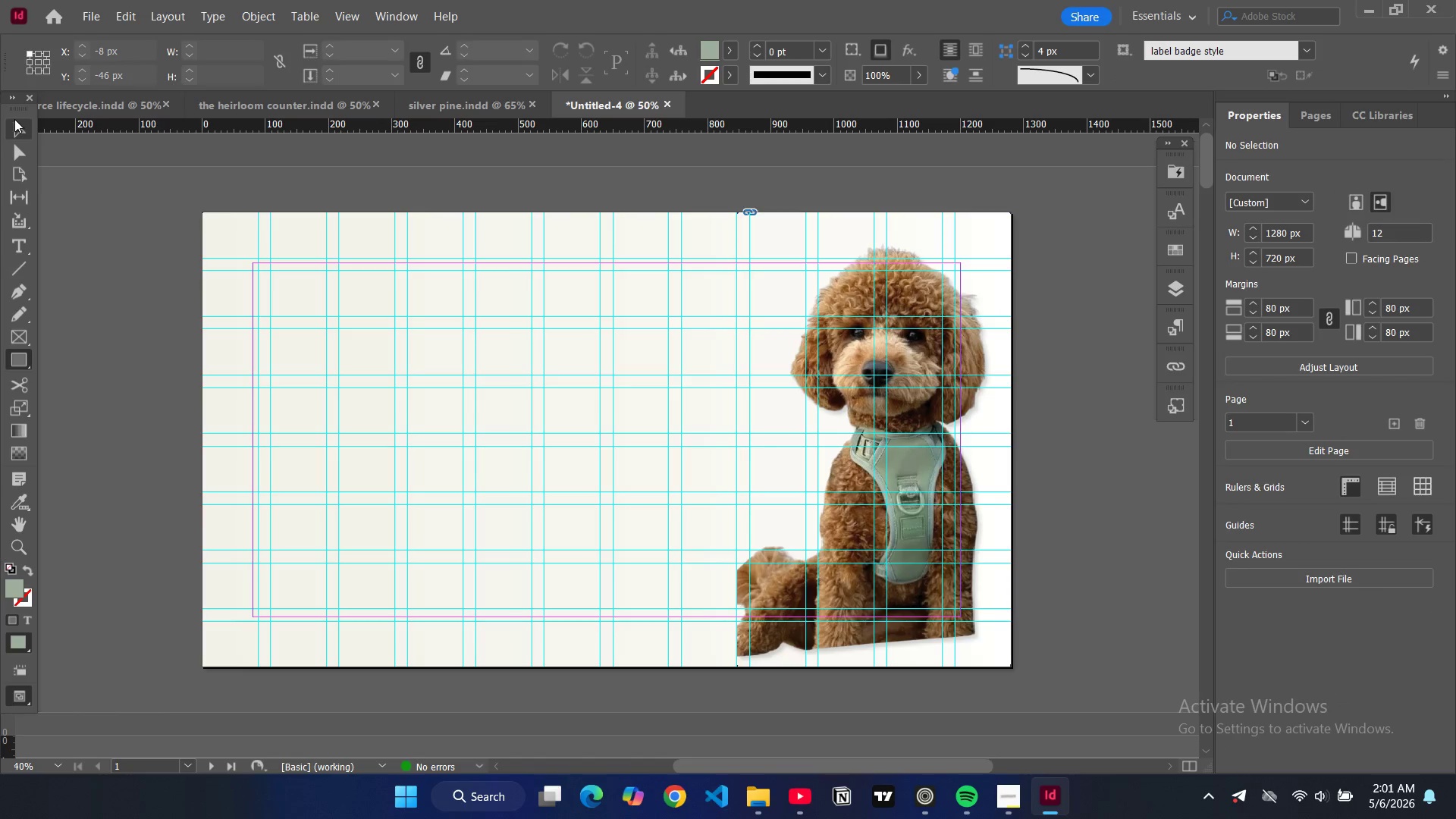 
left_click([14, 119])
 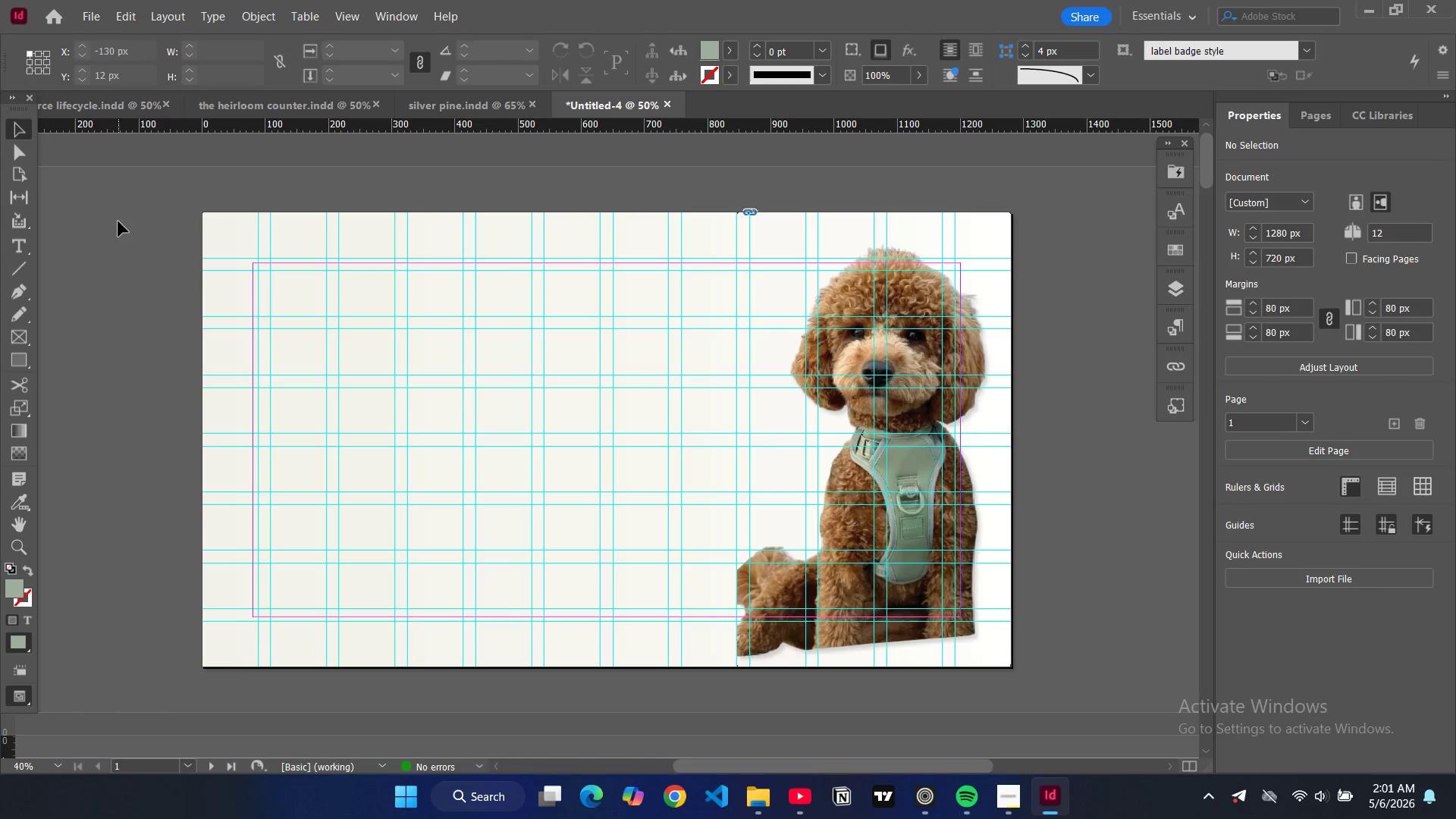 
left_click([118, 221])
 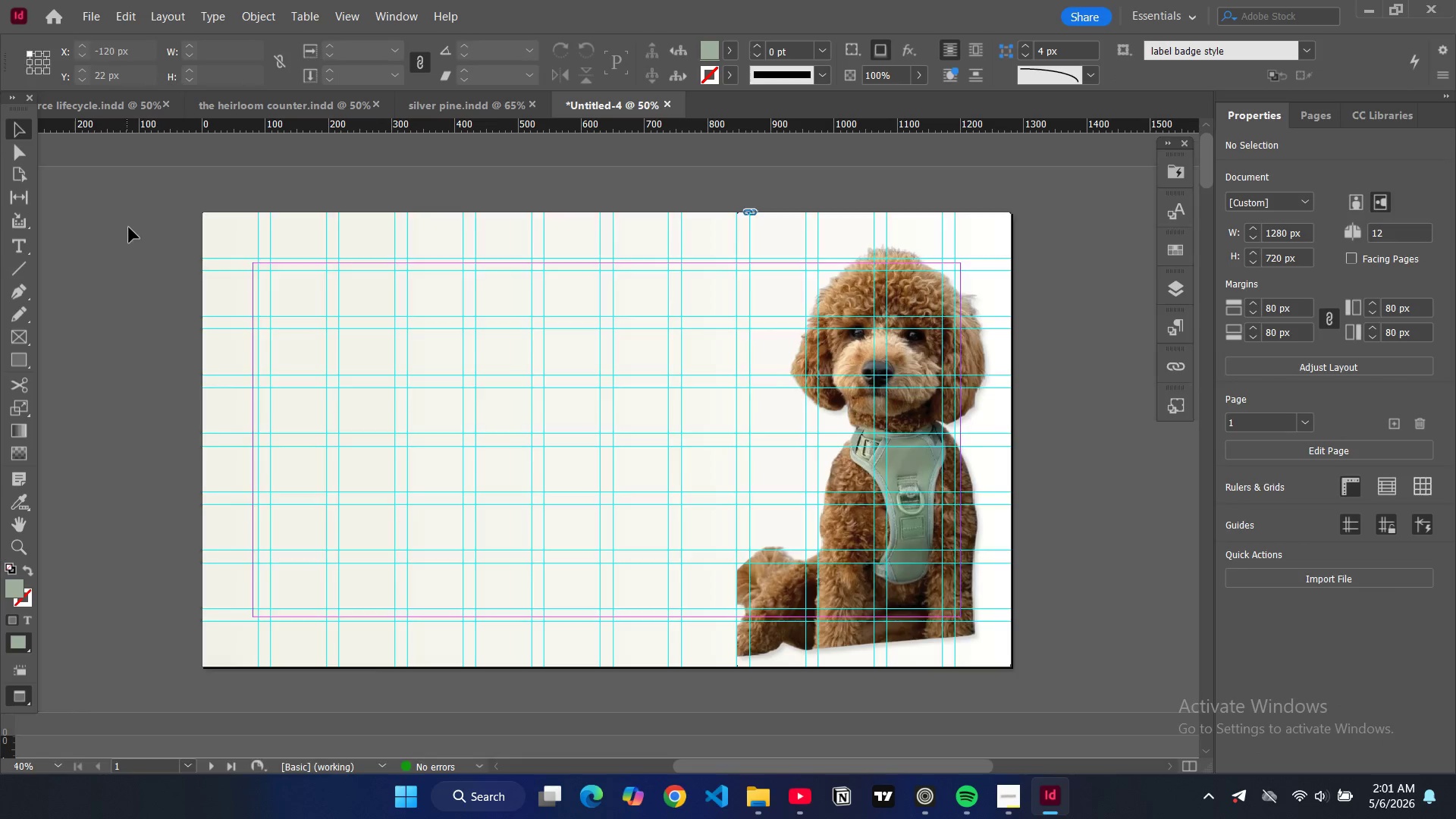 
key(W)
 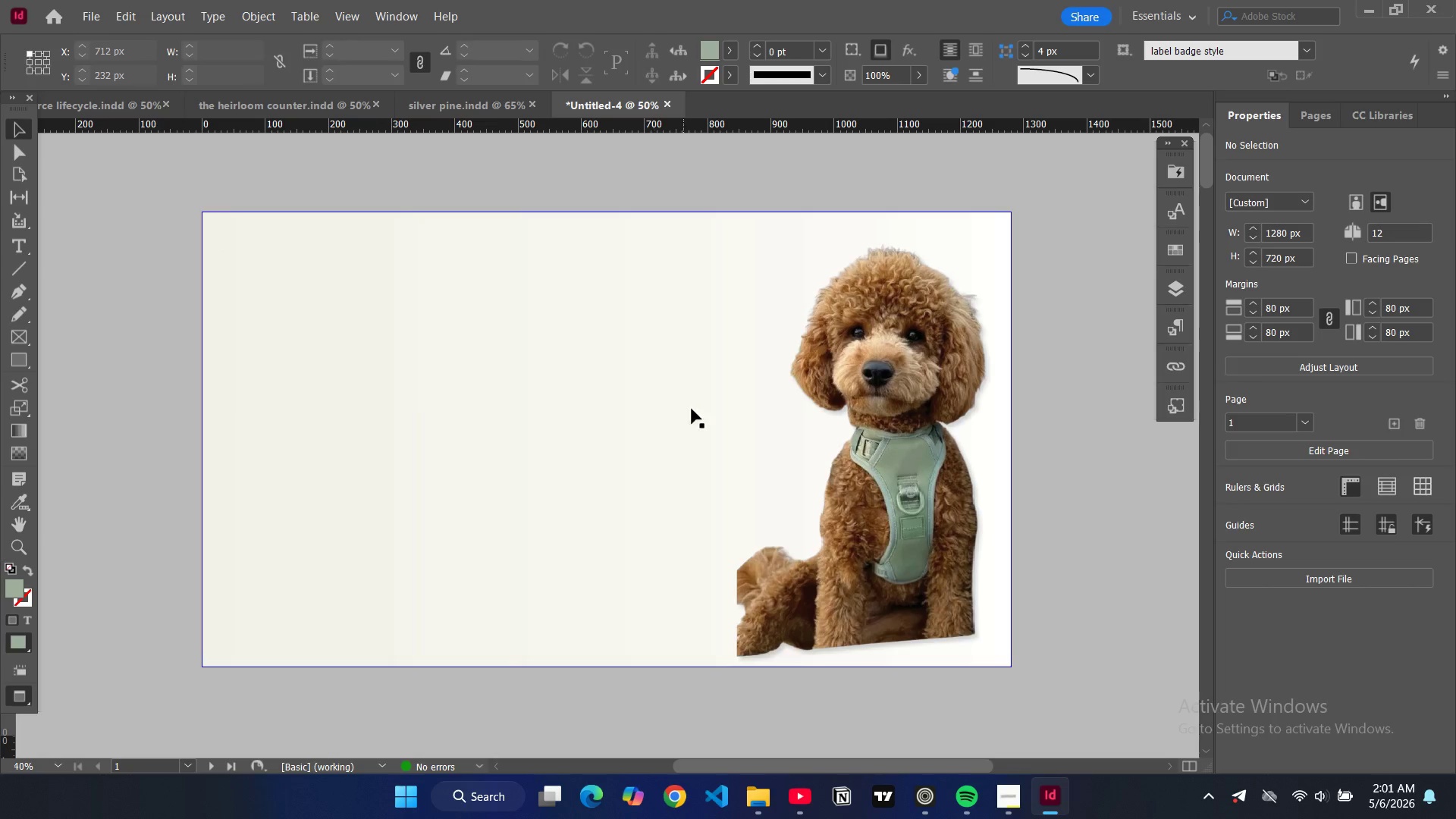 
left_click([743, 488])
 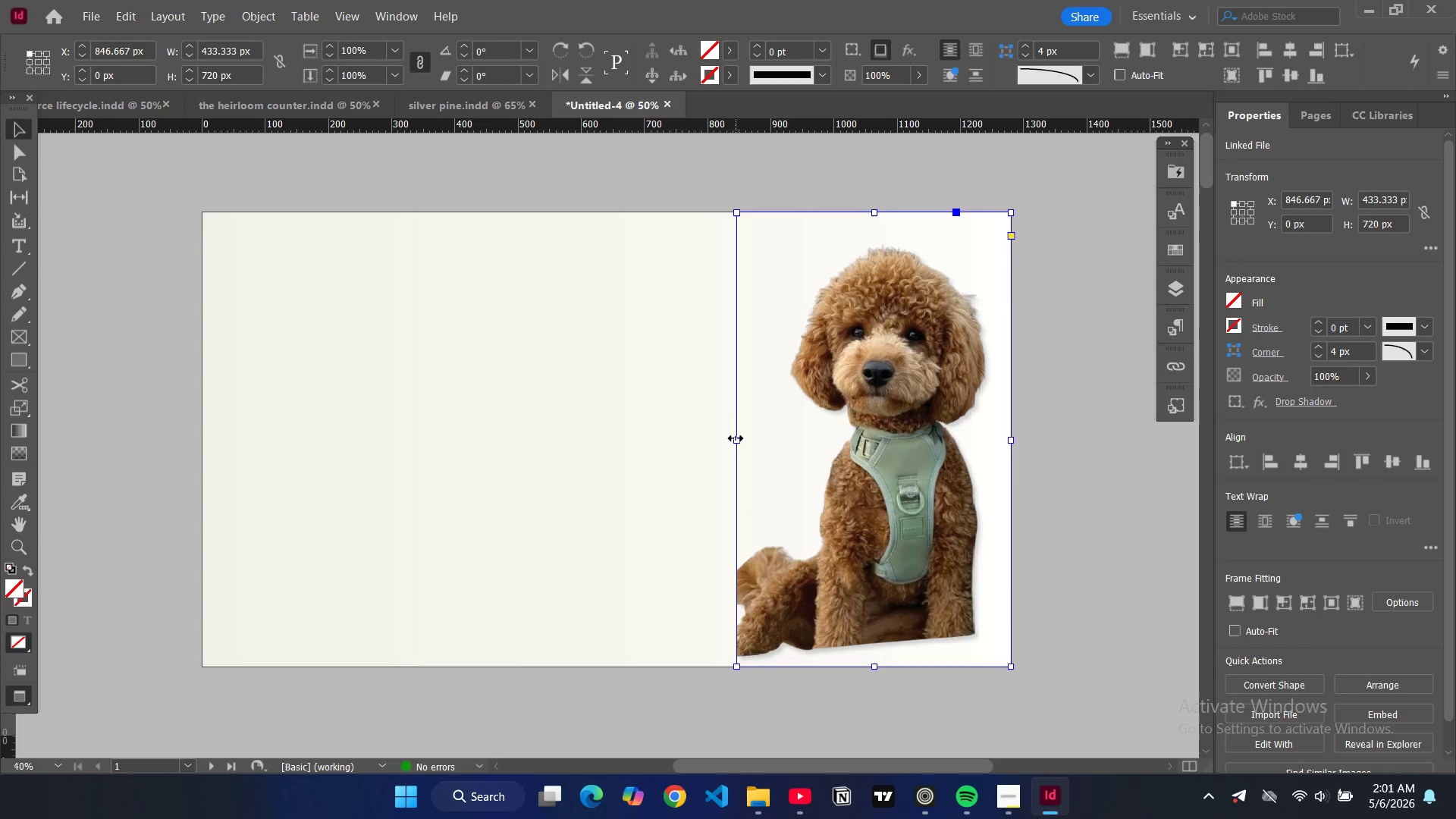 
left_click_drag(start_coordinate=[736, 438], to_coordinate=[691, 434])
 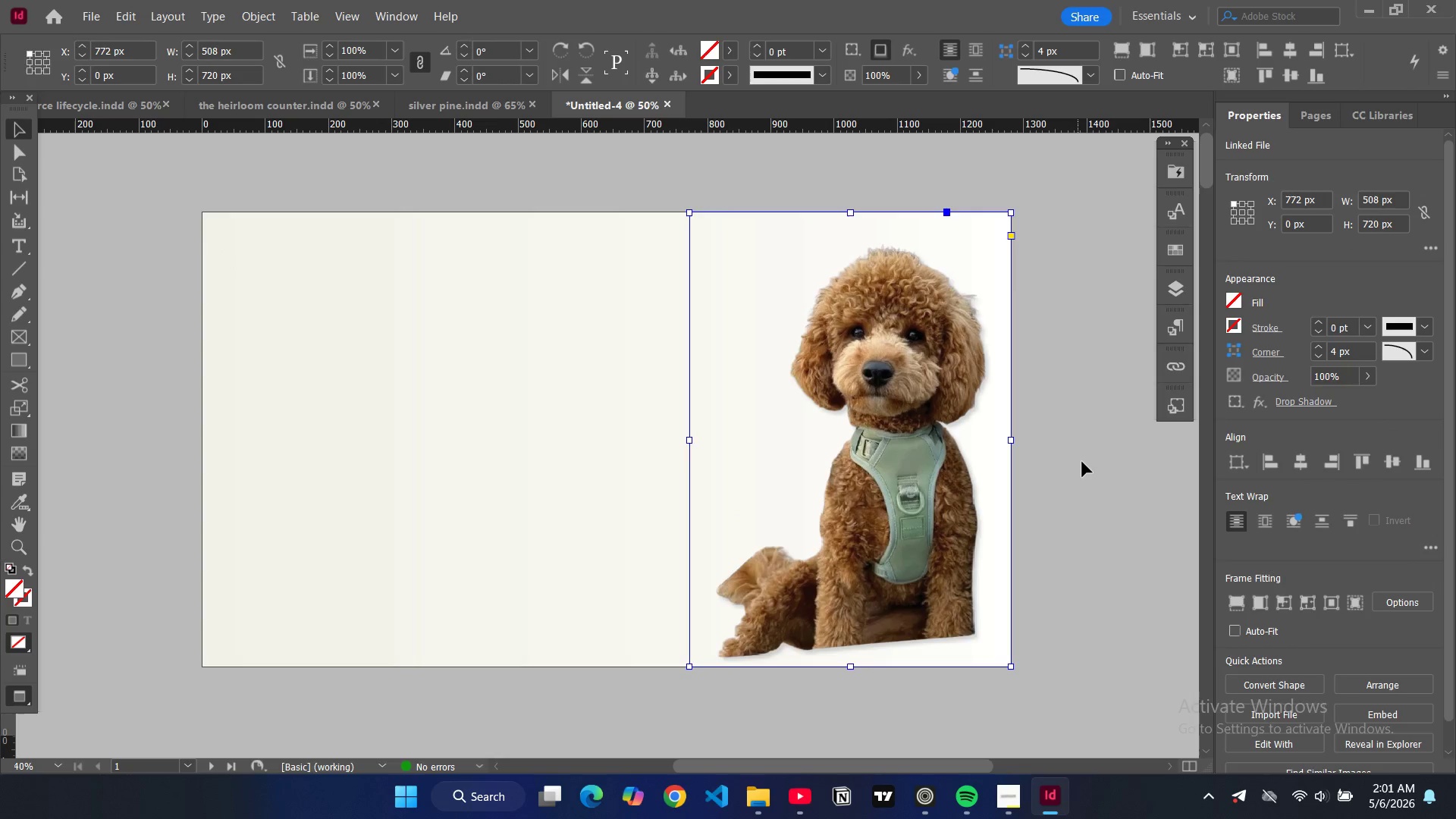 
left_click([1082, 462])
 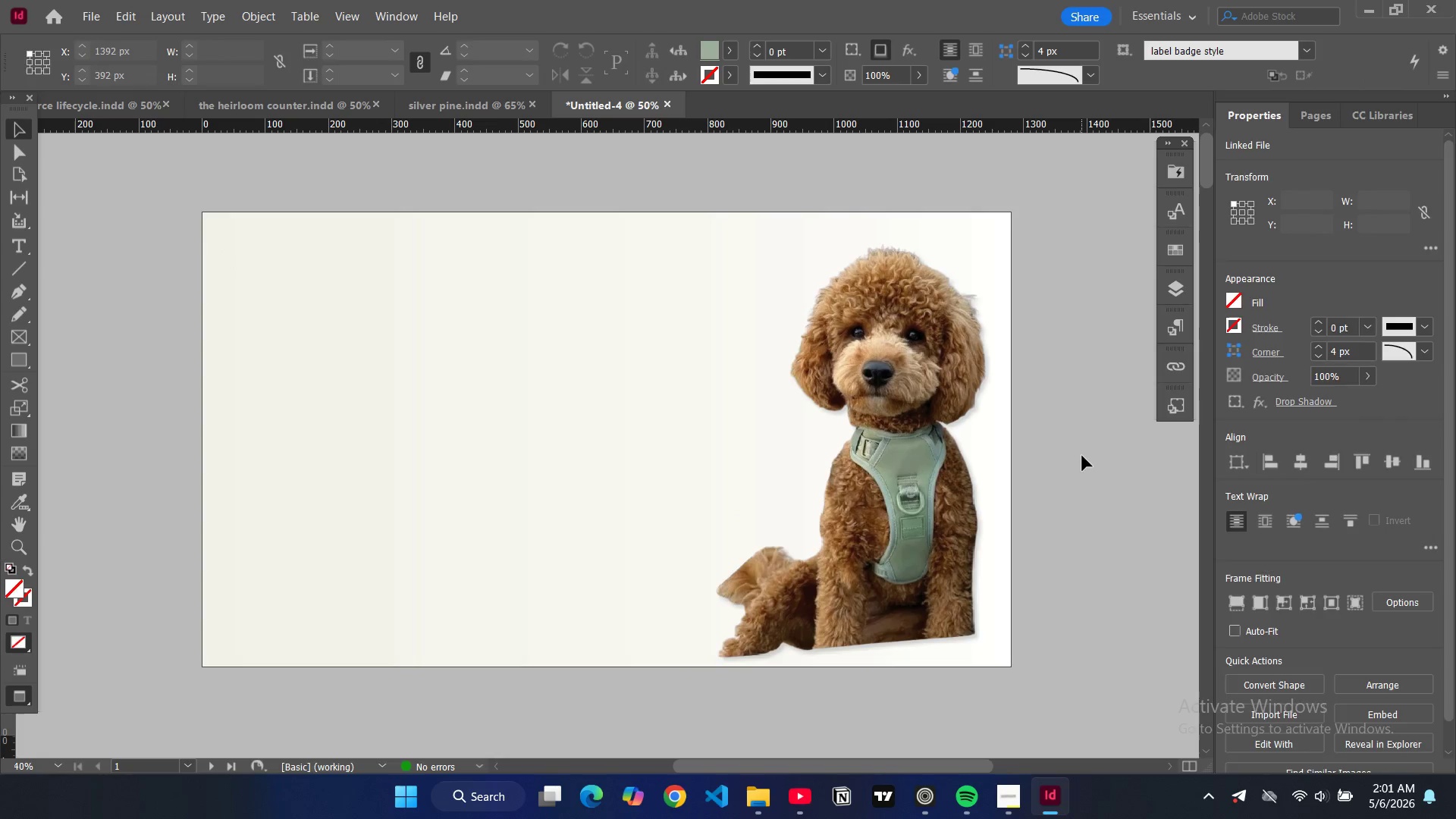 
key(W)
 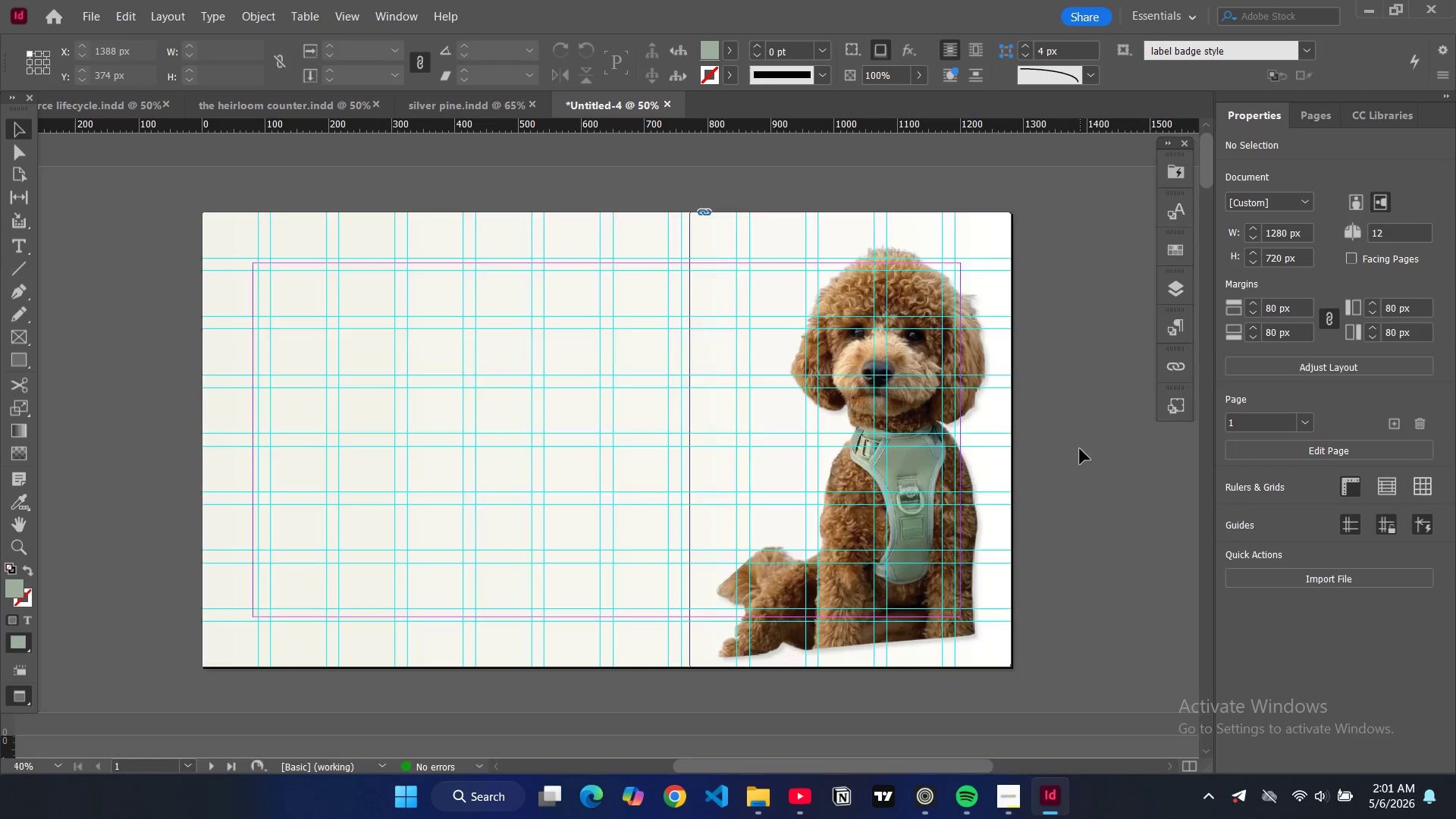 
key(W)
 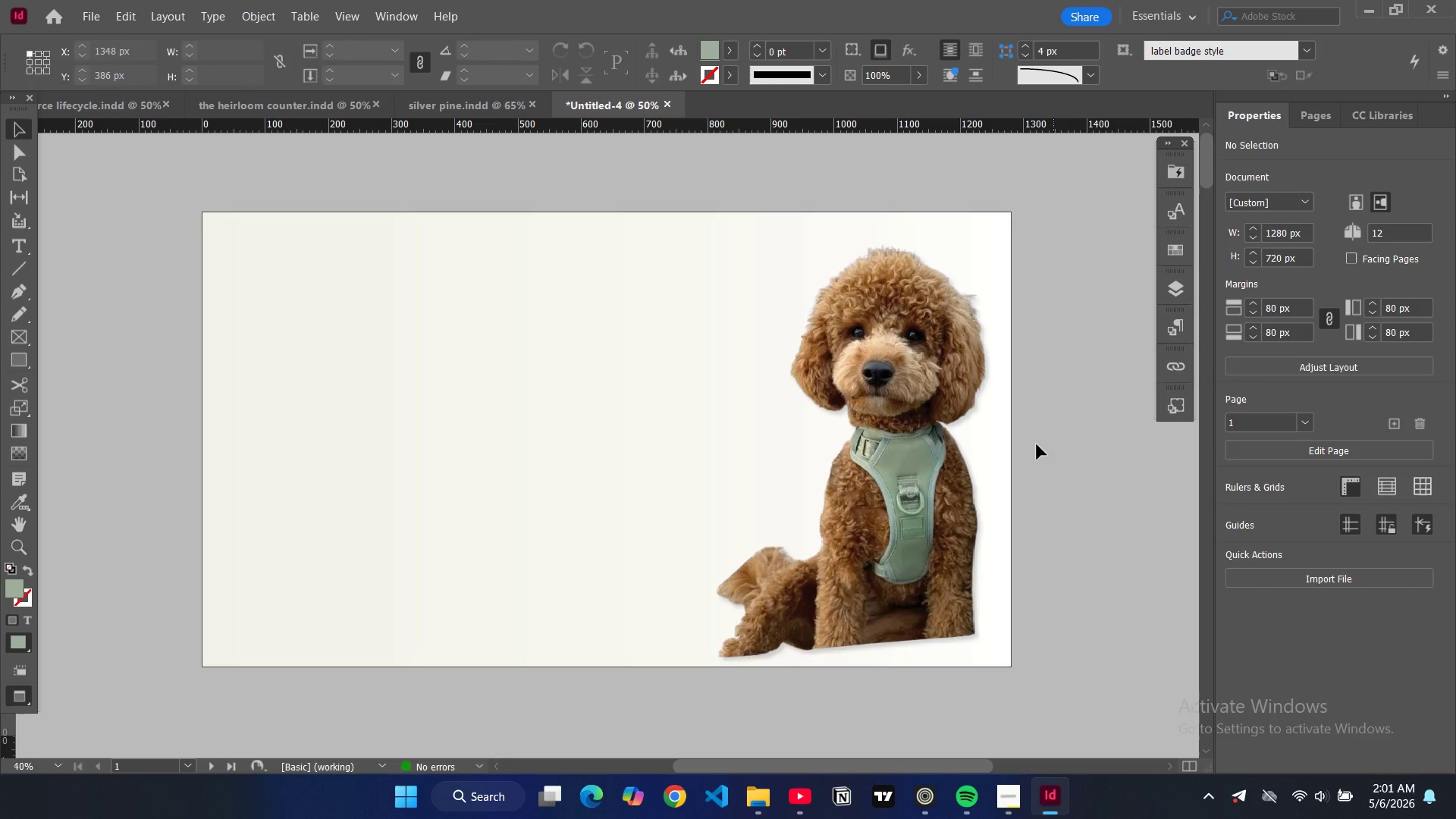 
wait(5.02)
 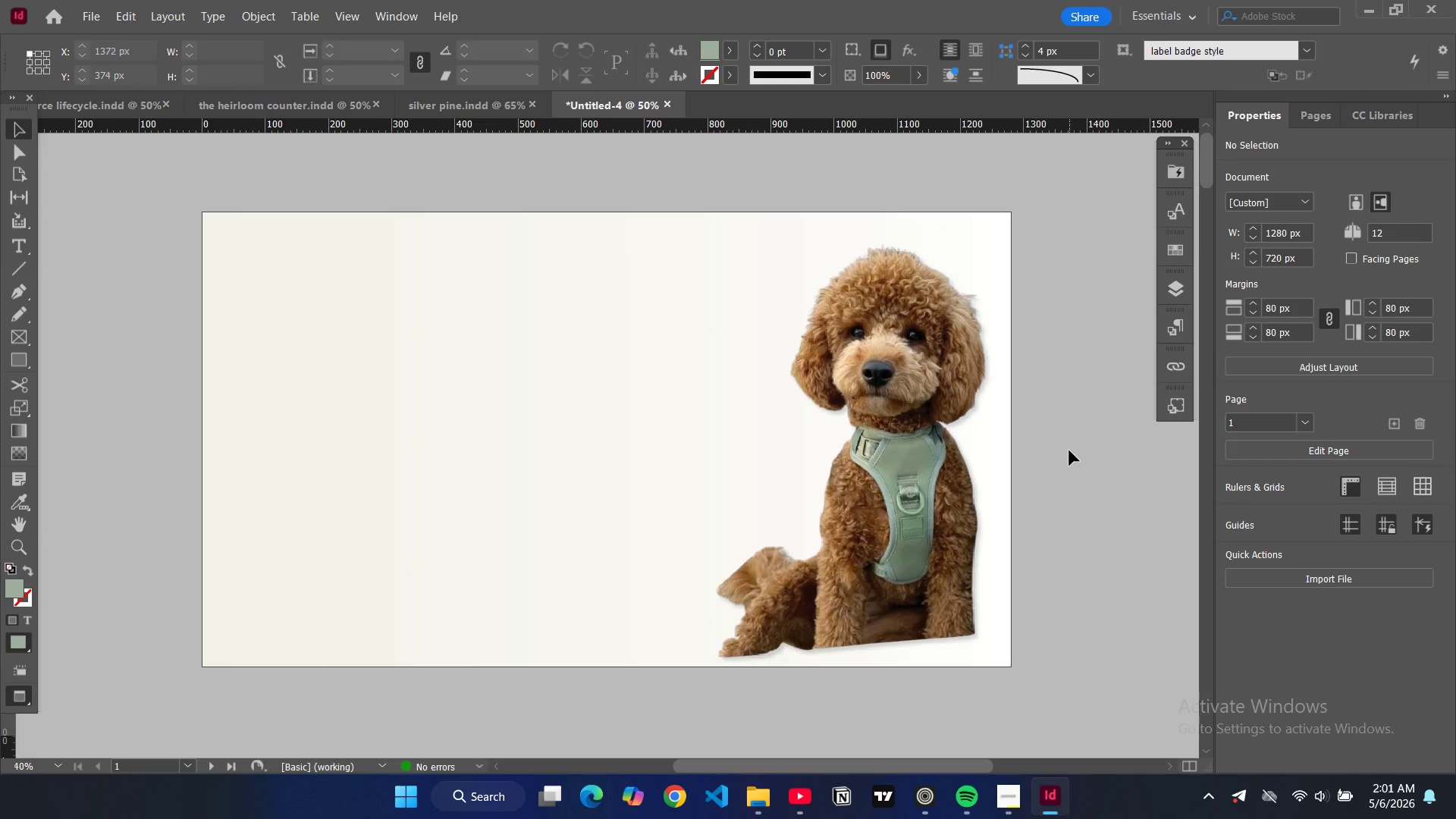 
key(W)
 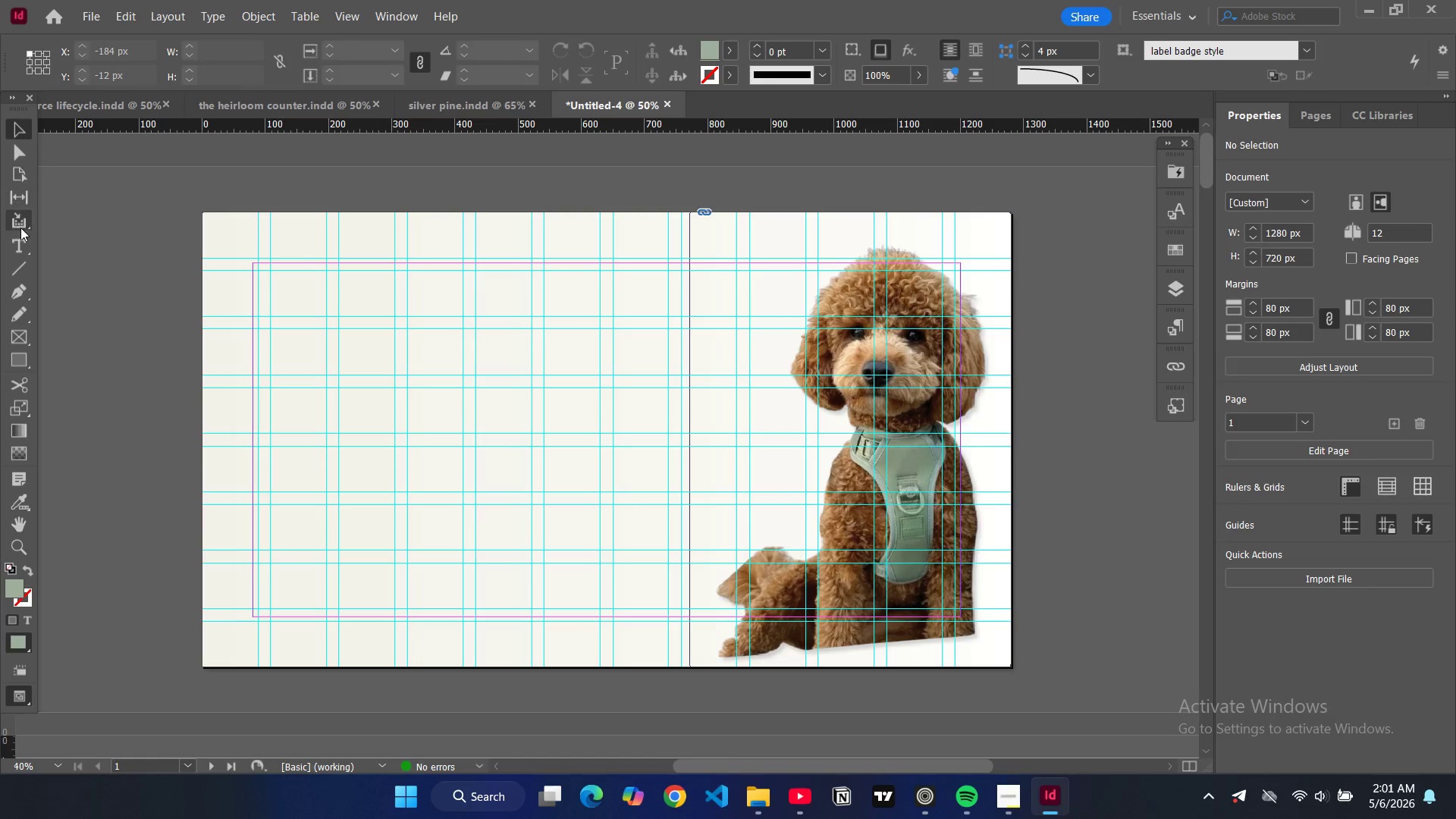 
left_click([21, 245])
 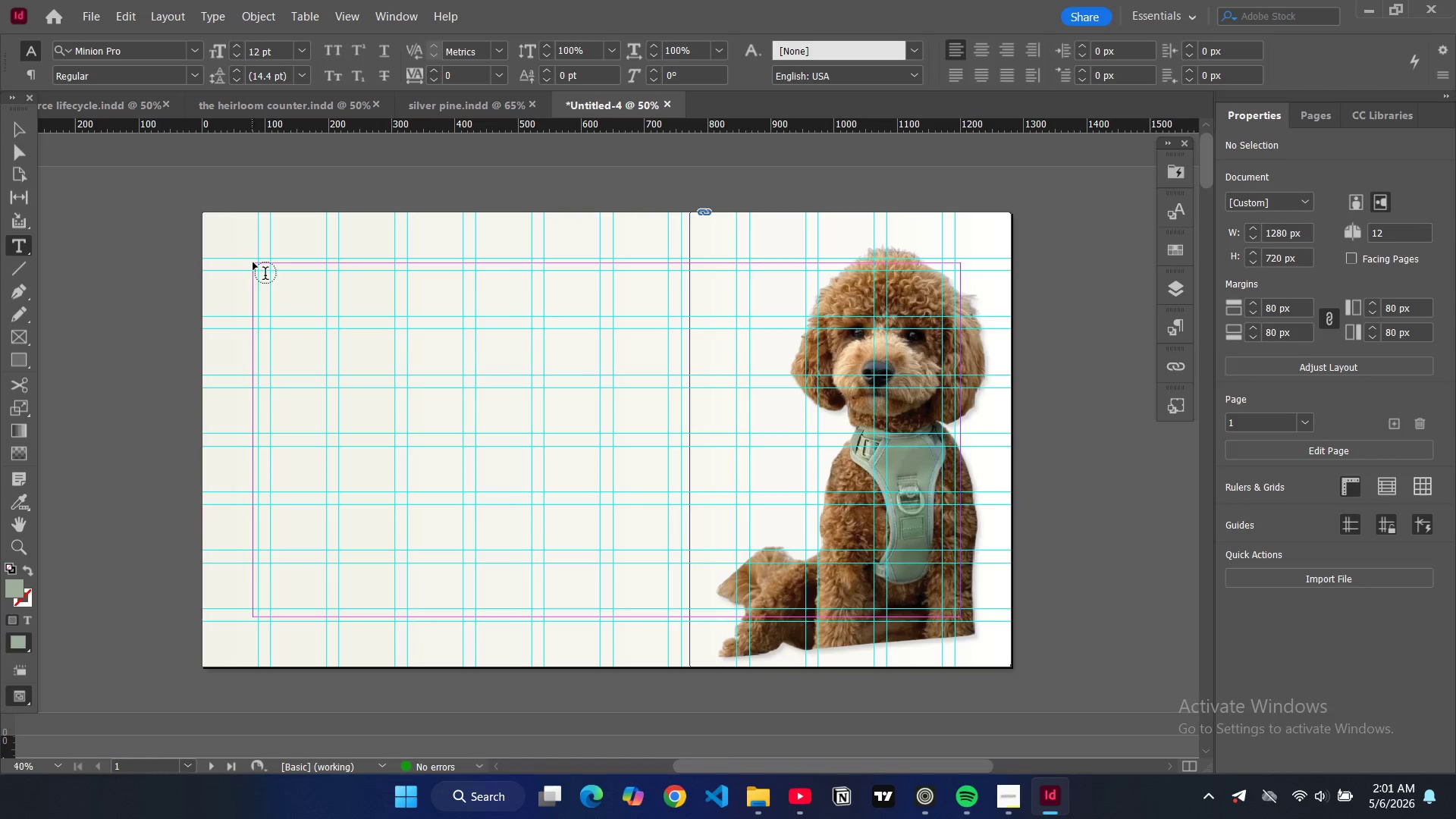 
left_click_drag(start_coordinate=[253, 262], to_coordinate=[426, 330])
 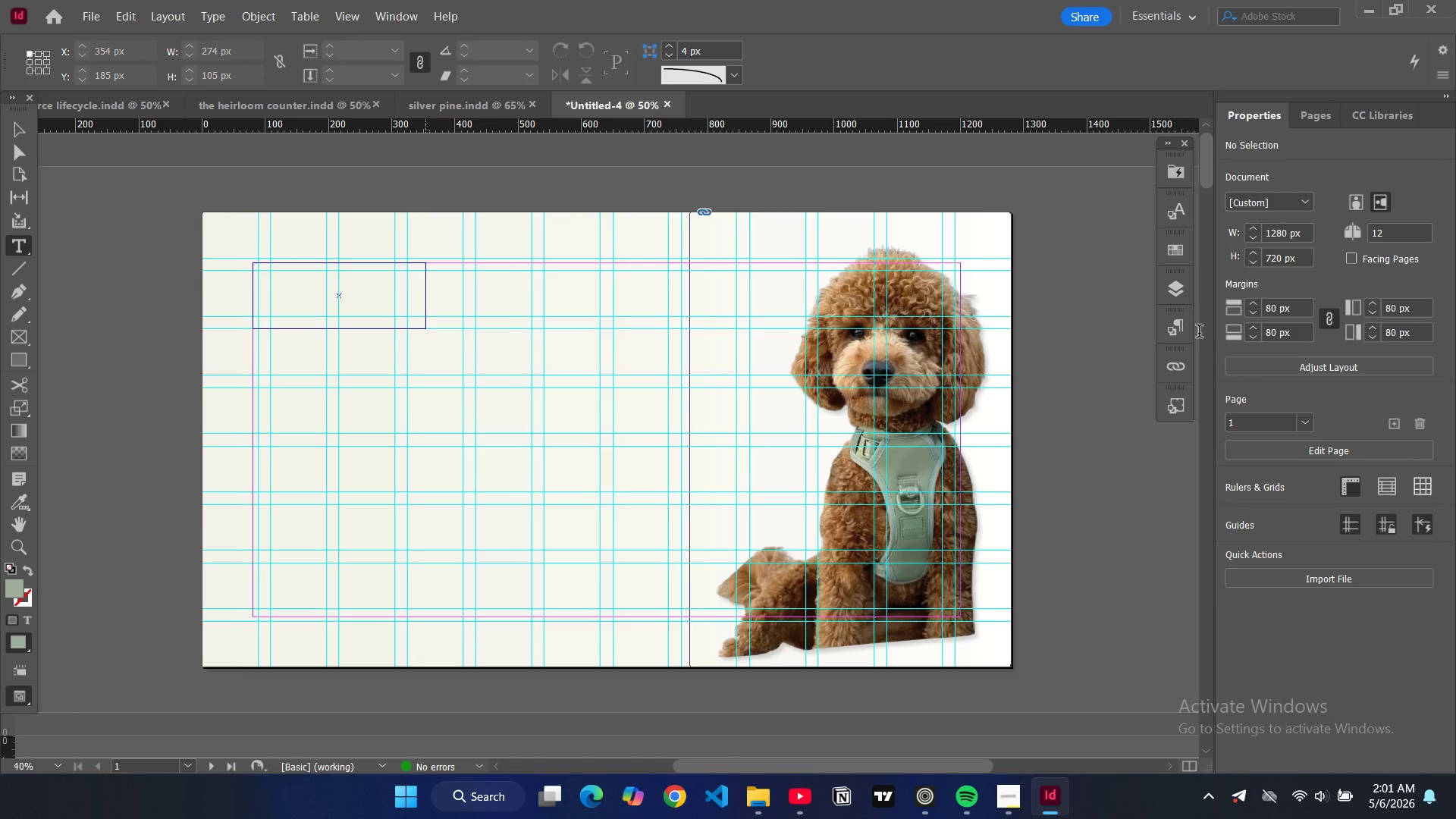 
left_click([1172, 332])
 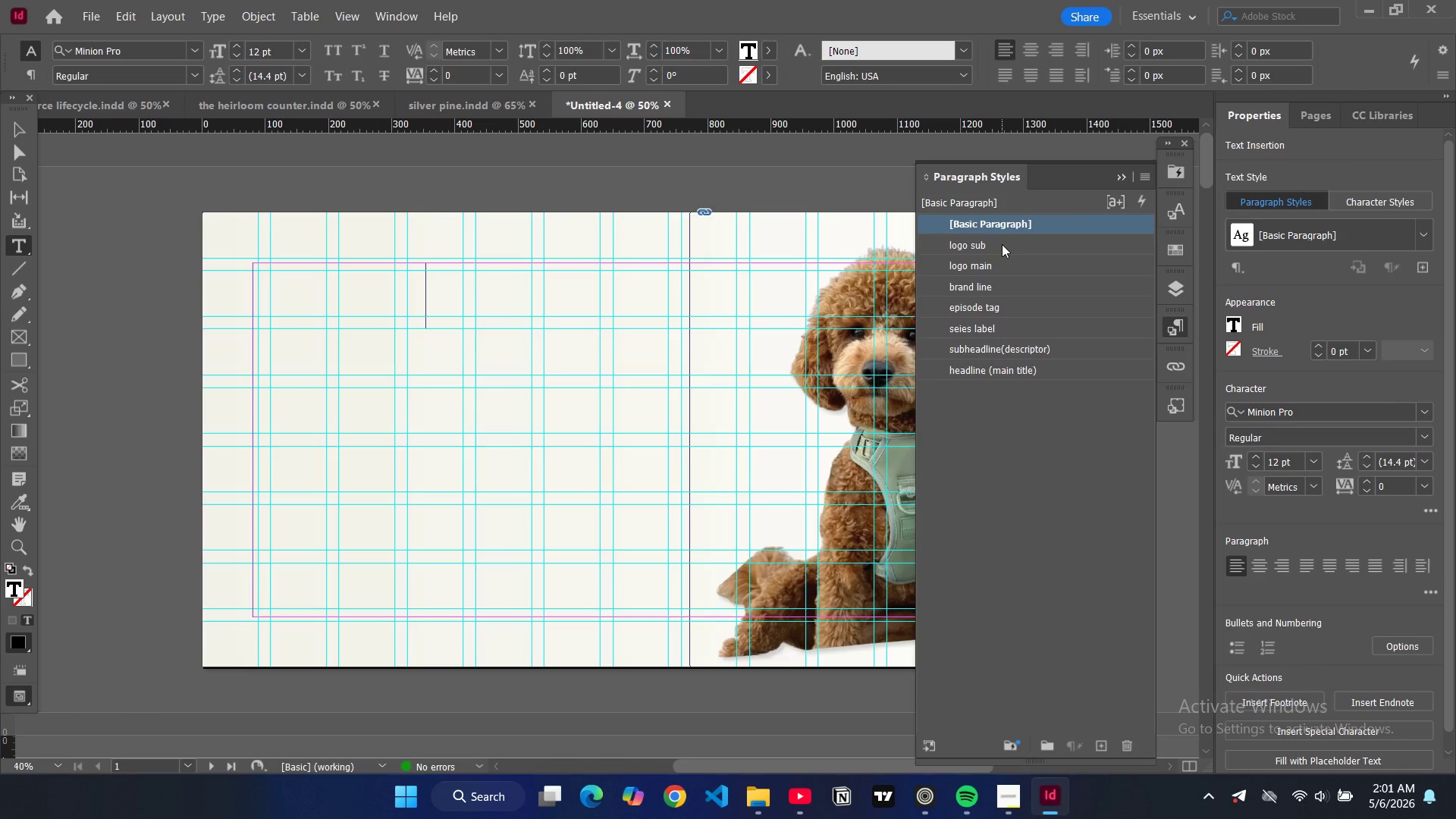 
left_click([987, 265])
 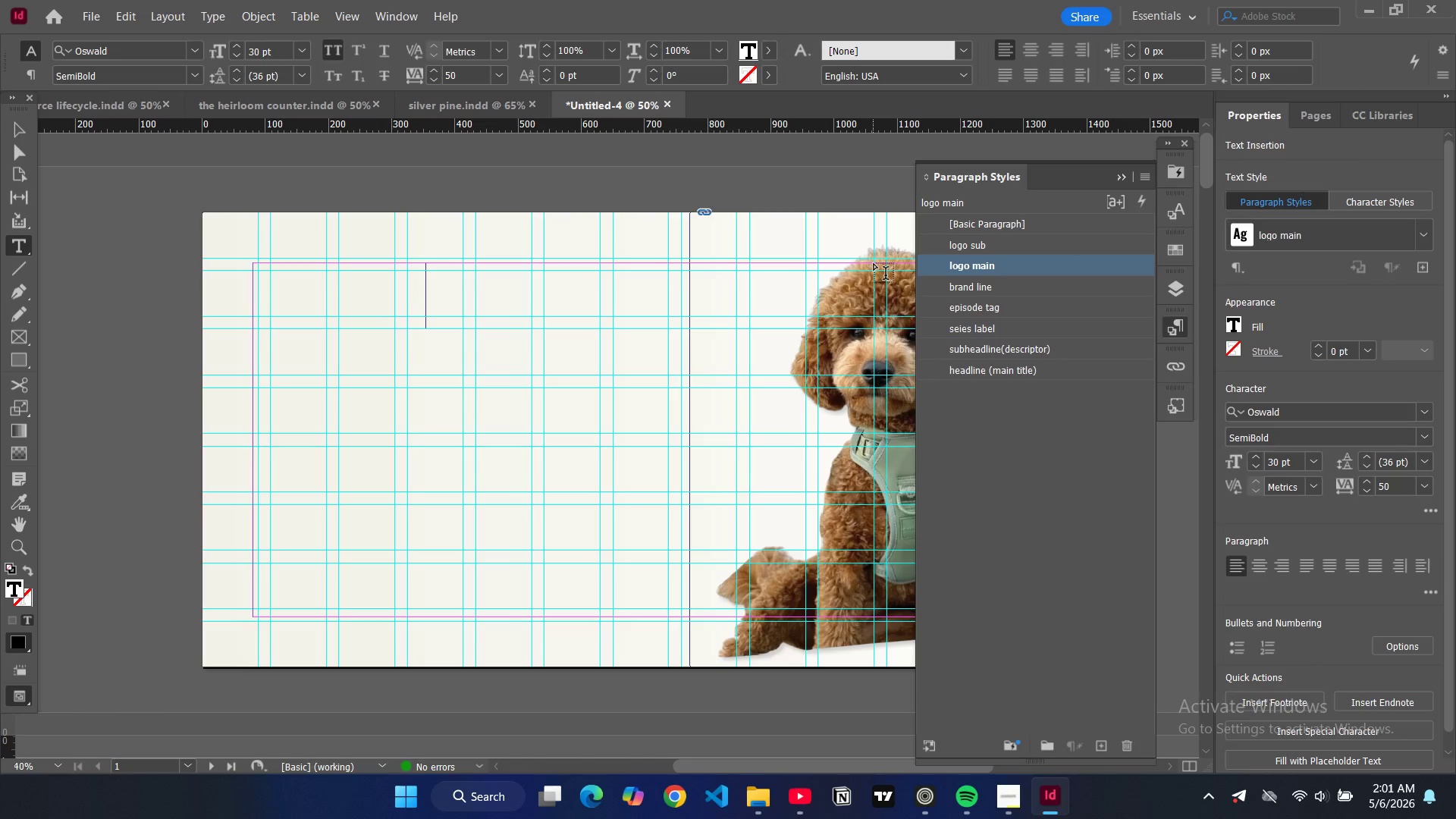 
type(the)
key(Backspace)
key(Backspace)
key(Backspace)
 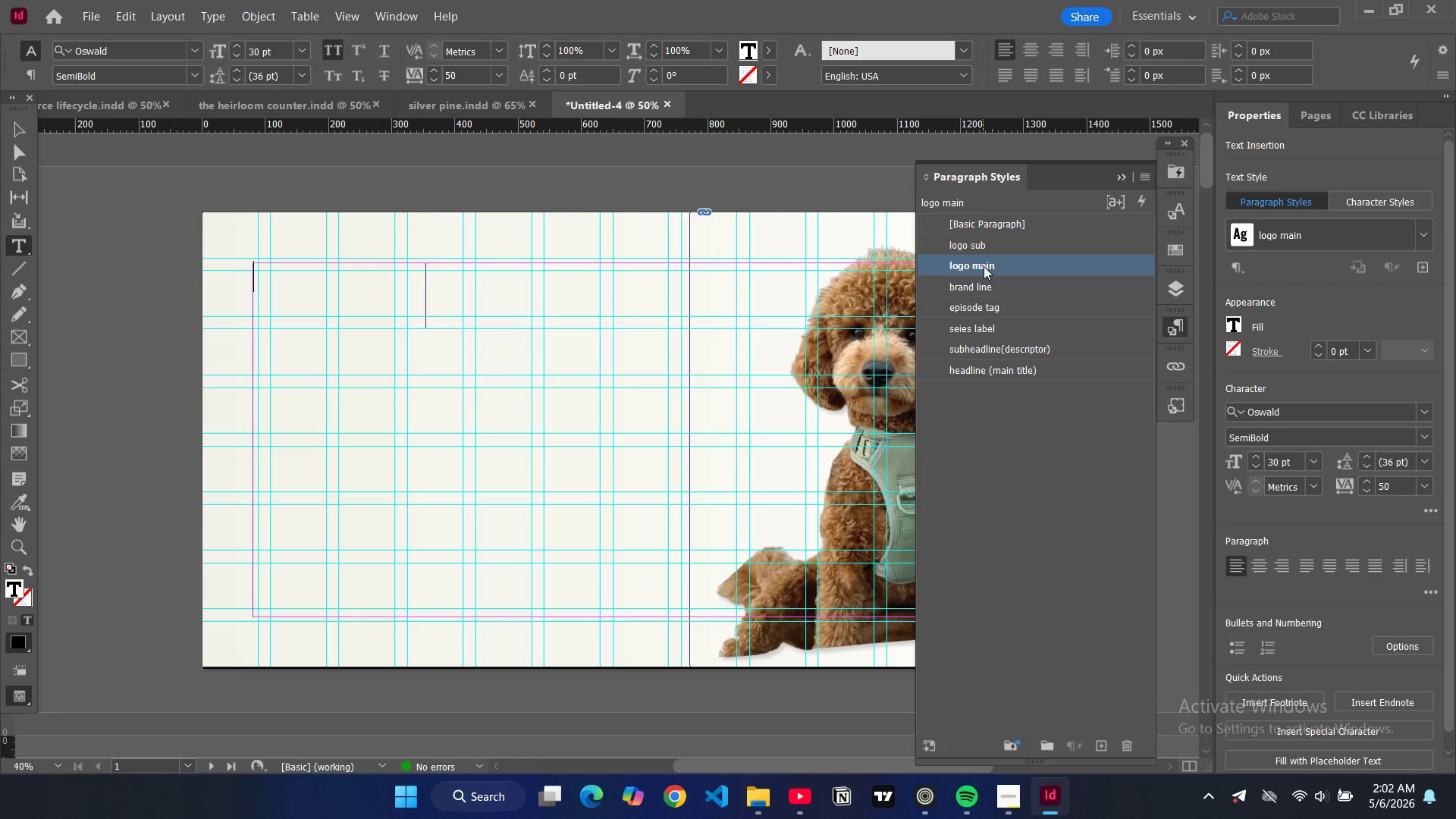 
left_click([982, 249])
 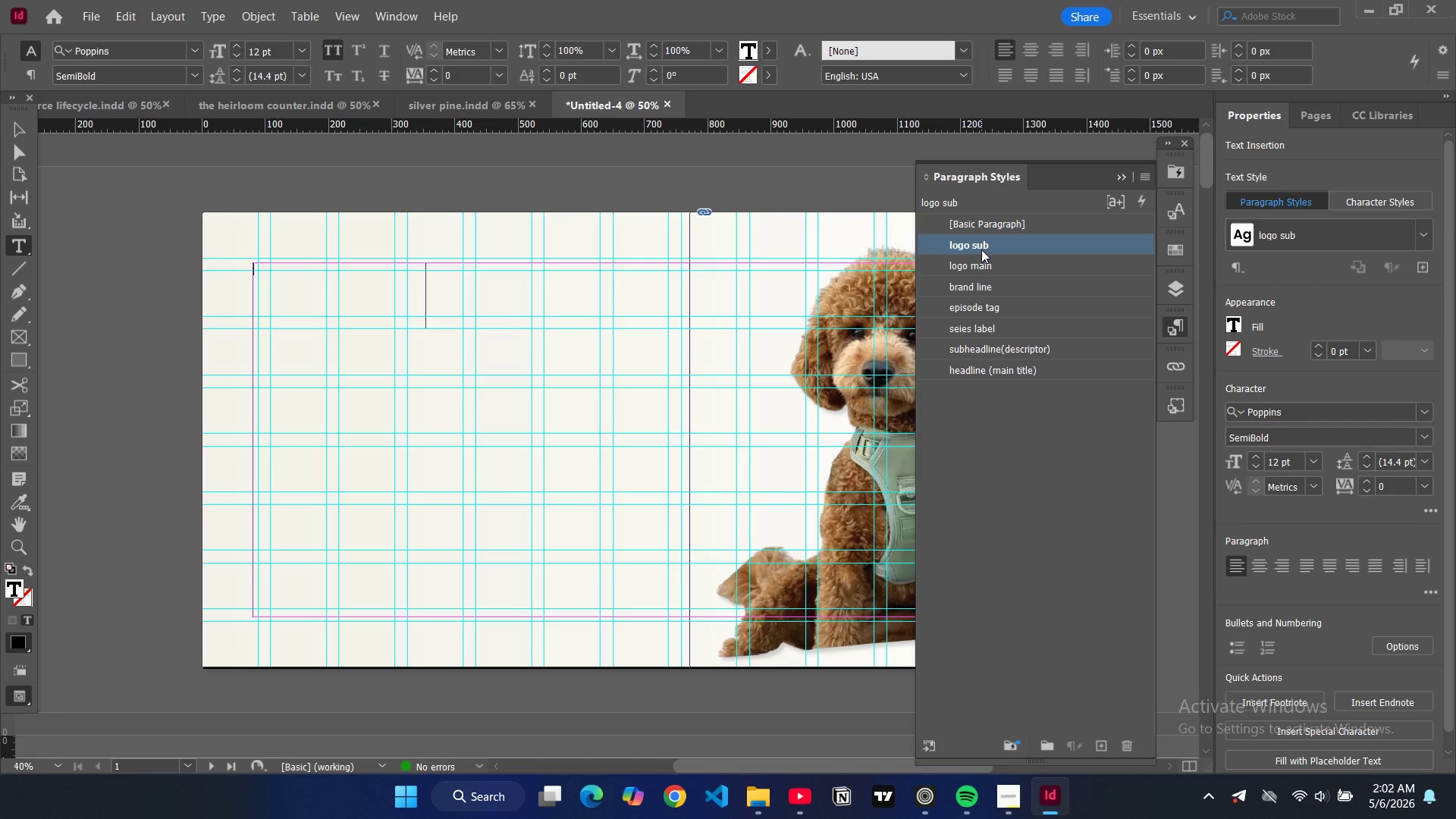 
type(the )
 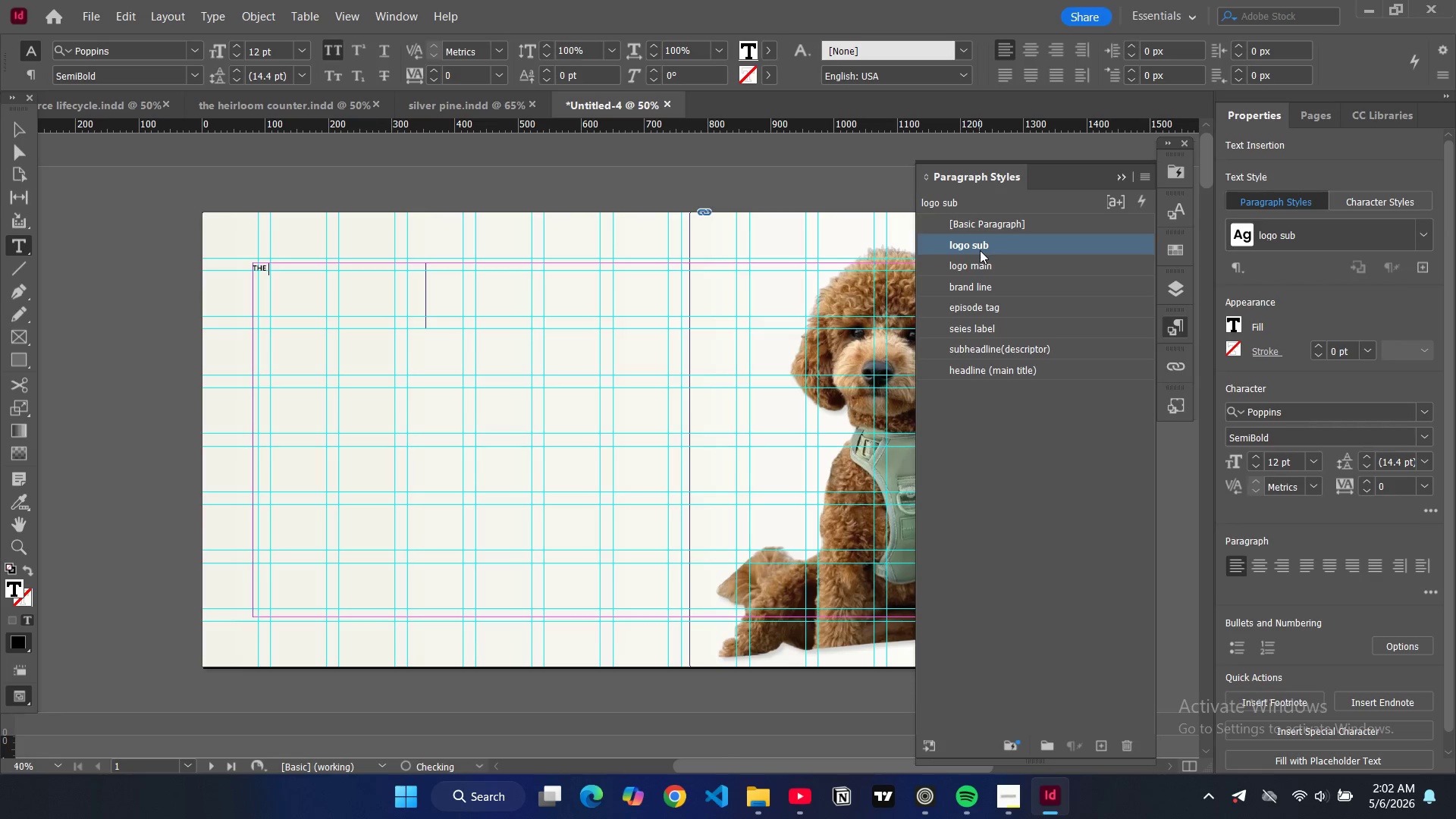 
key(Enter)
 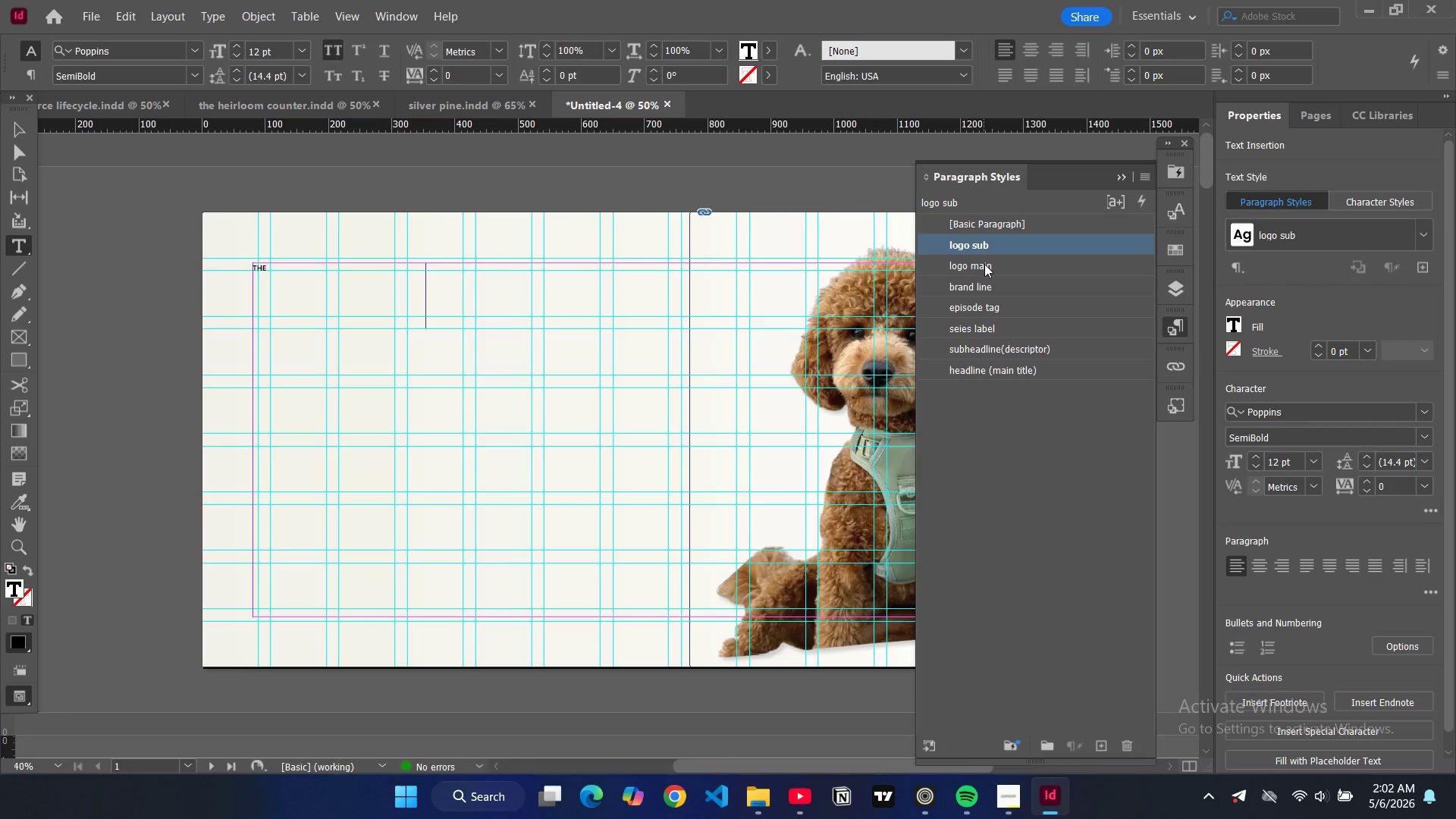 
left_click([984, 264])
 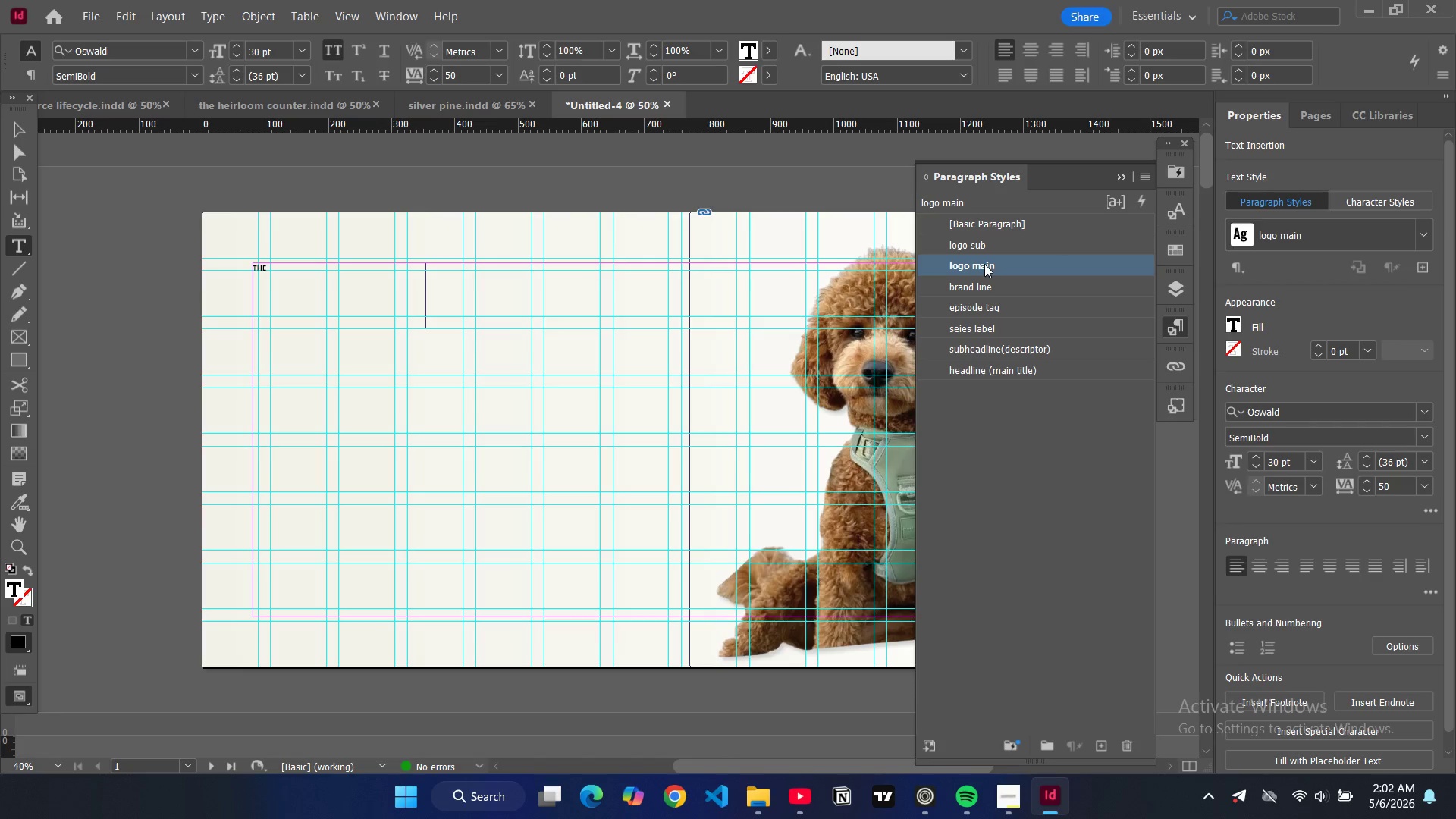 
type(ve)
 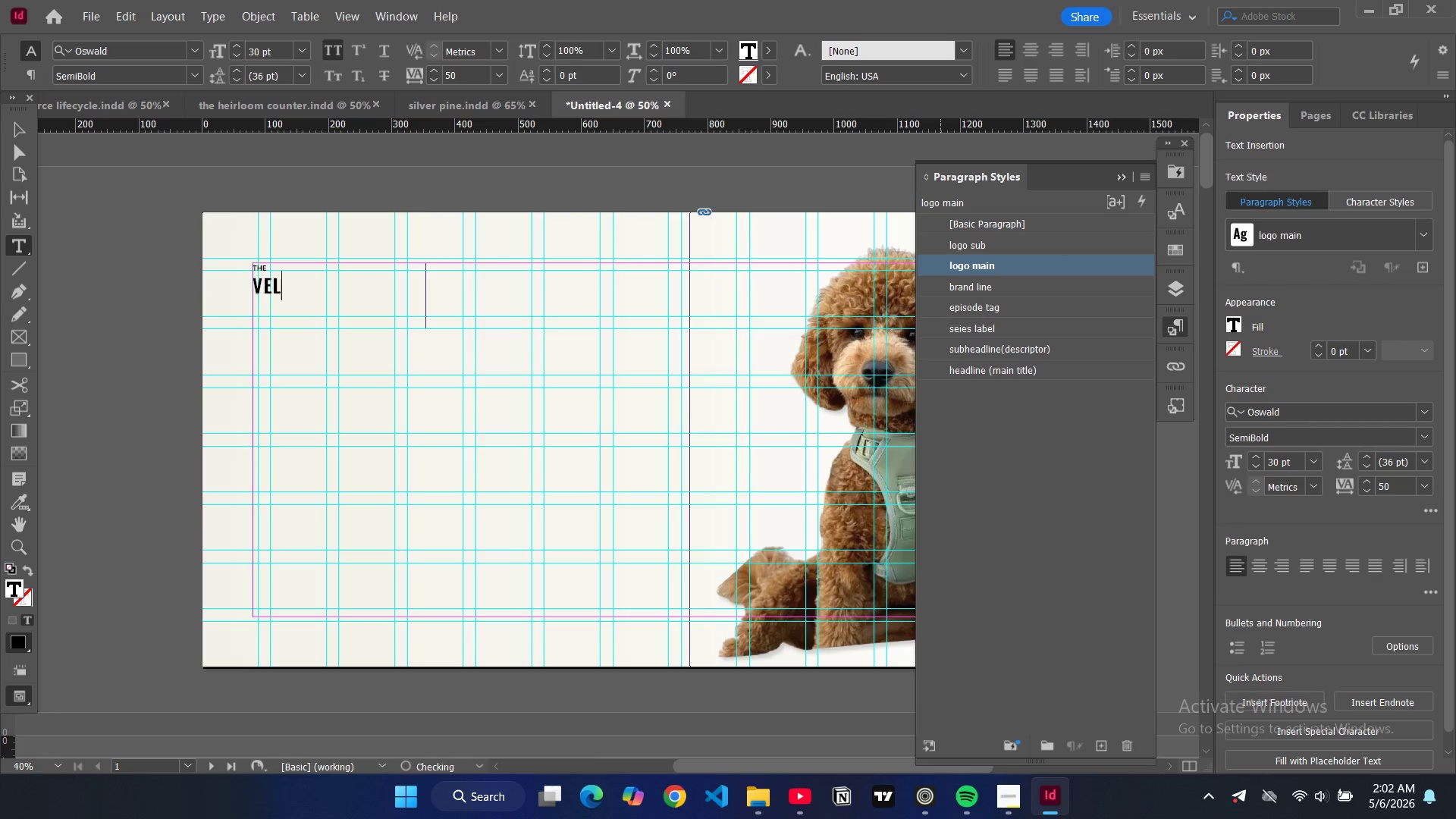 
type(lvet)
 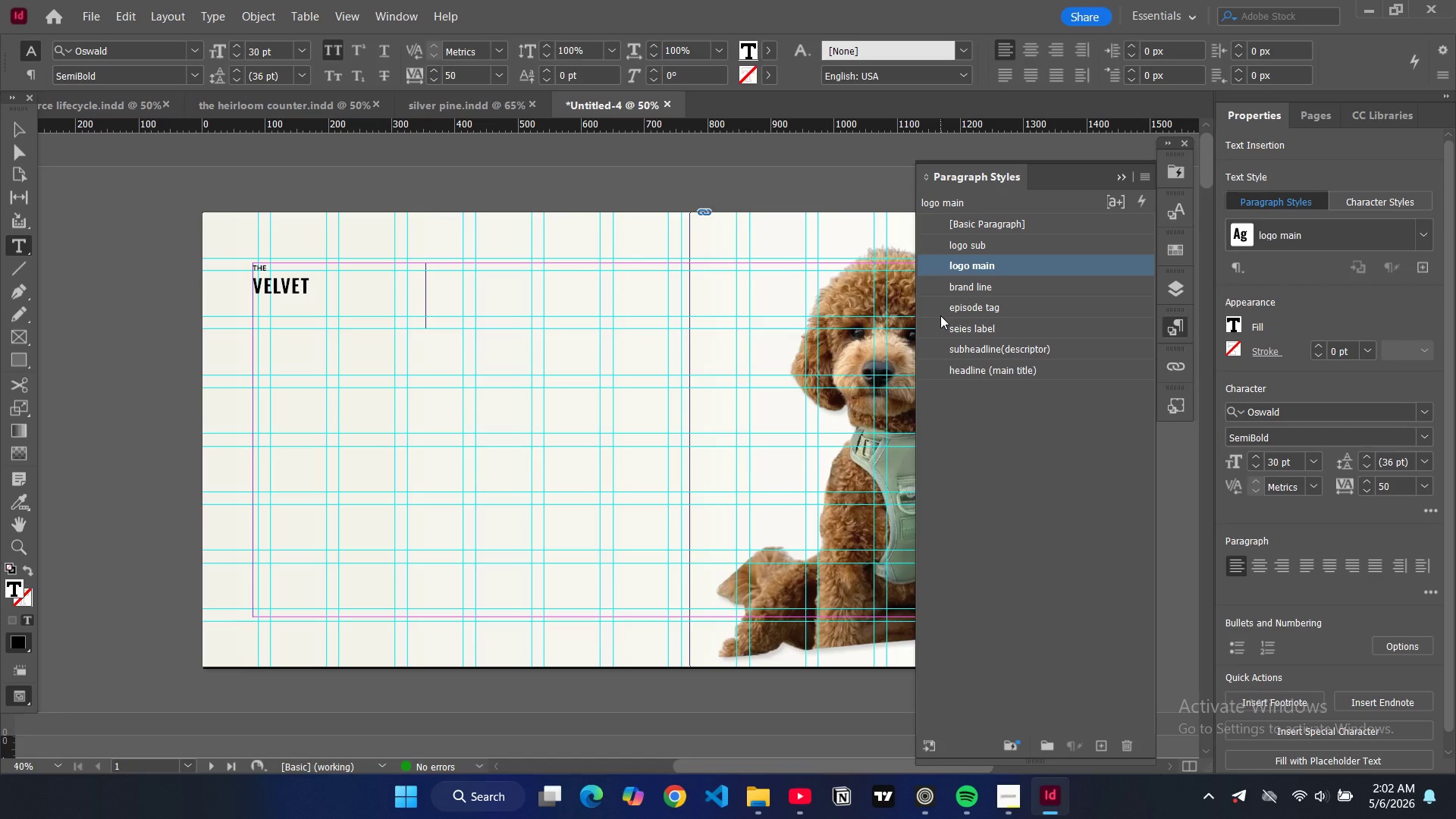 
key(Enter)
 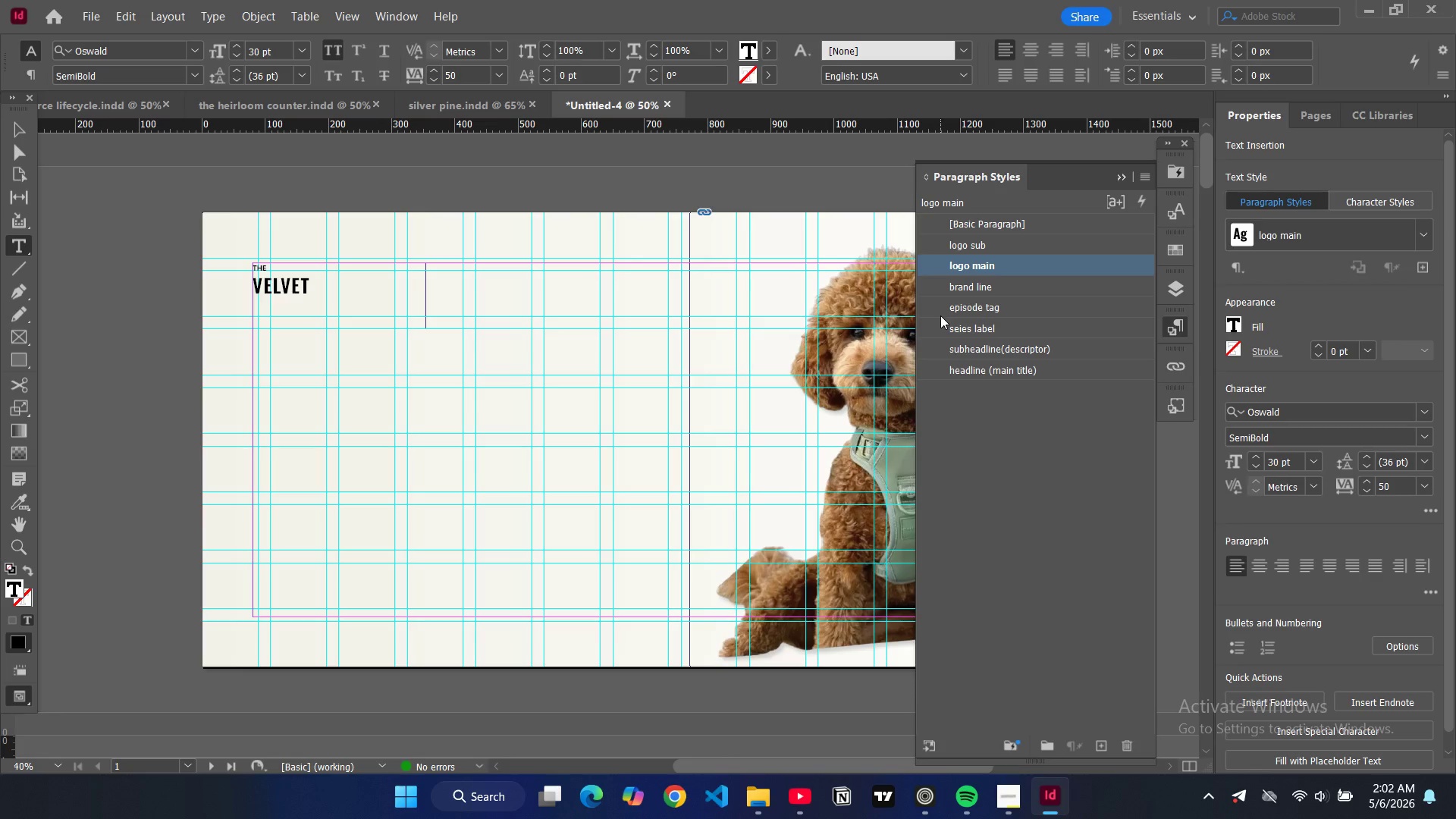 
type(paw)
 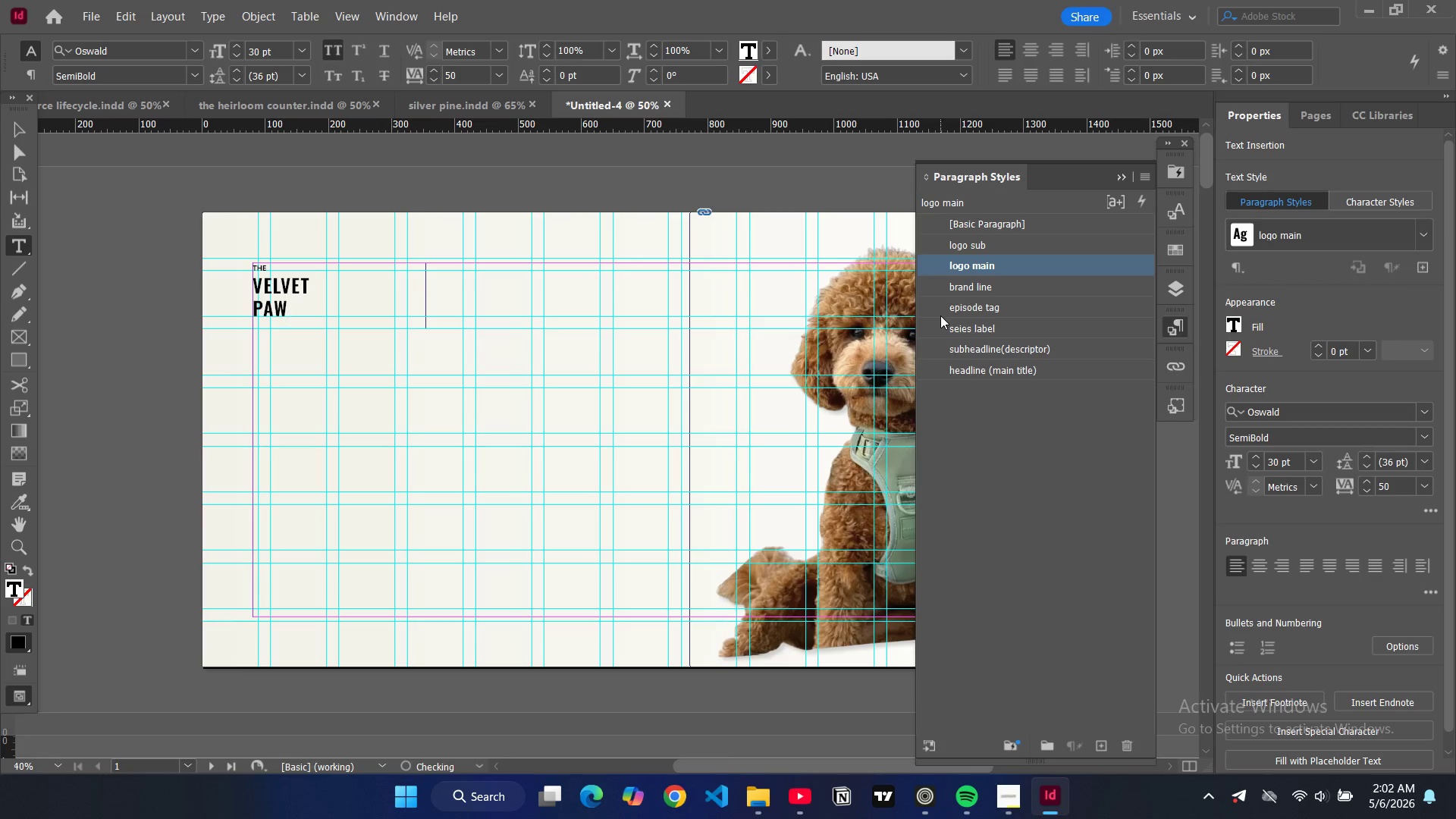 
key(Enter)
 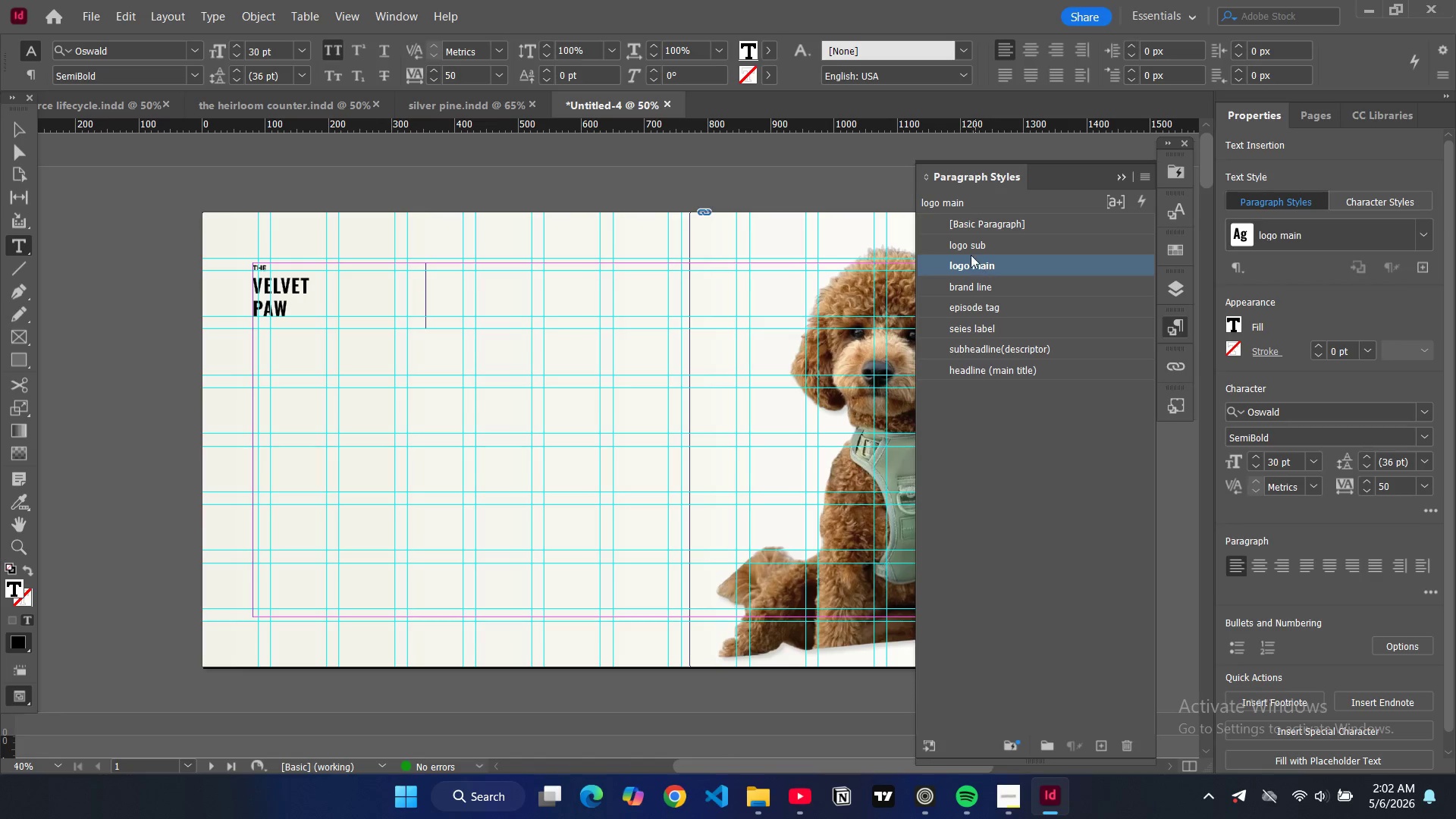 
left_click([966, 249])
 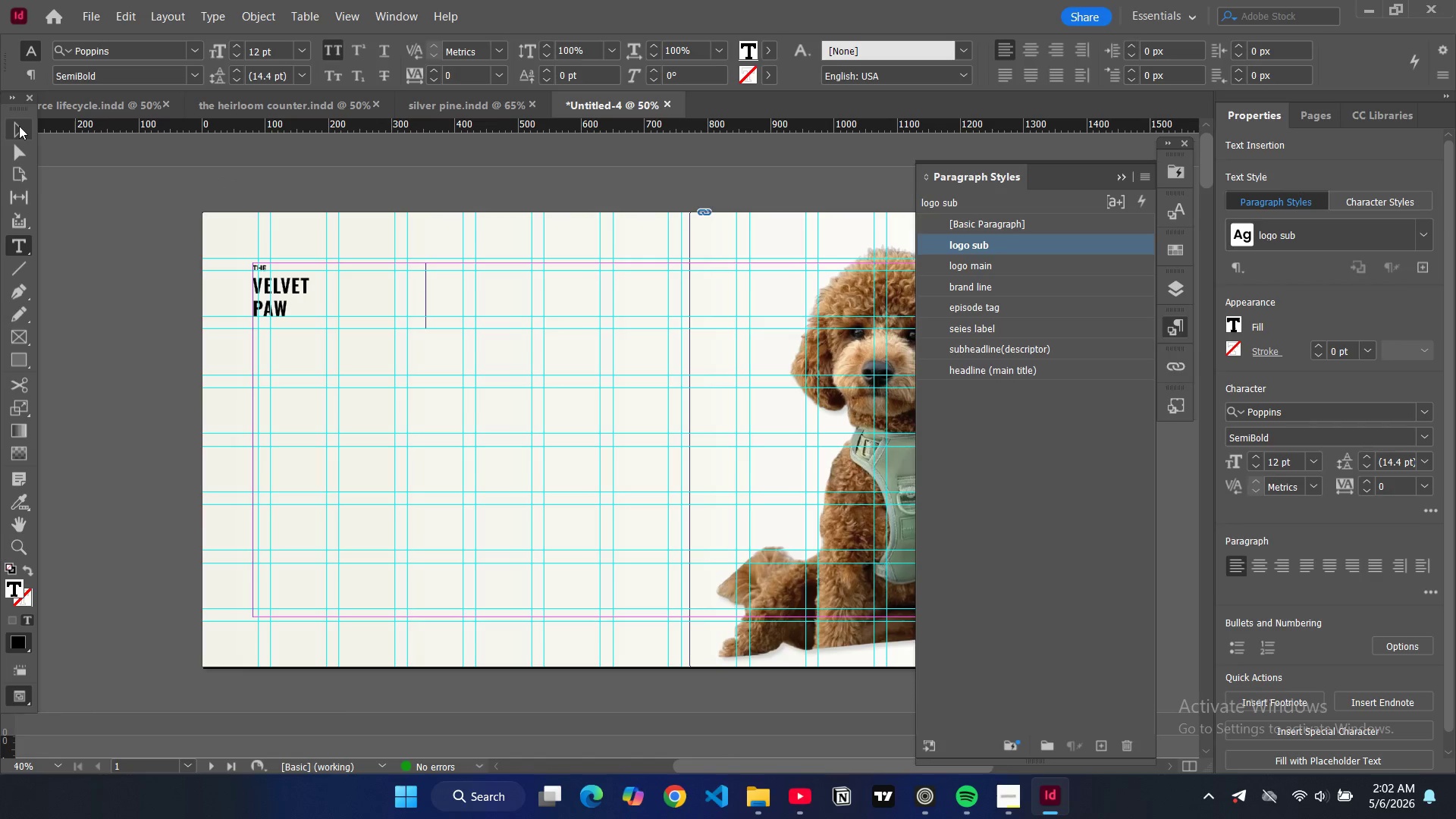 
left_click([19, 126])
 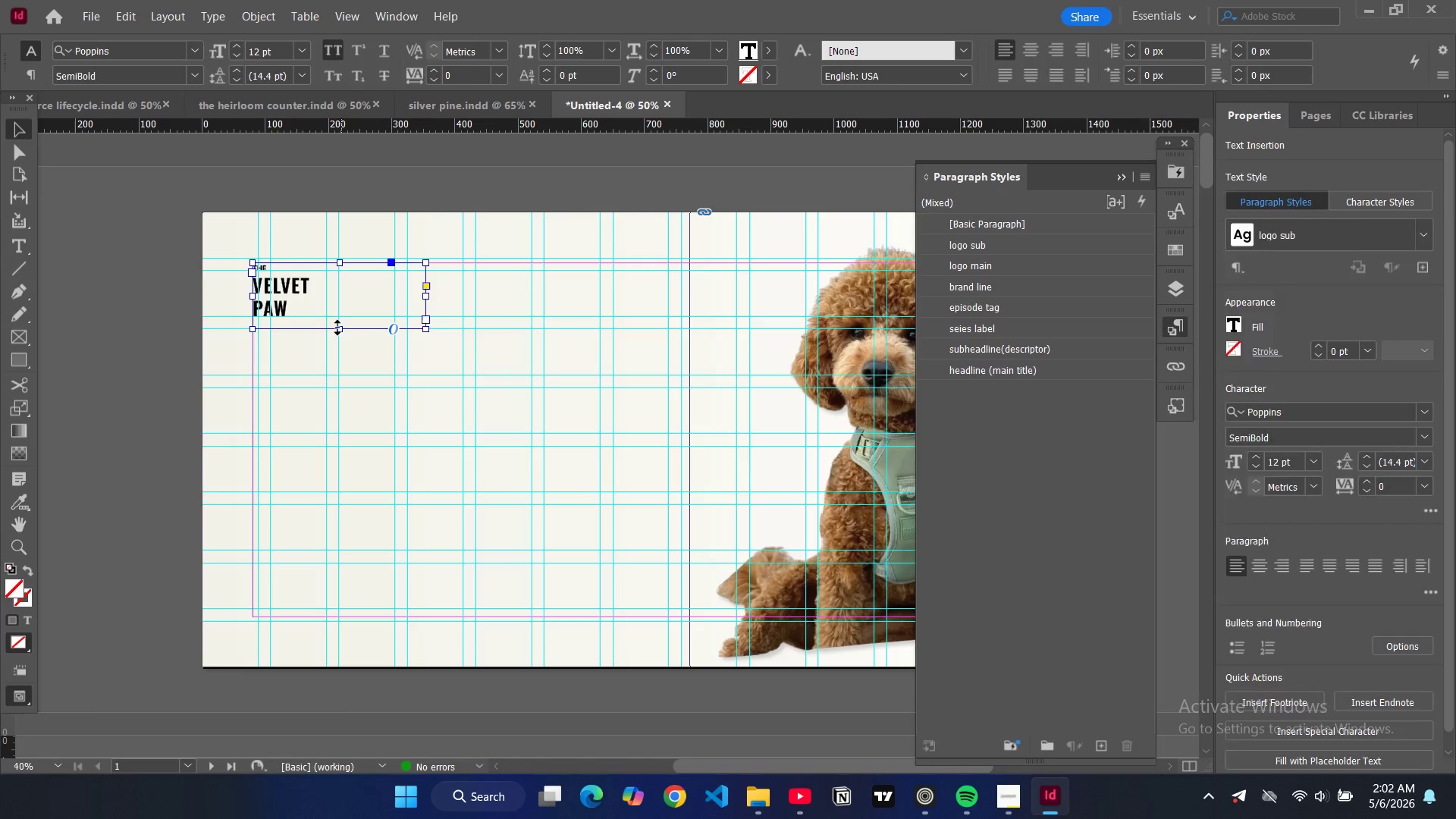 
left_click_drag(start_coordinate=[337, 328], to_coordinate=[341, 343])
 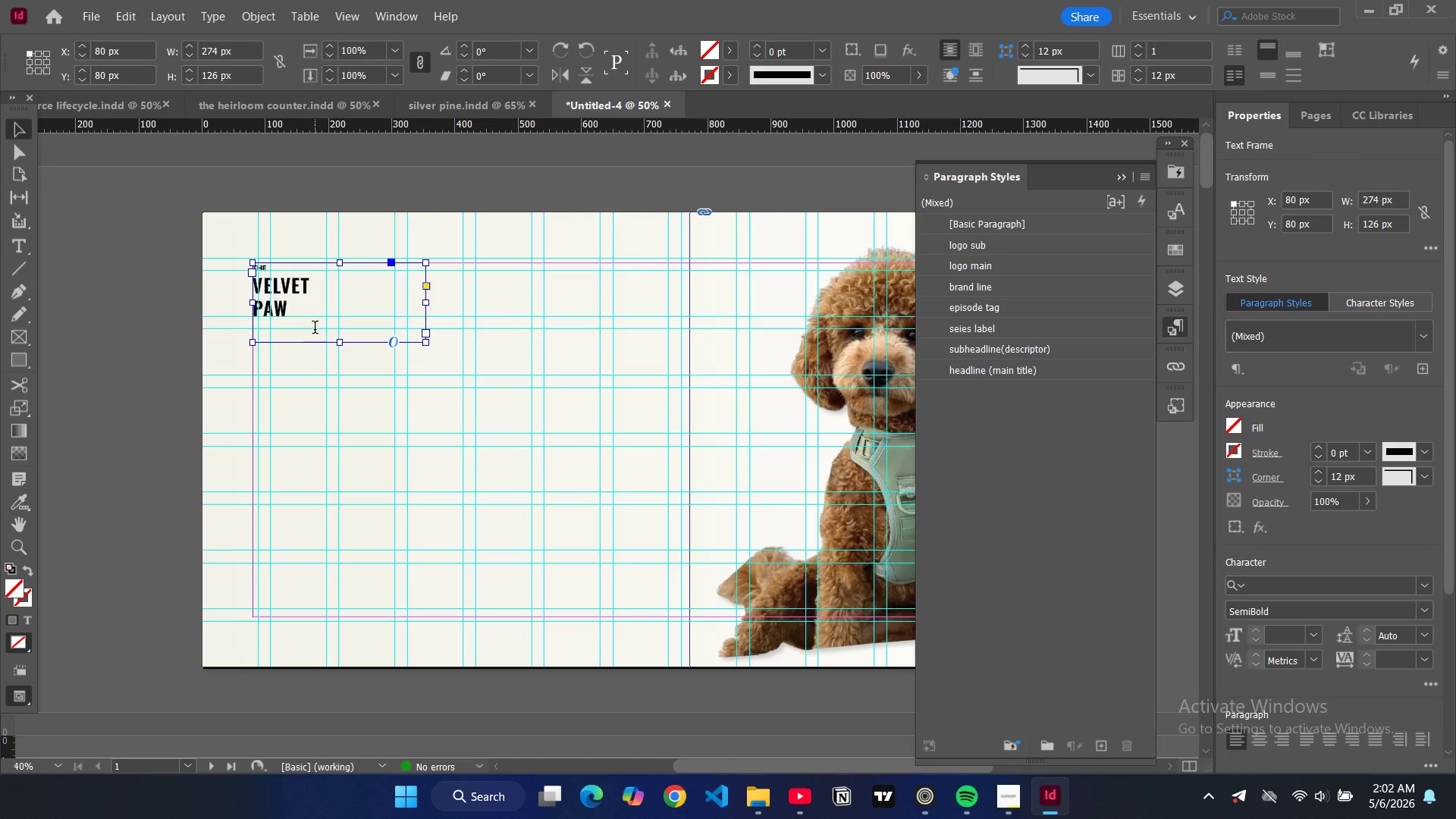 
double_click([315, 329])
 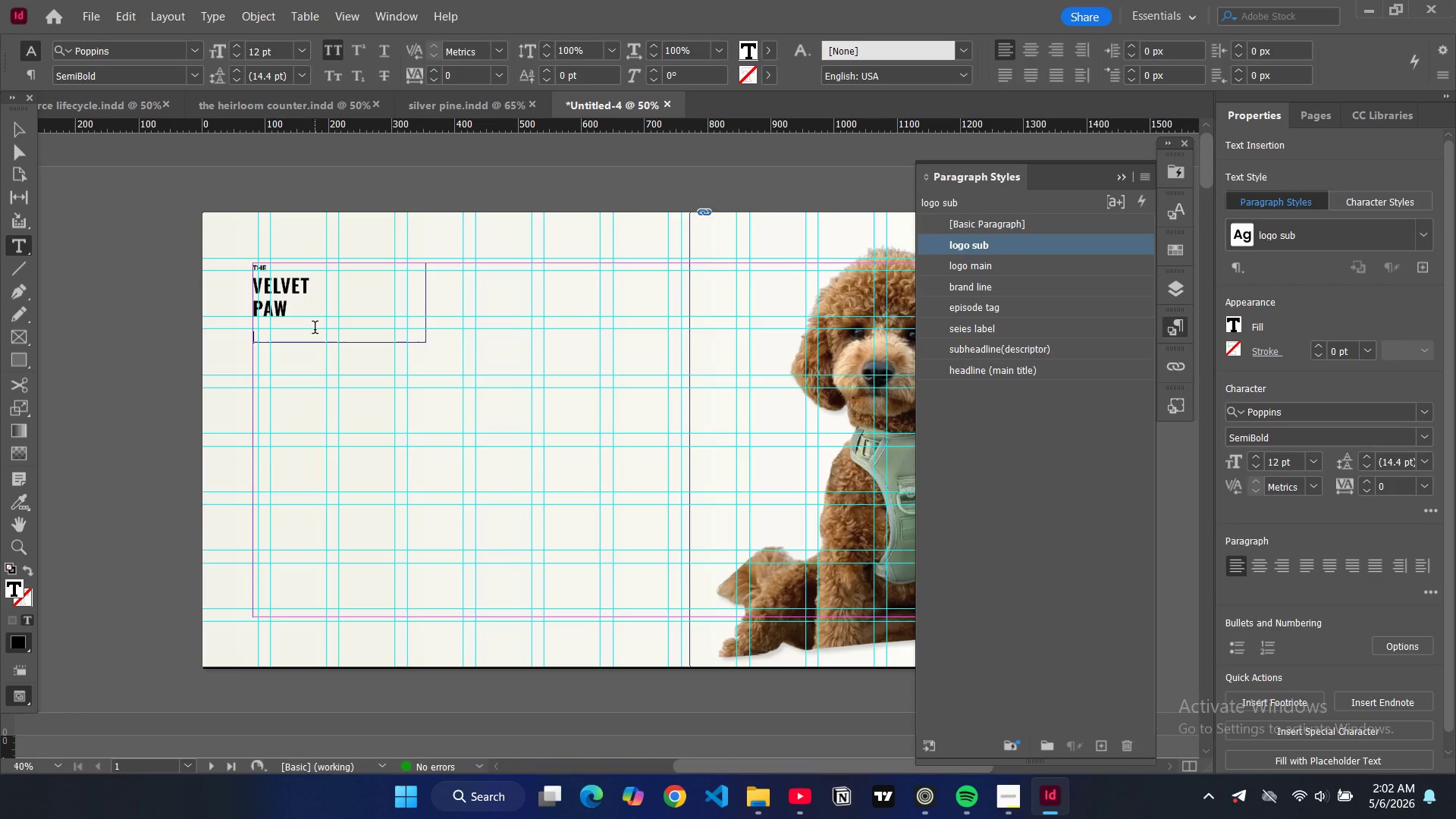 
wait(7.52)
 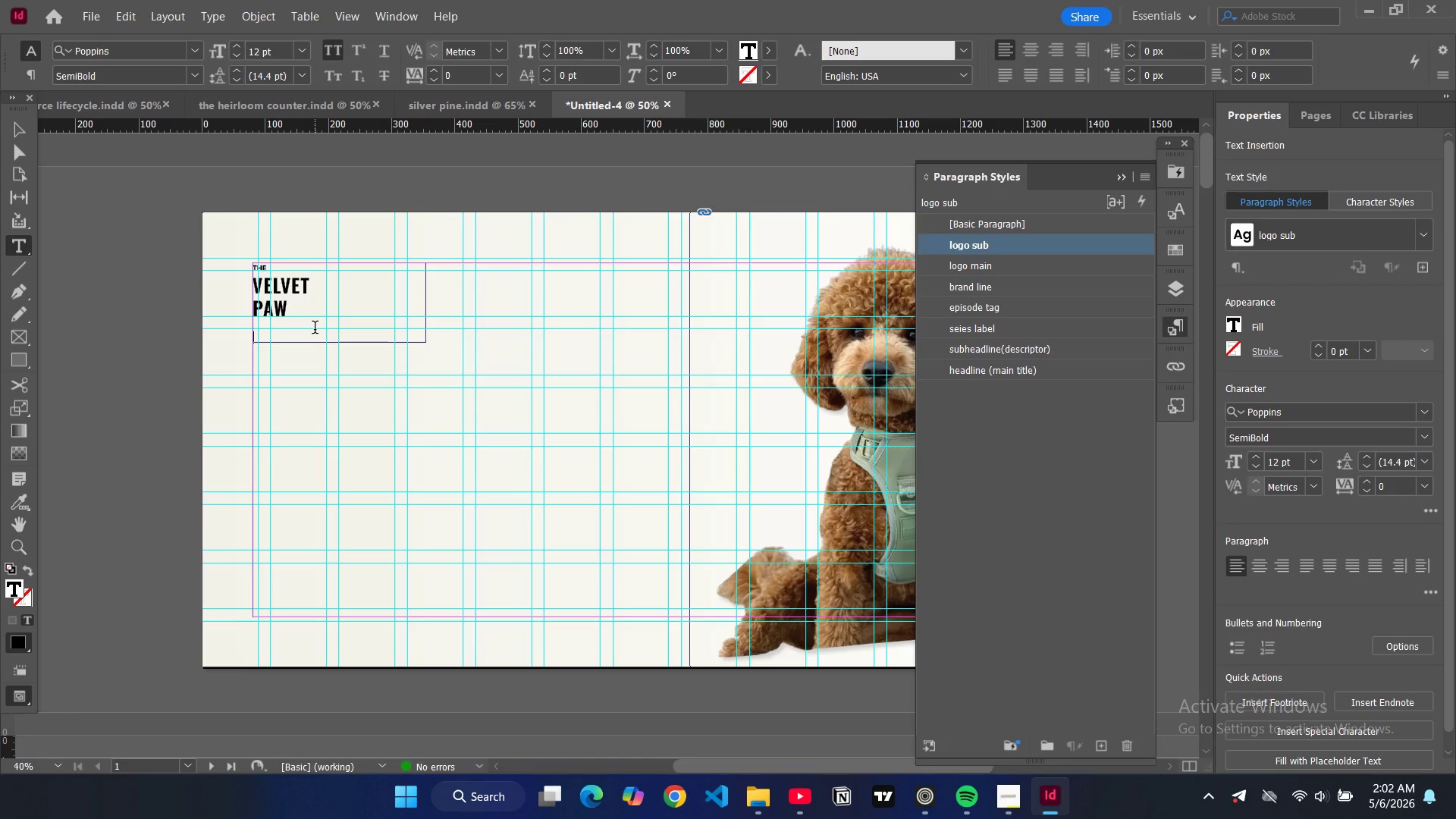 
type(mobile spa)
 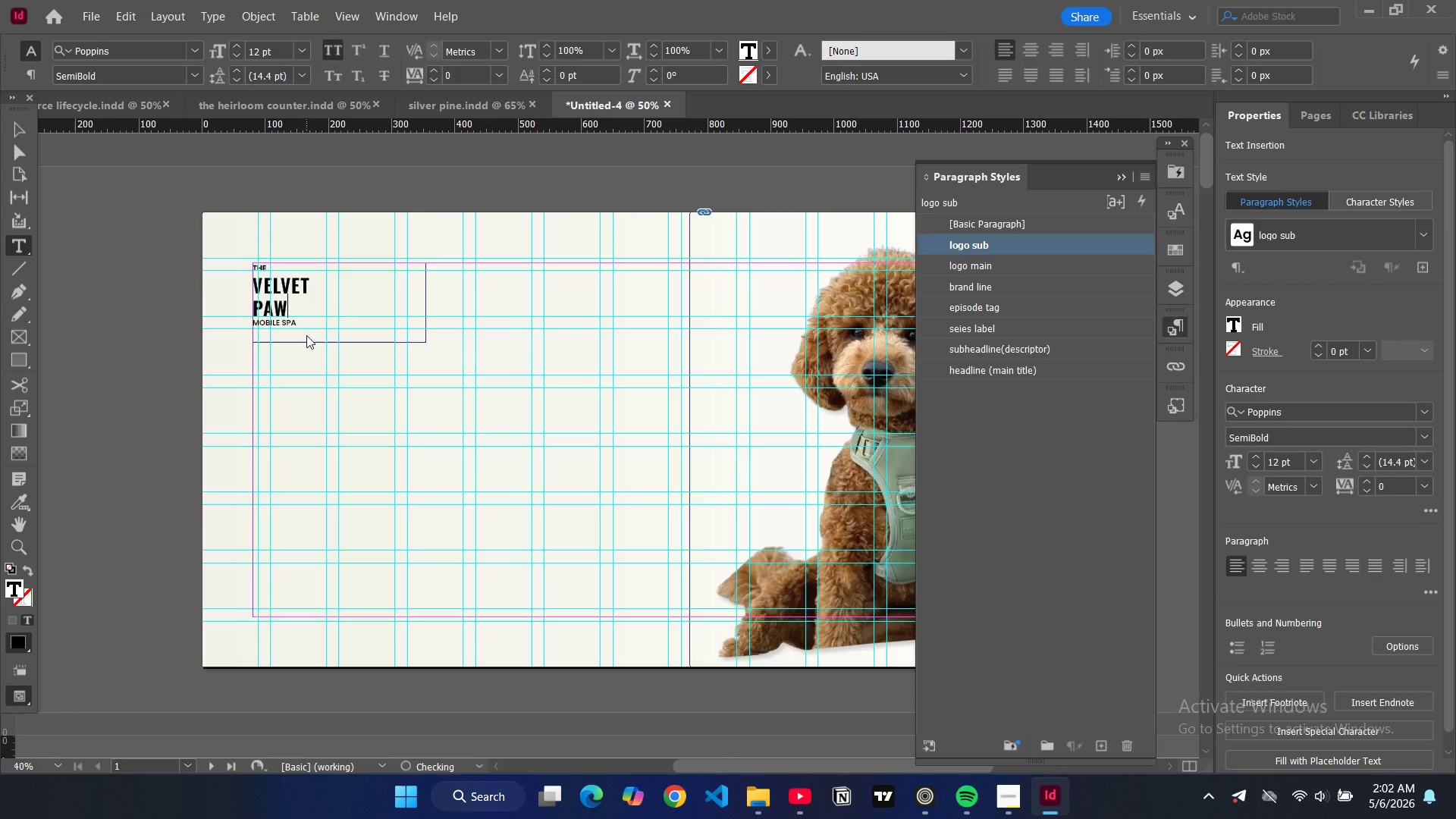 
key(ArrowUp)
 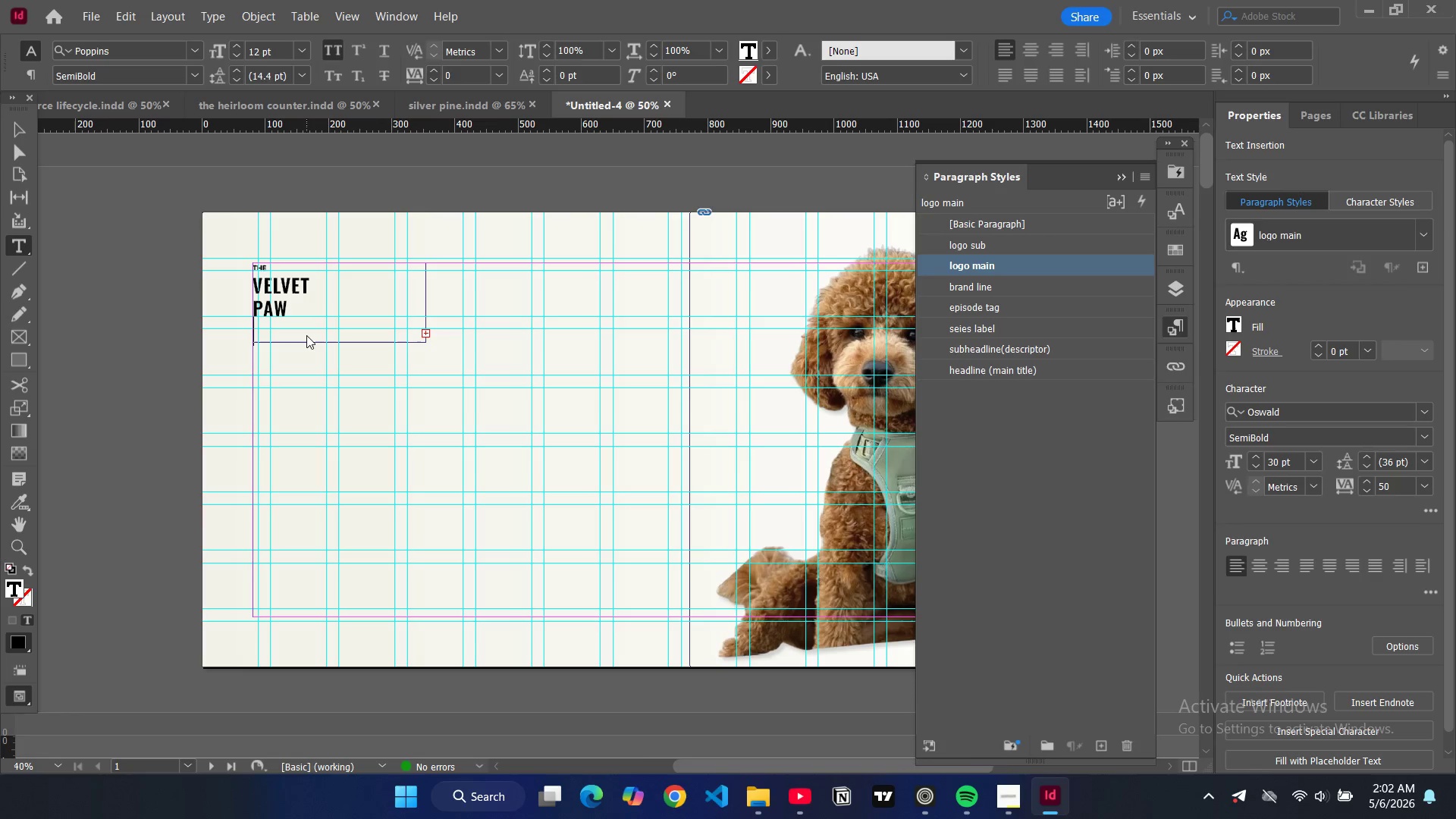 
key(Enter)
 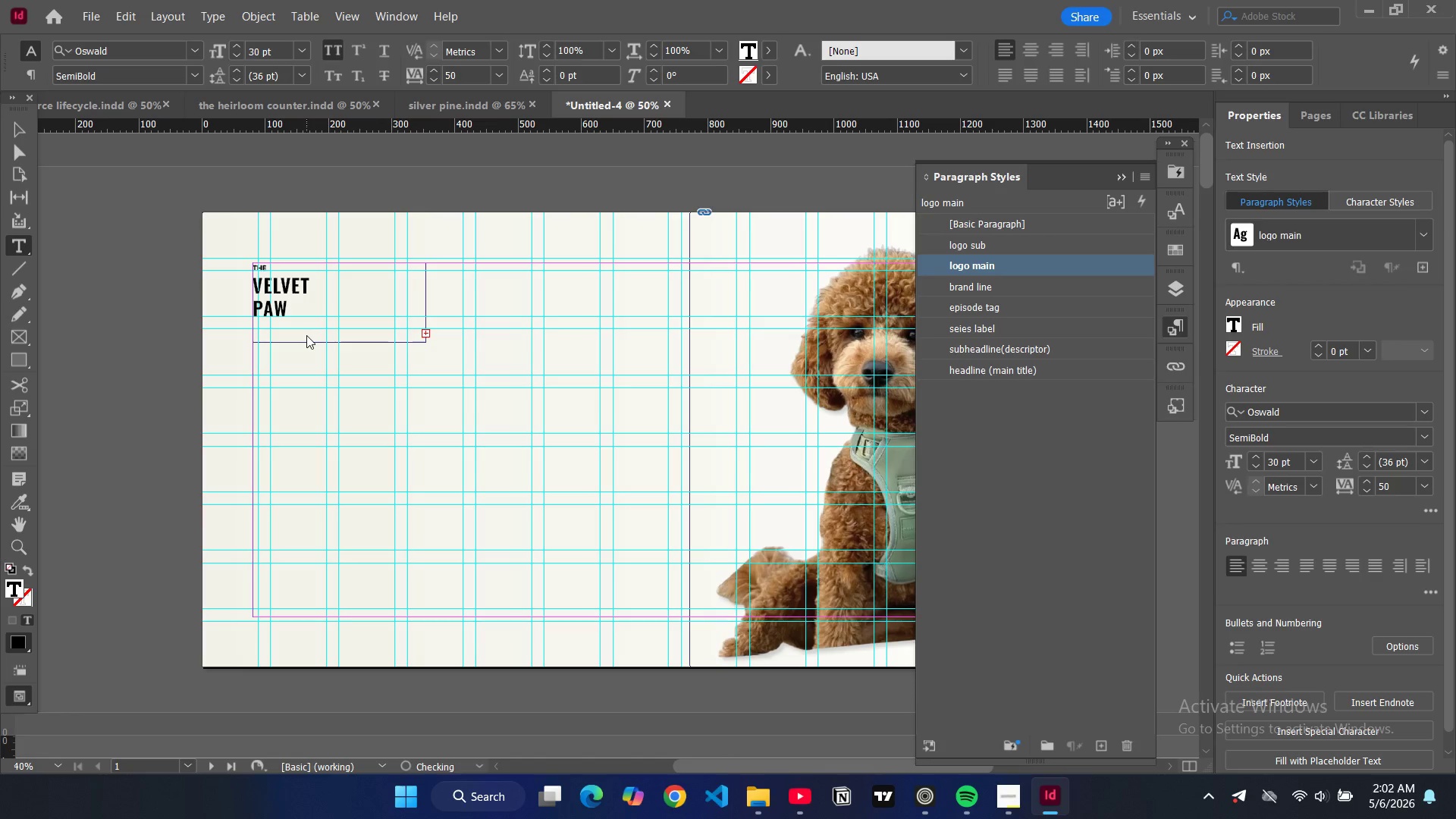 
key(Control+Z)
 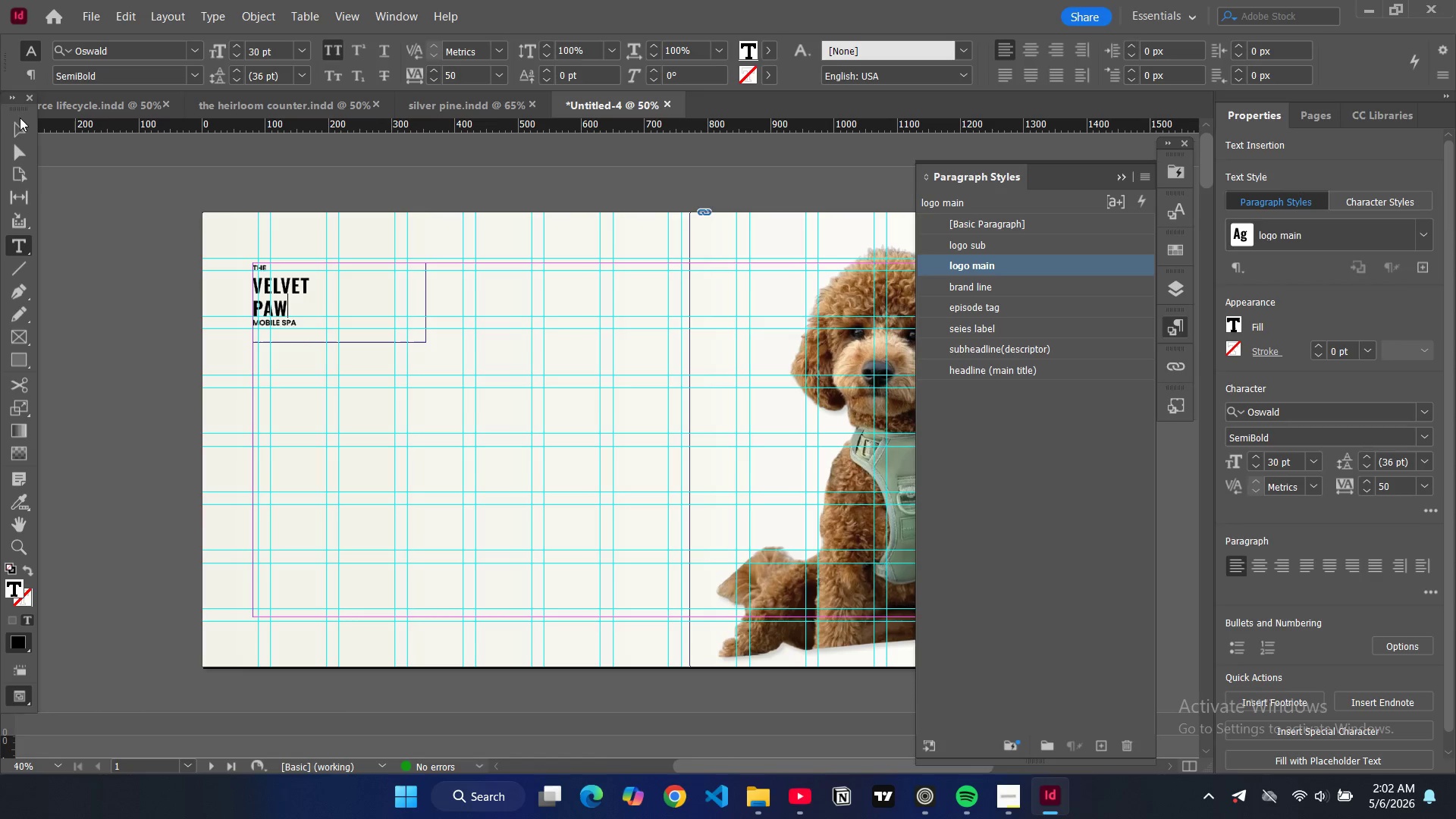 
left_click([17, 127])
 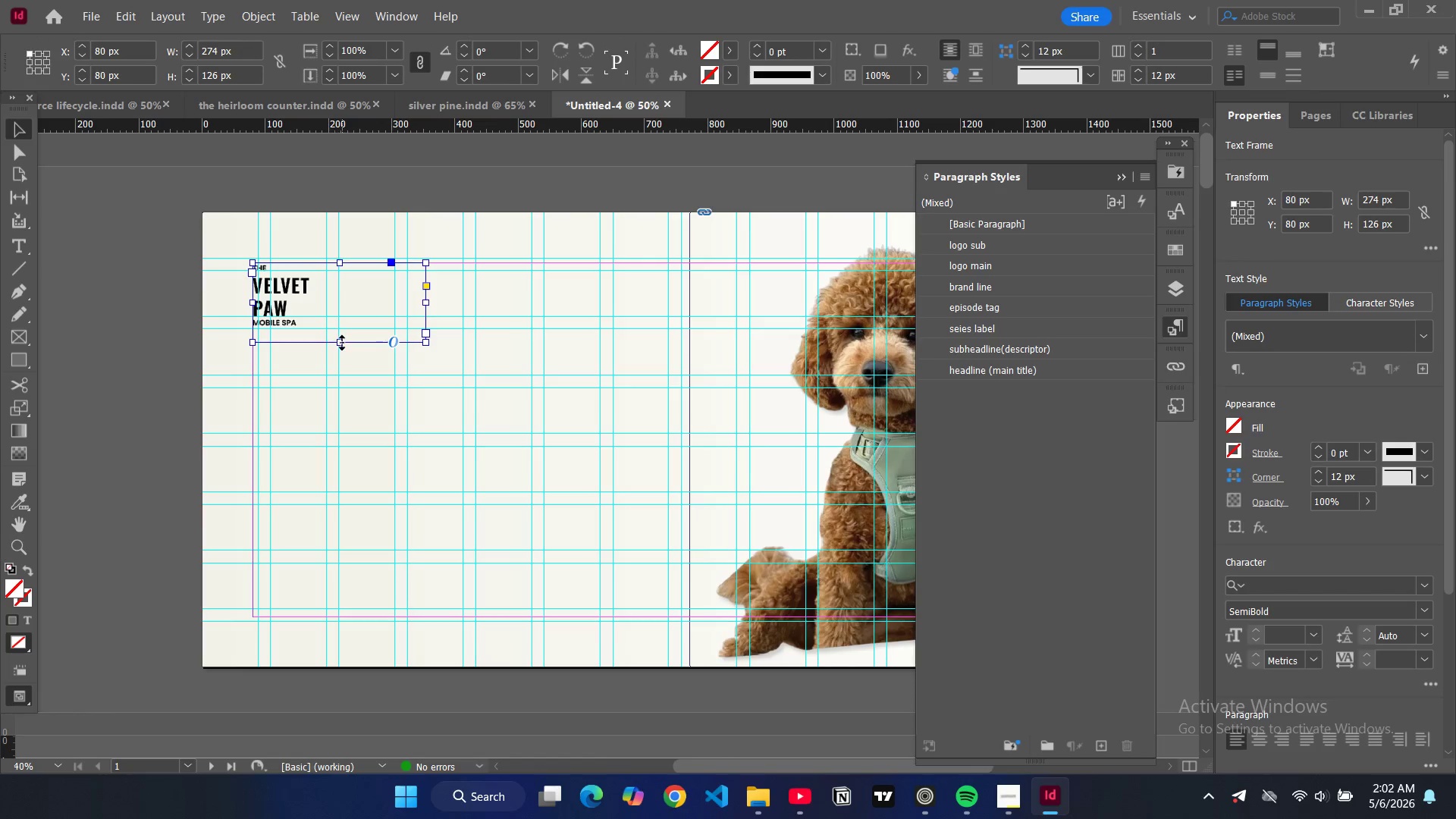 
left_click_drag(start_coordinate=[342, 343], to_coordinate=[344, 331])
 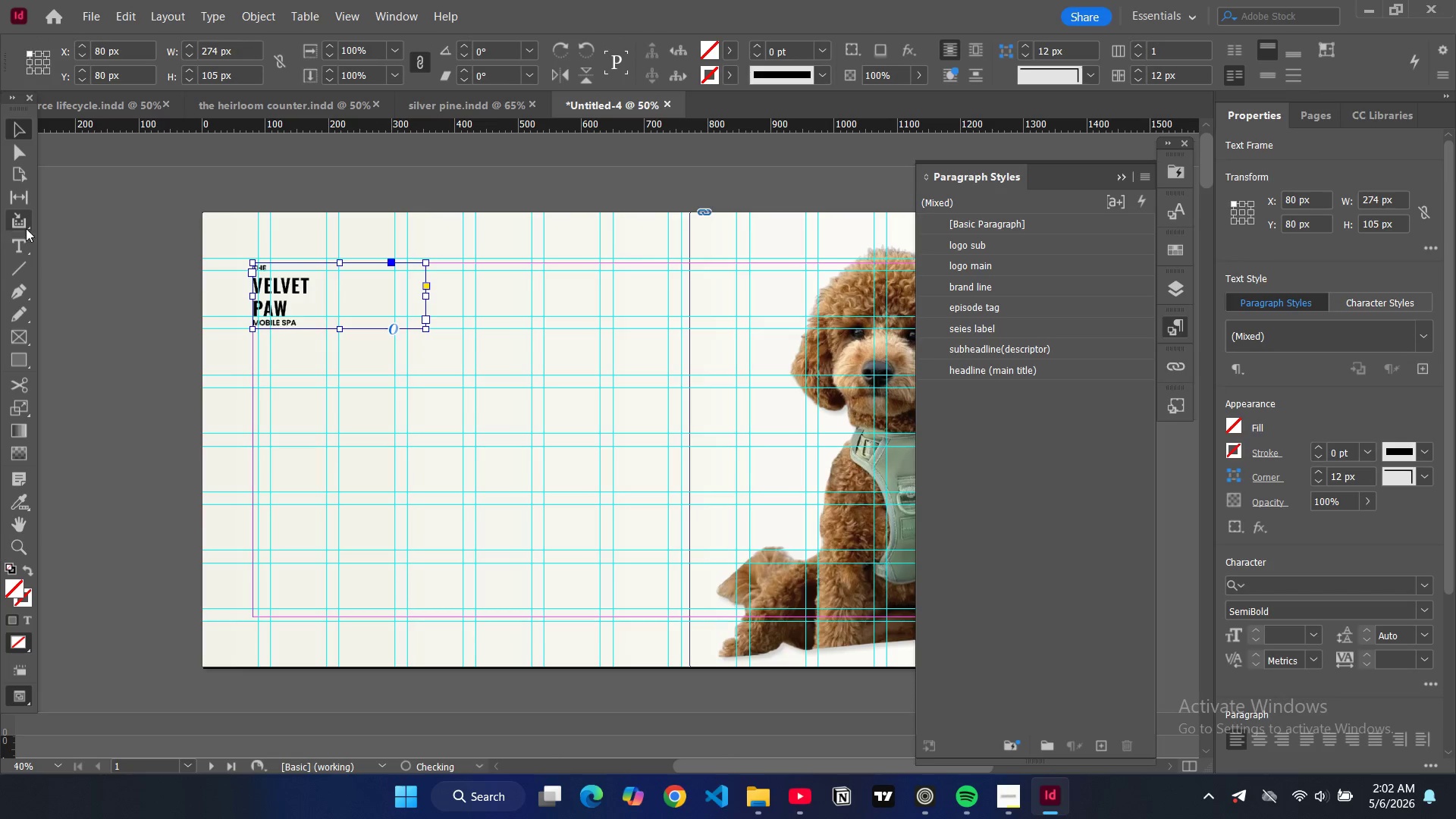 
left_click([9, 228])
 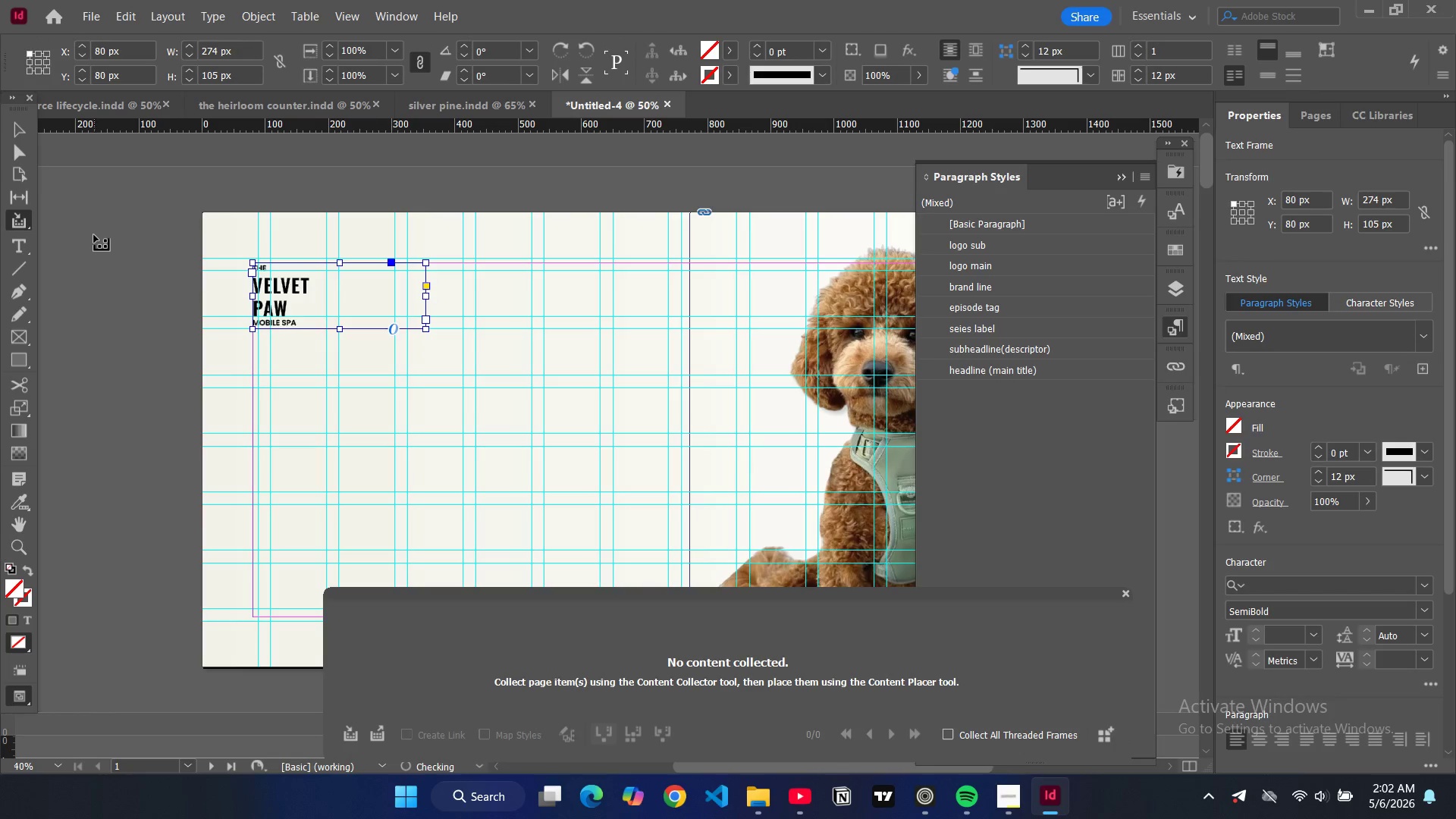 
double_click([94, 235])
 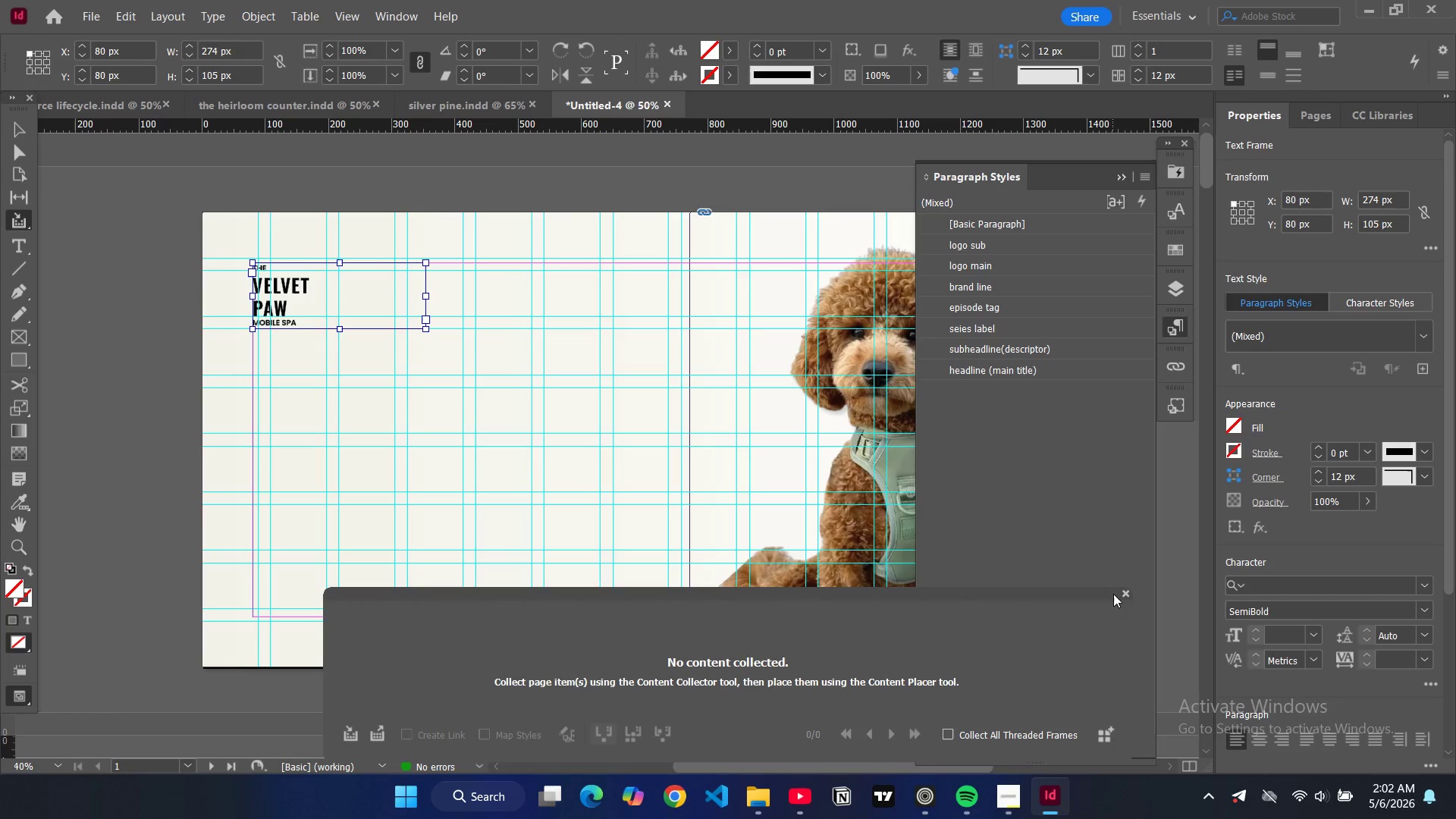 
left_click([1127, 592])
 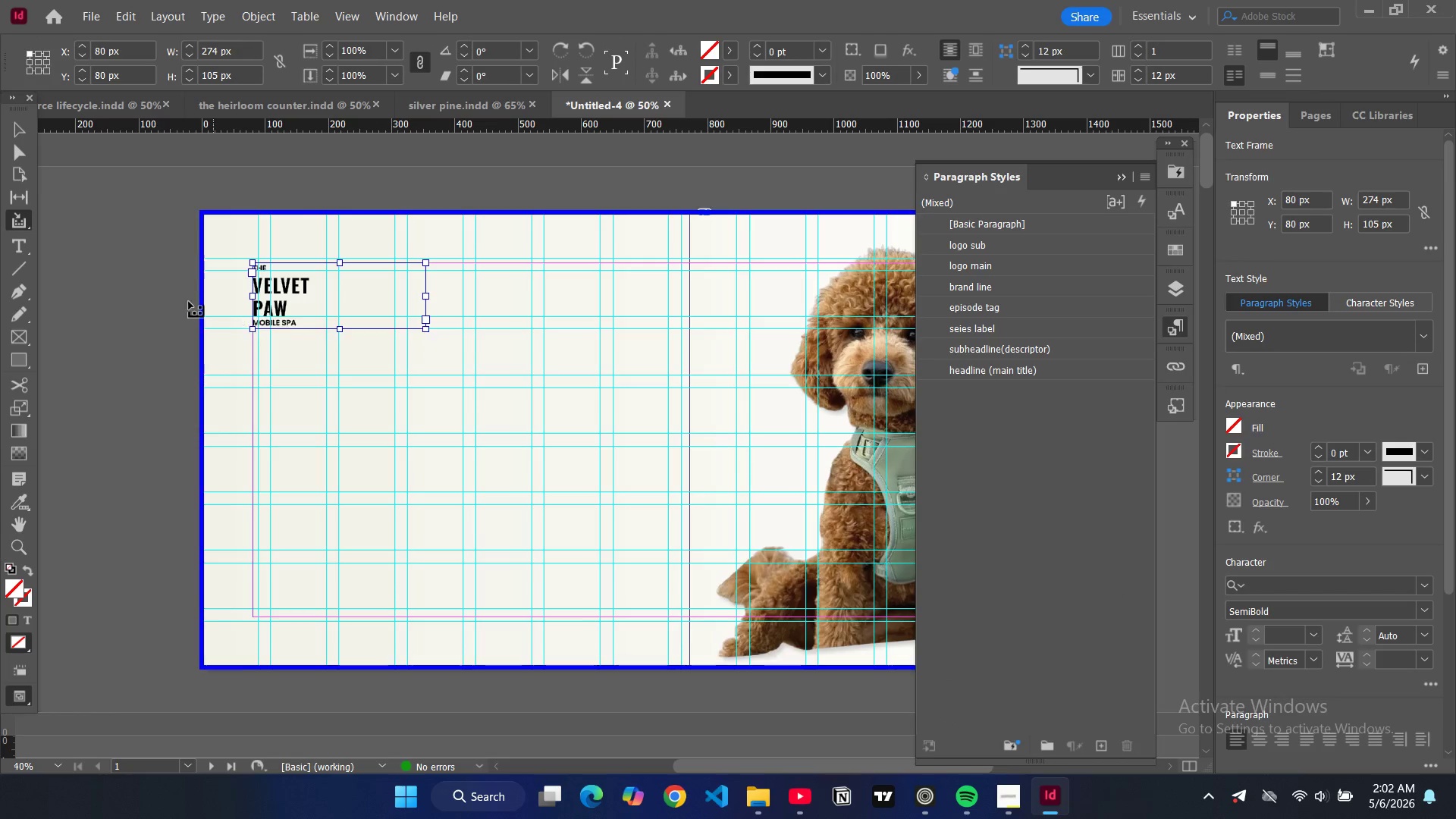 
left_click([189, 301])
 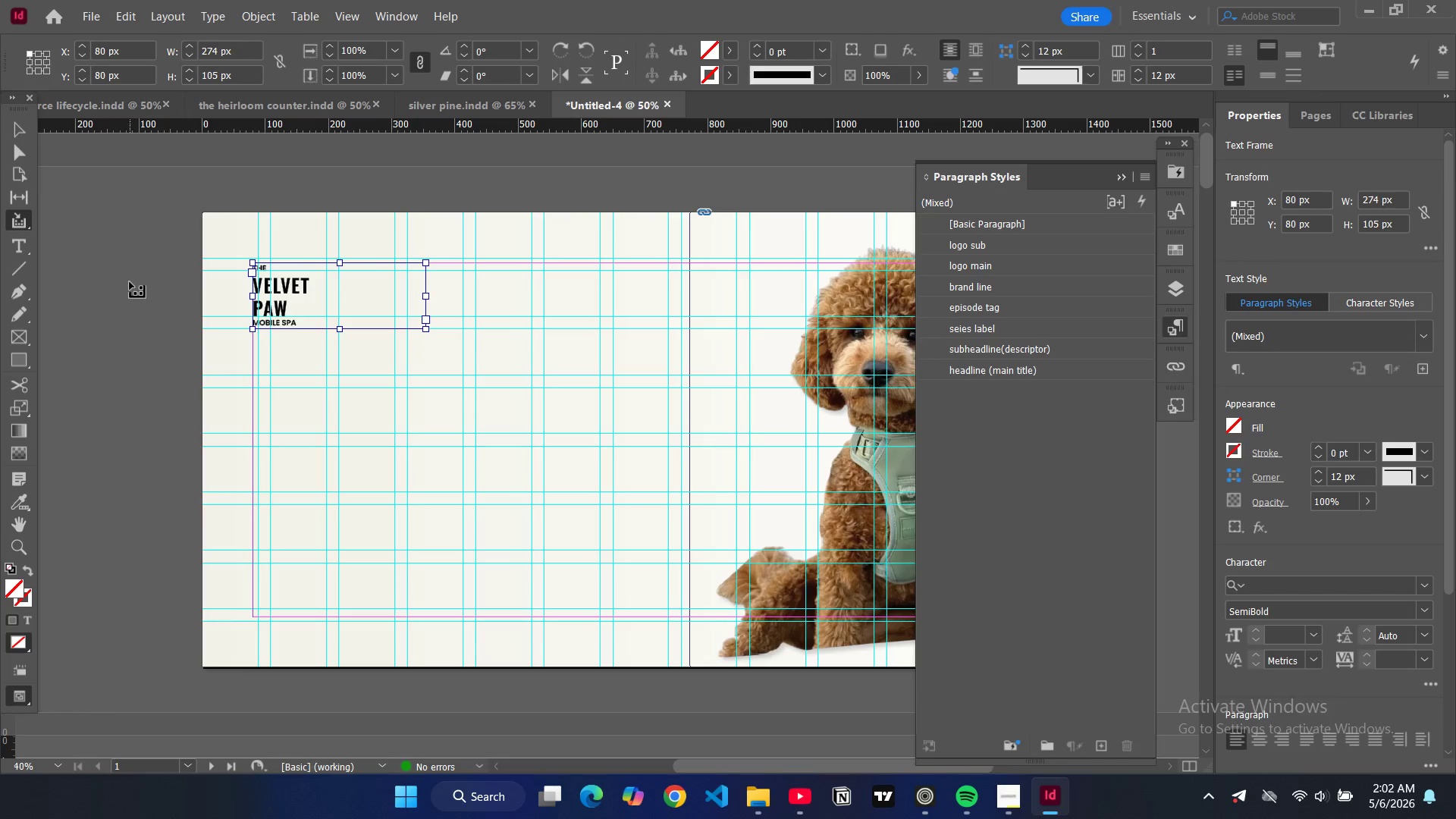 
left_click([130, 282])
 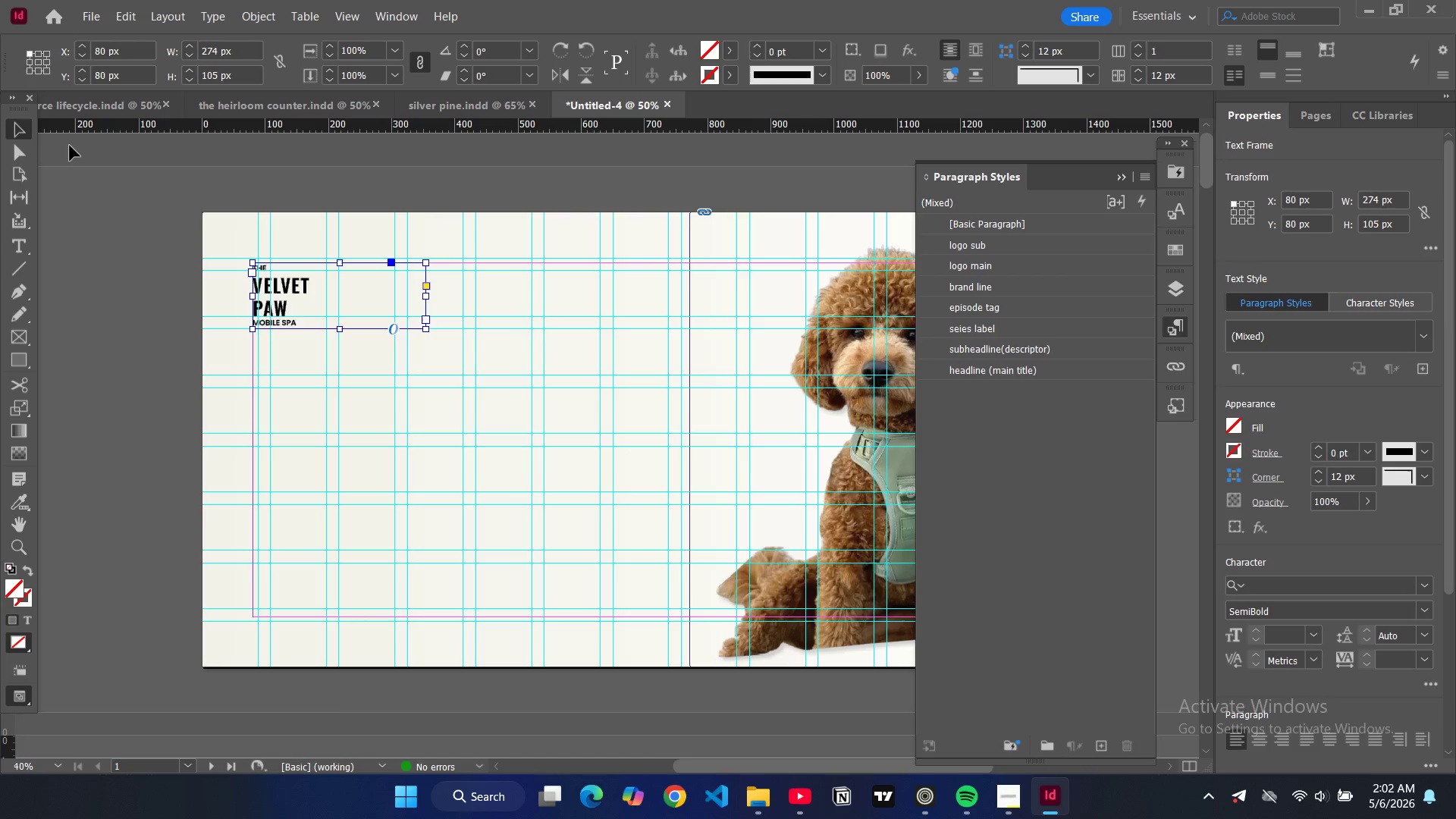 
double_click([108, 243])
 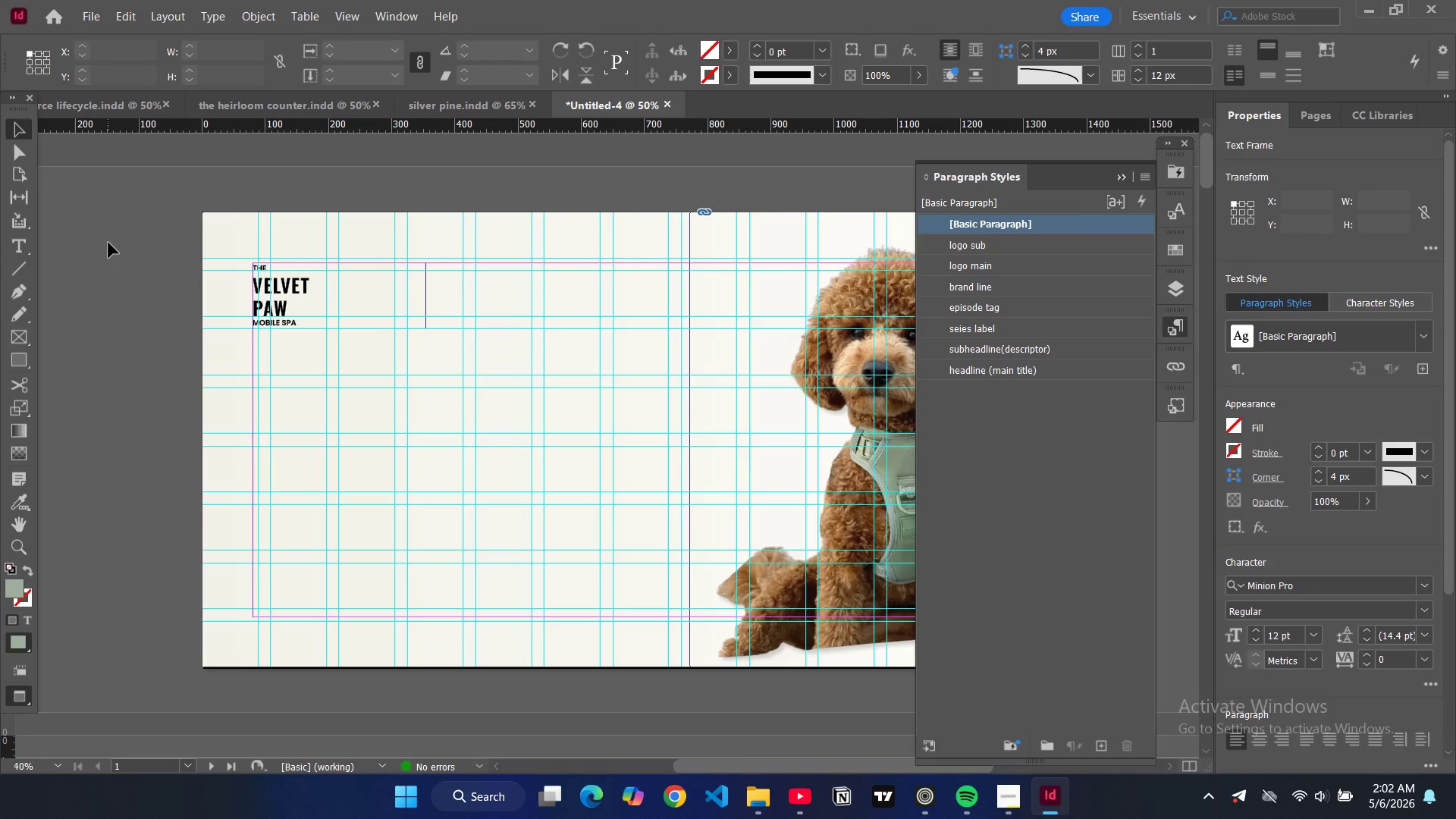 
key(W)
 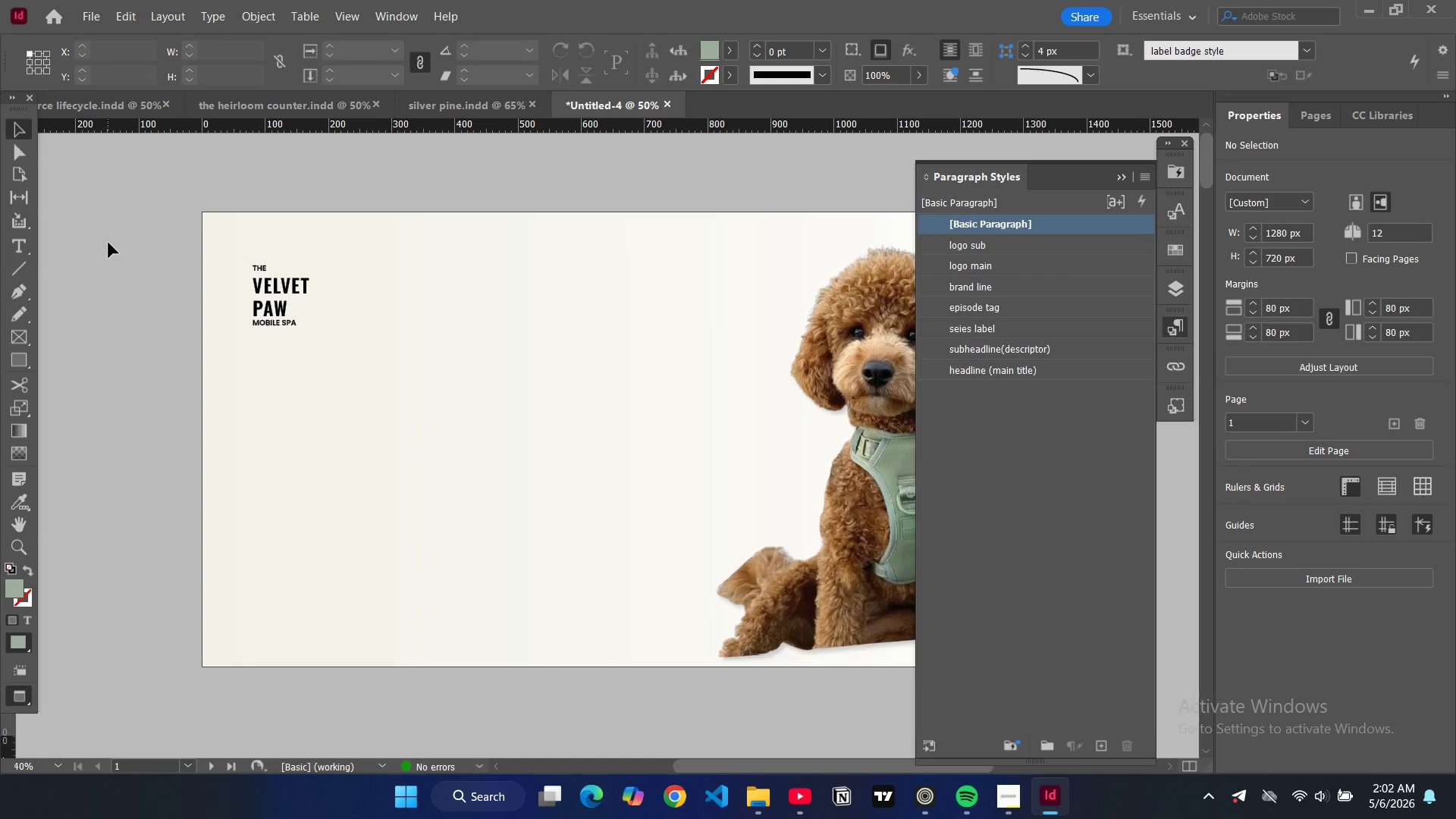 
key(W)
 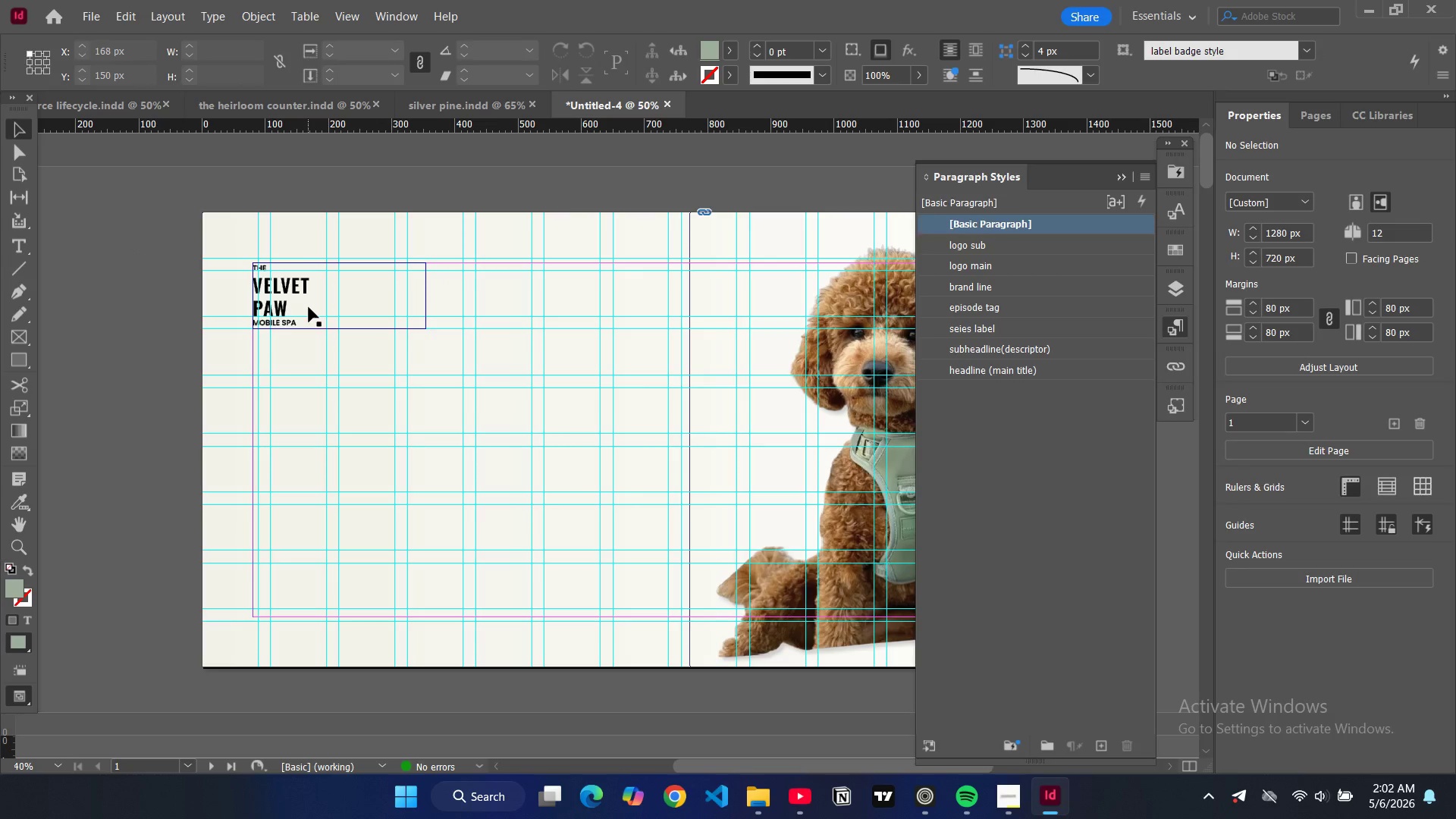 
left_click([309, 307])
 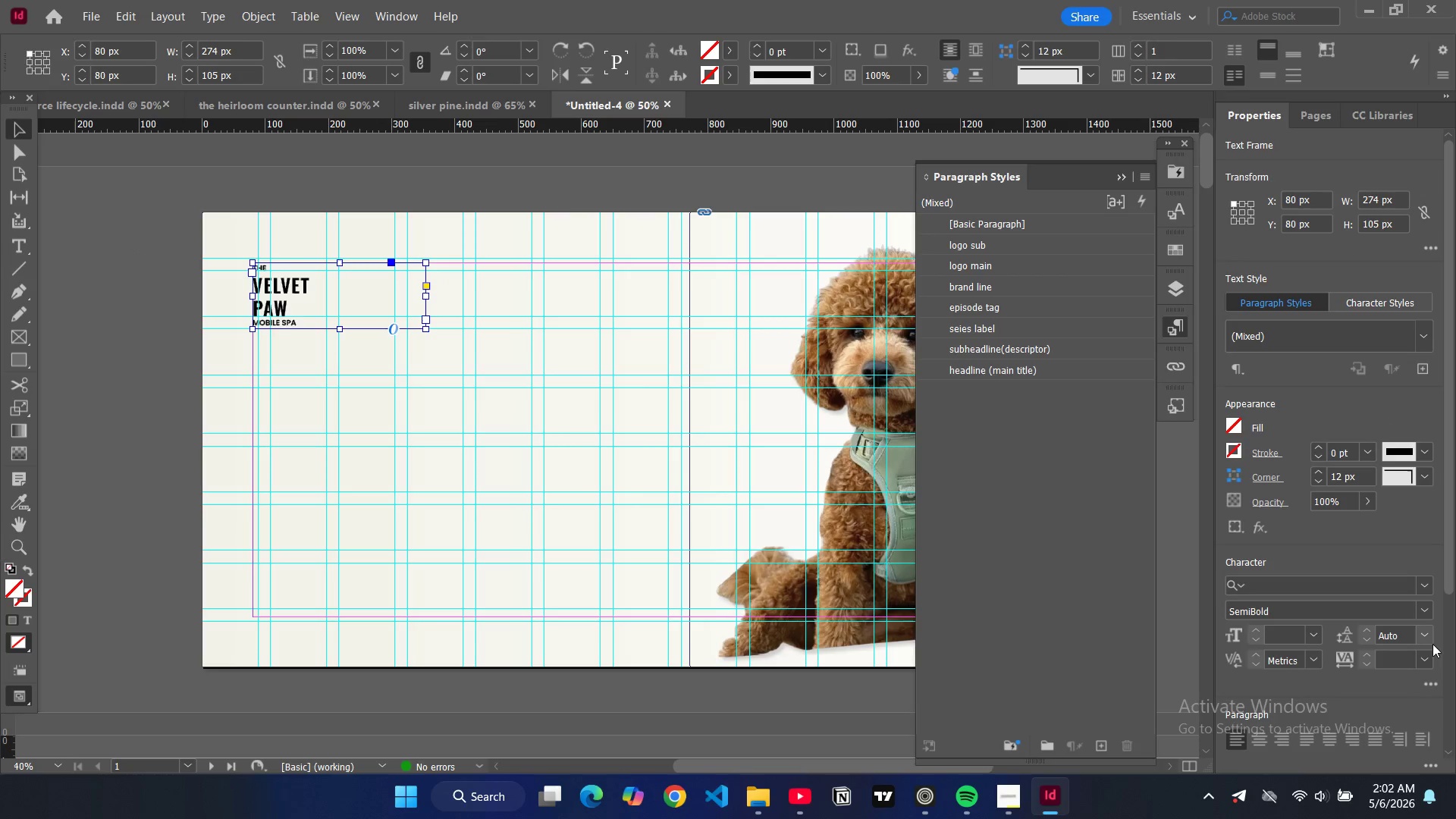 
left_click([1427, 639])
 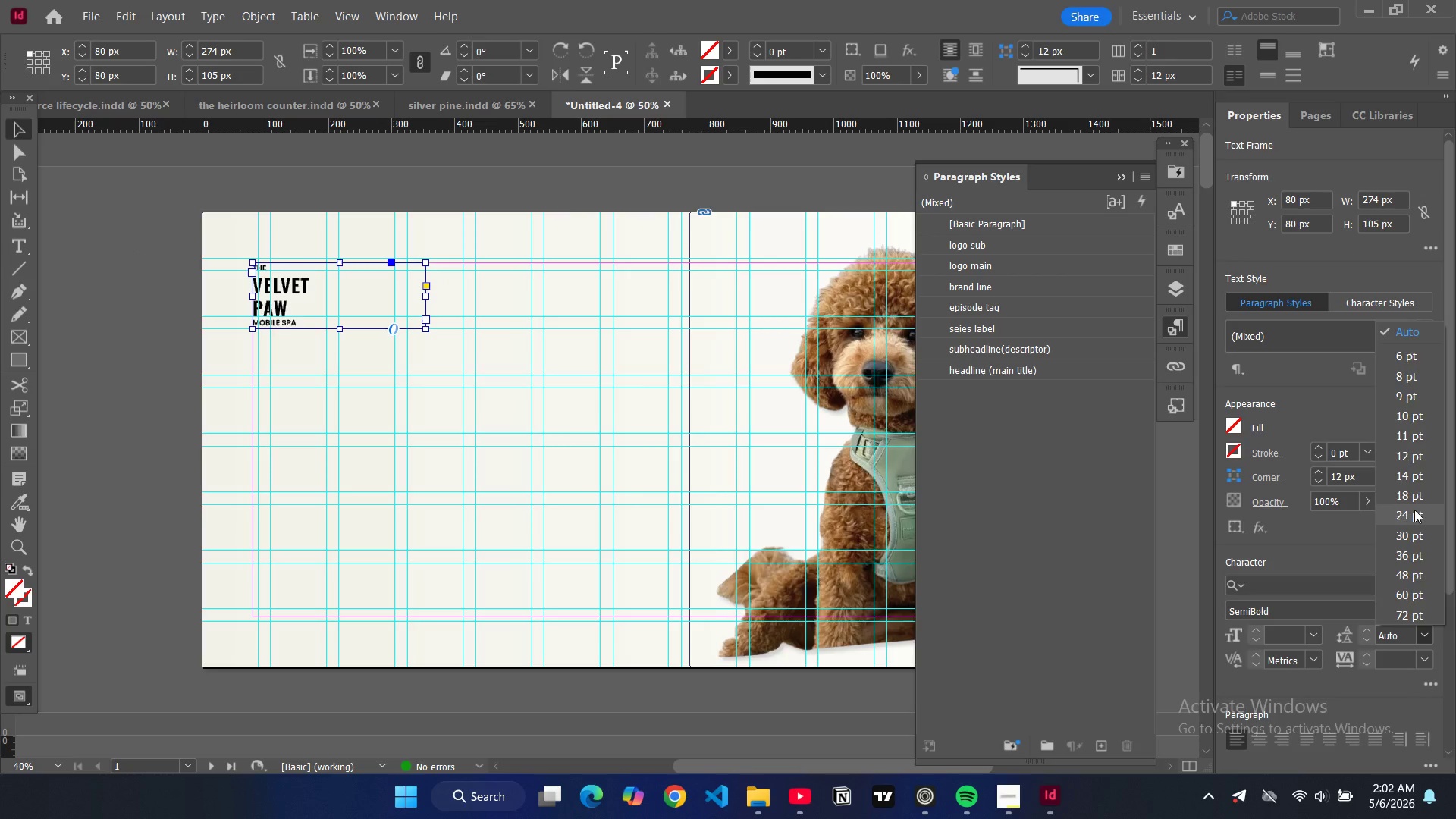 
left_click([1414, 510])
 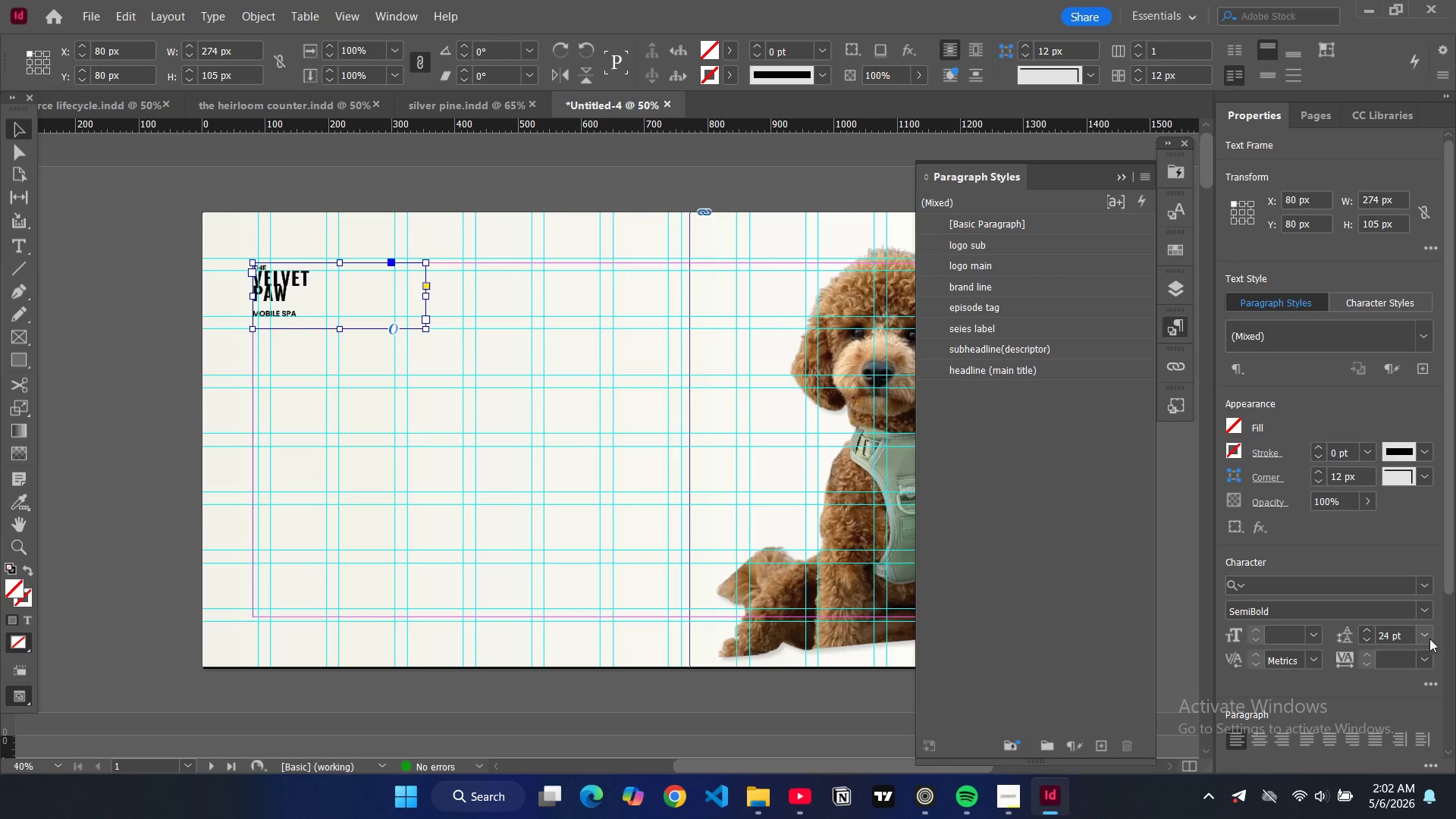 
left_click([1426, 635])
 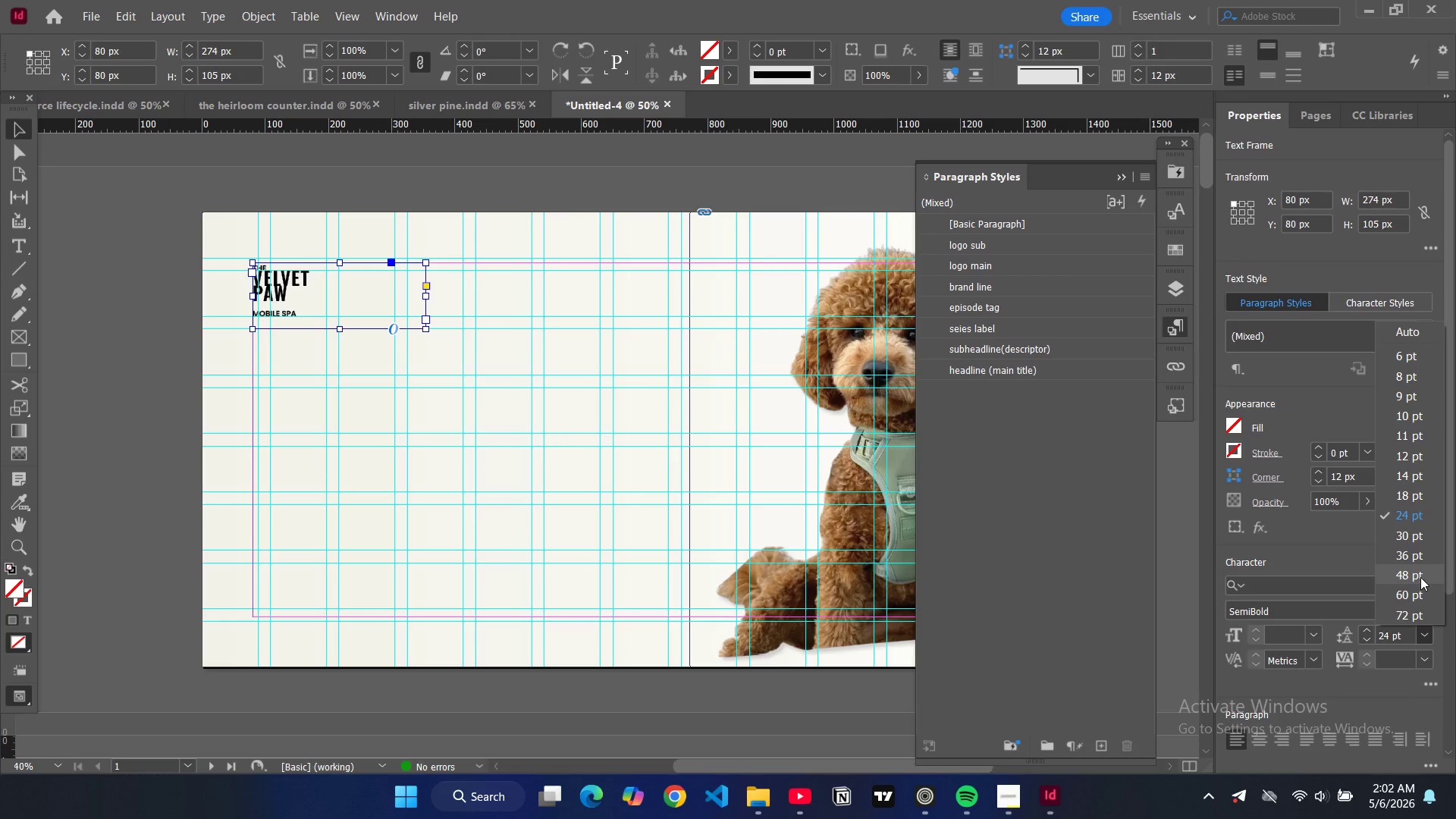 
left_click([1420, 577])
 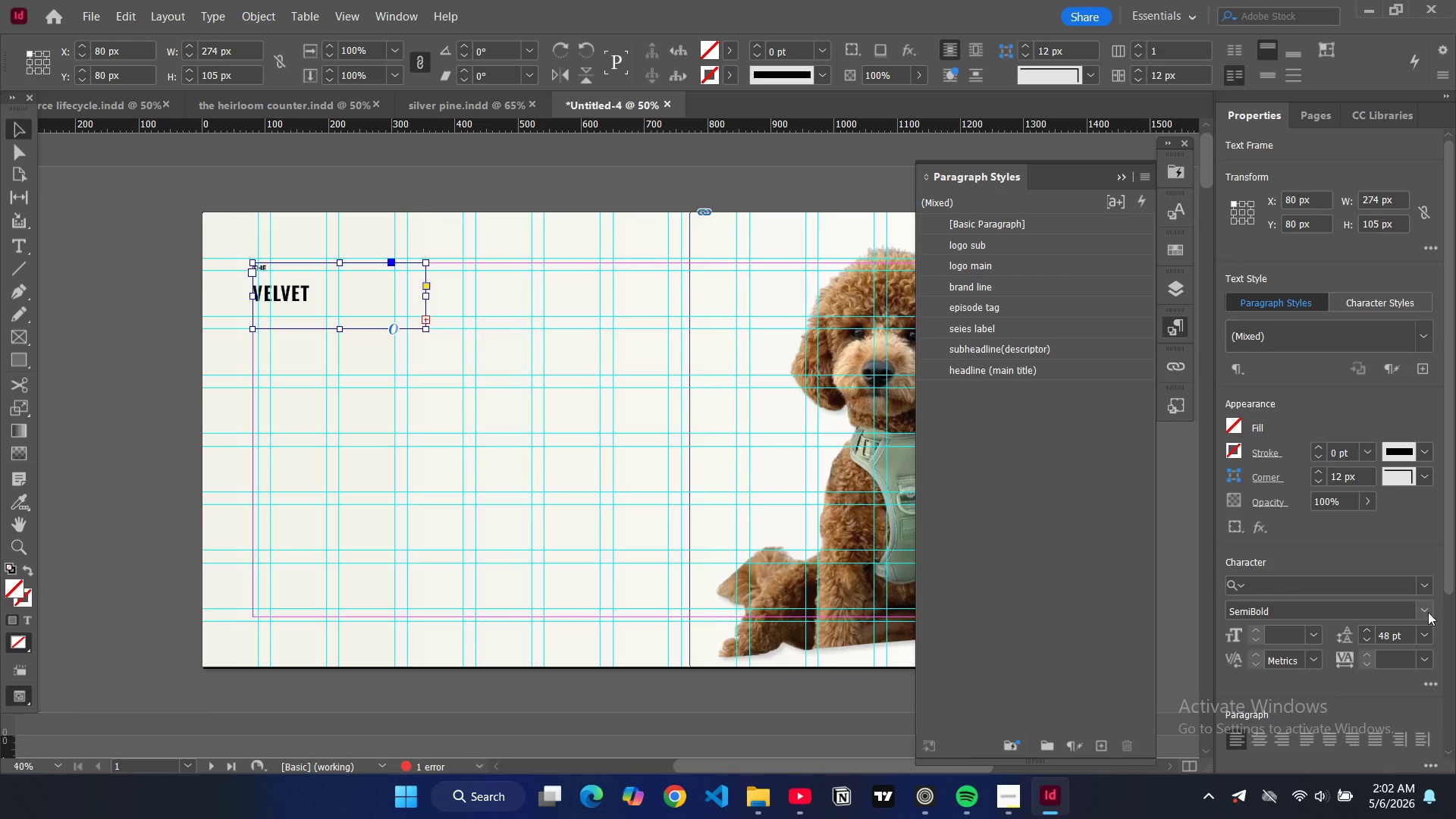 
left_click([1428, 626])
 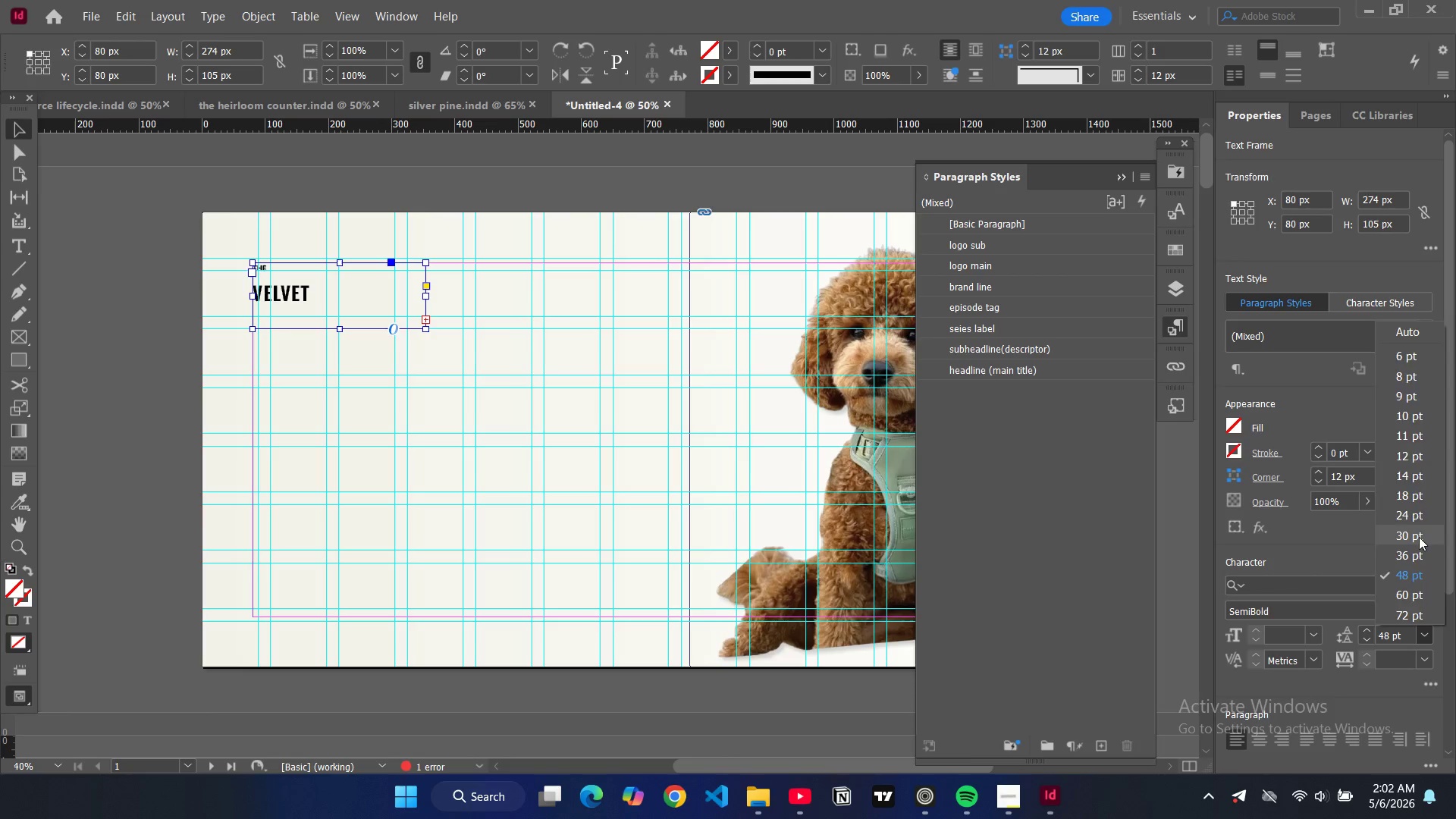 
left_click([1419, 537])
 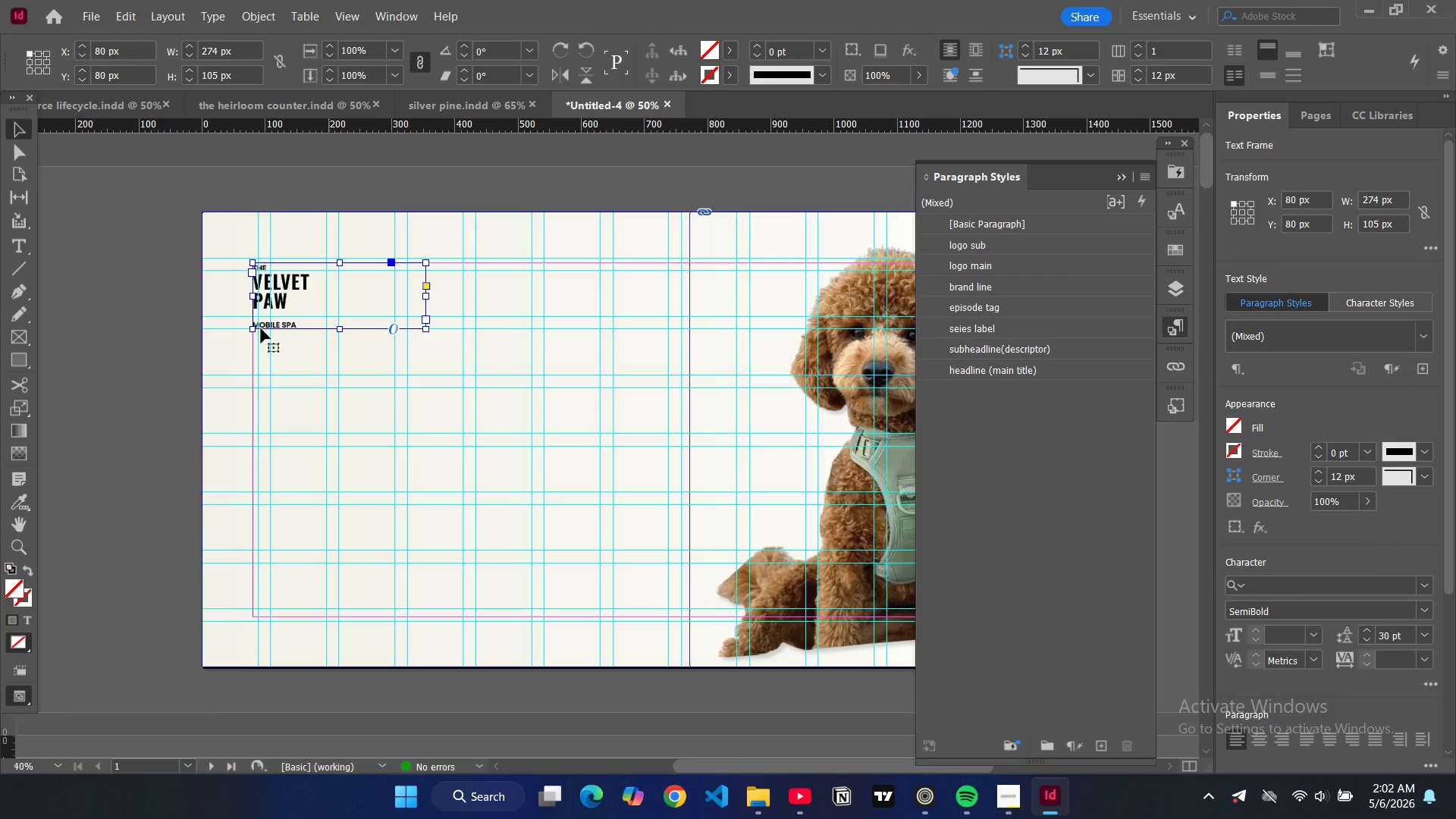 
left_click([158, 312])
 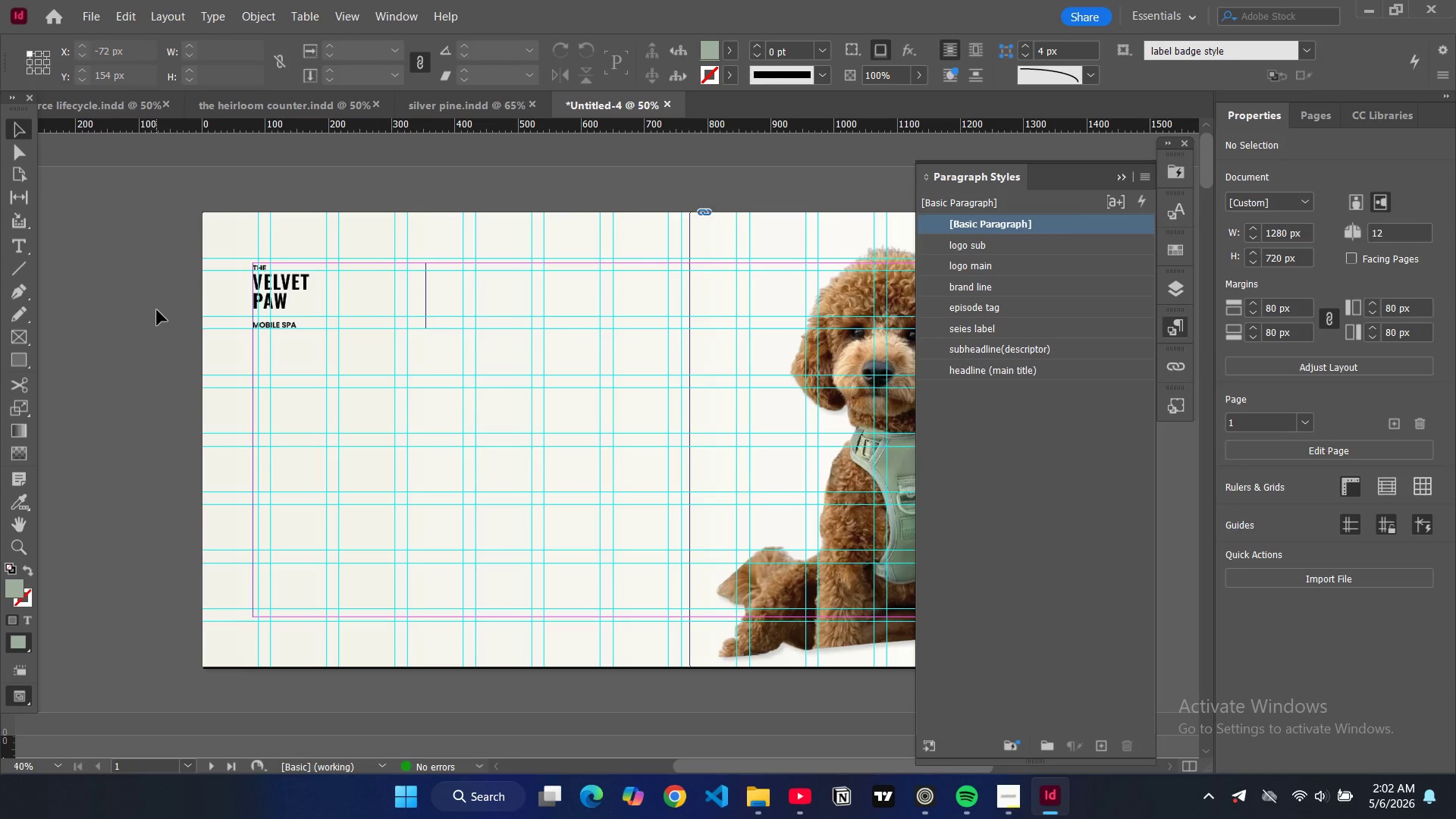 
key(W)
 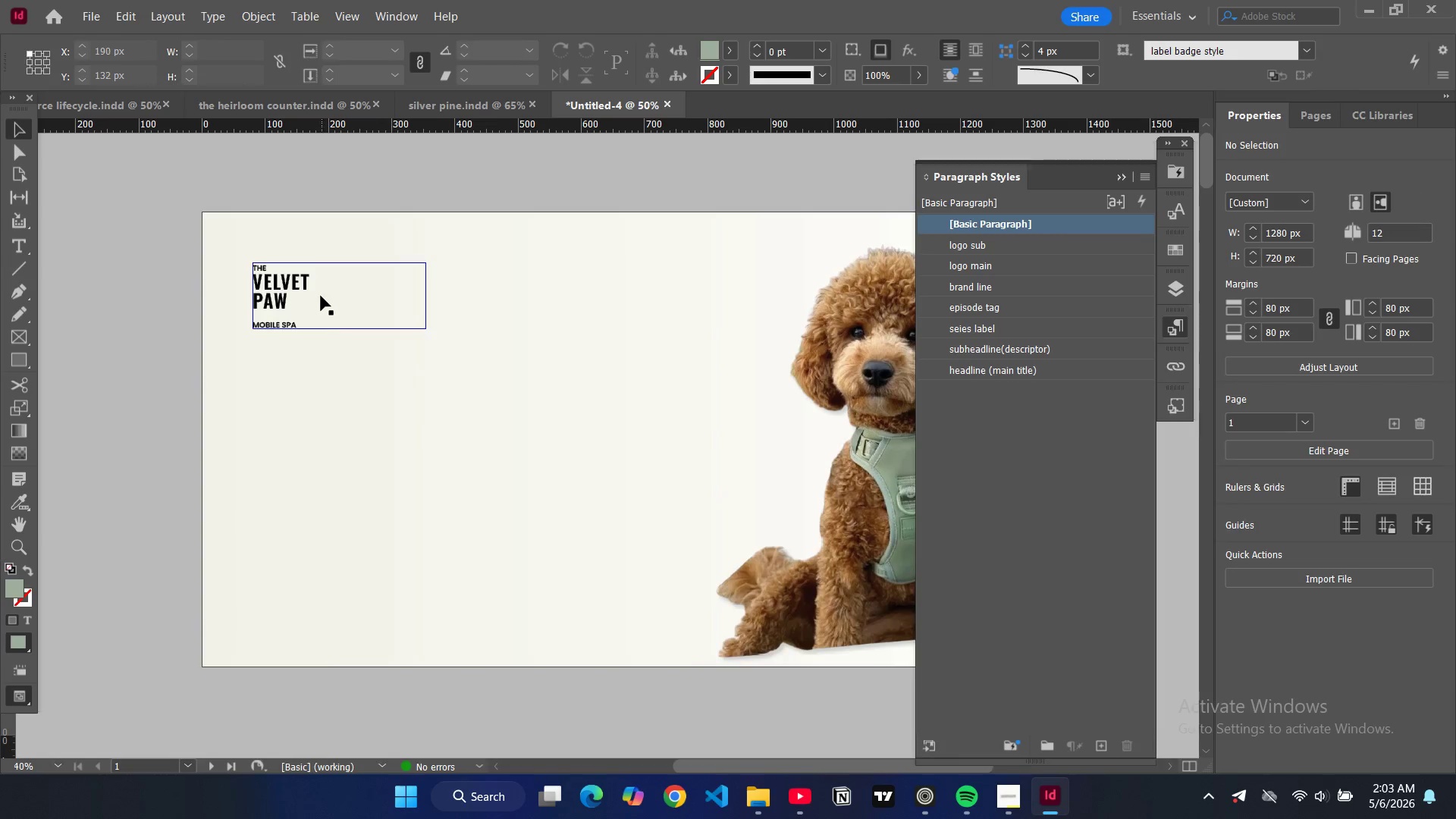 
key(W)
 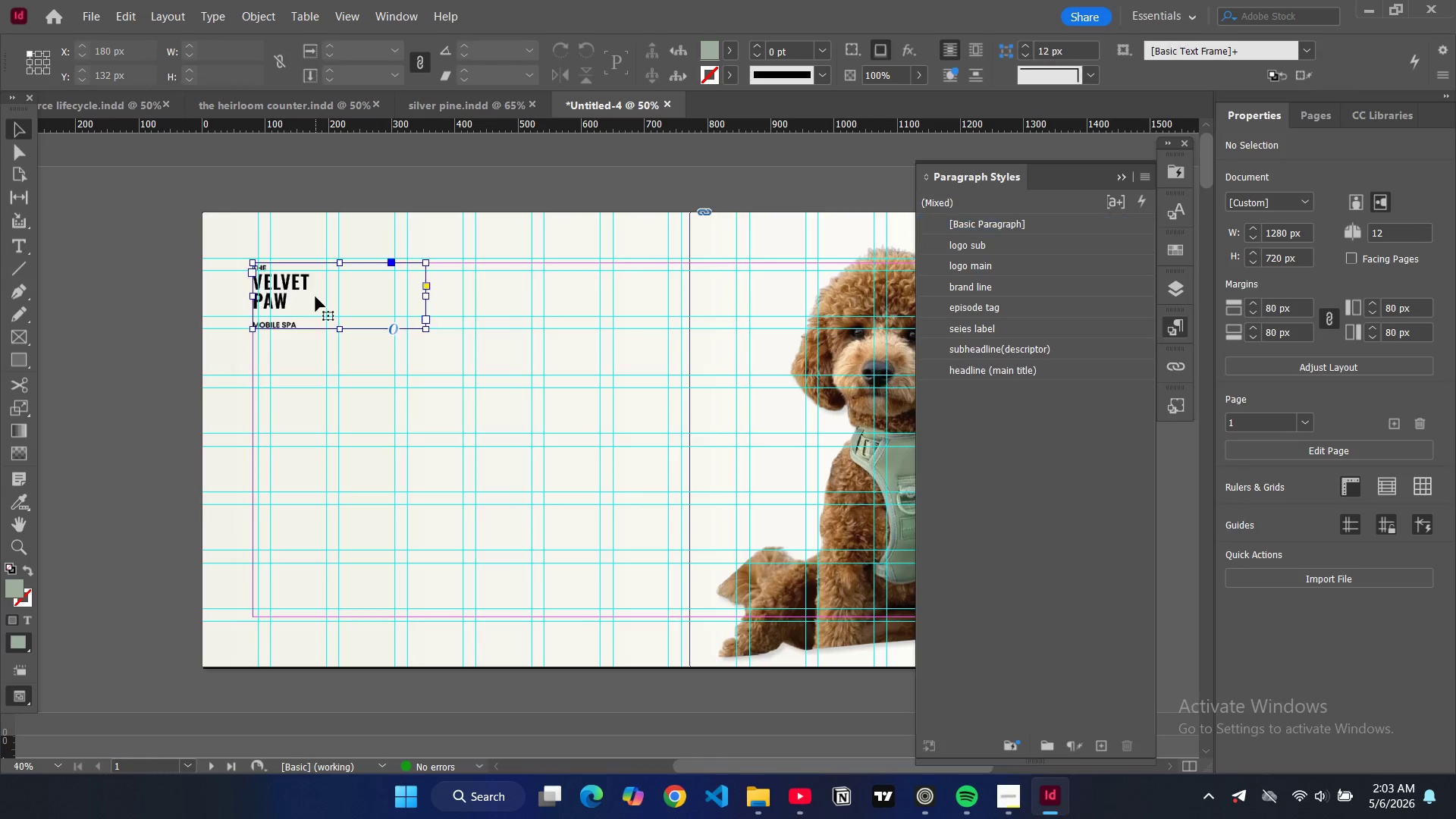 
left_click([315, 297])
 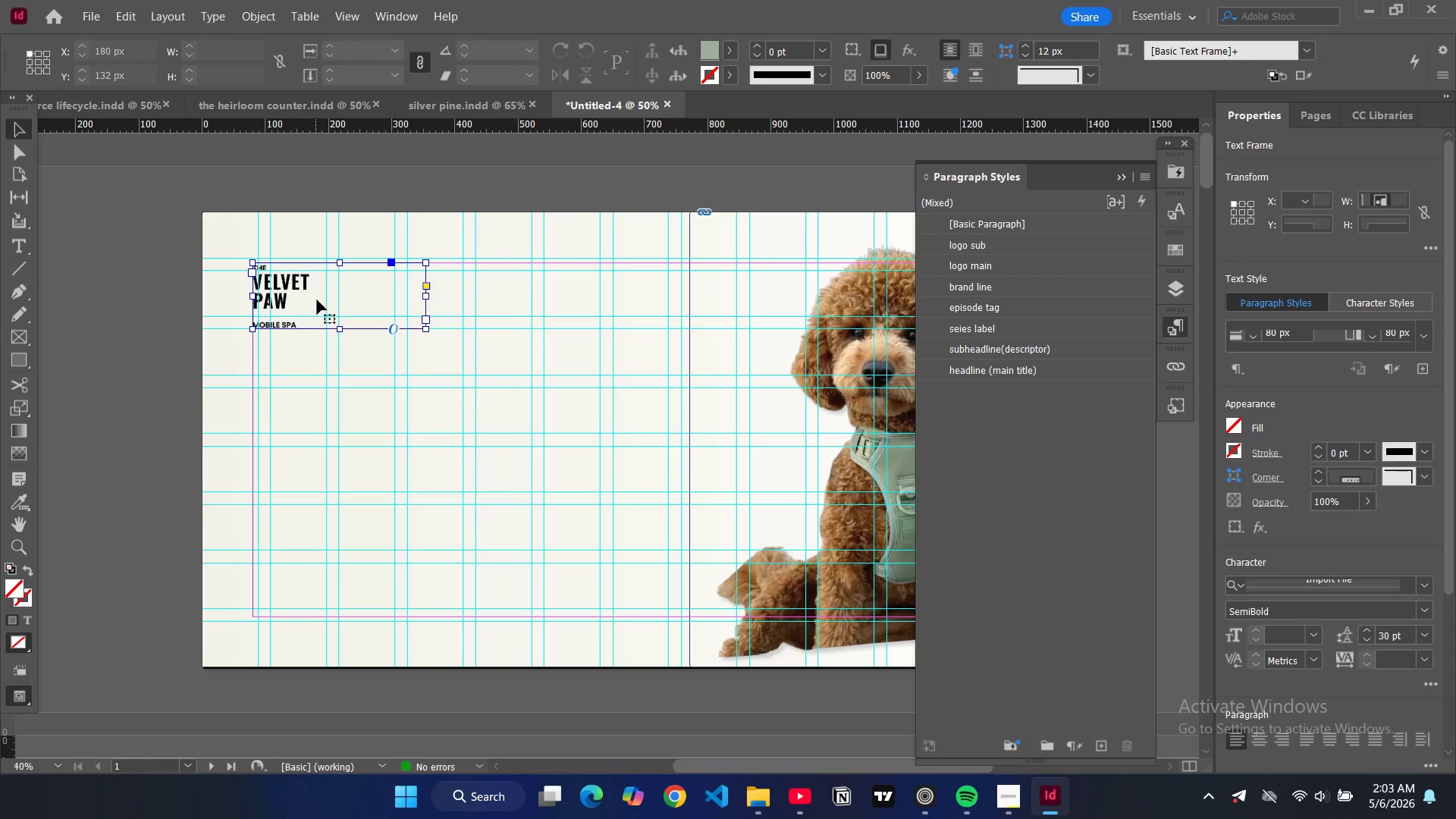 
double_click([317, 300])
 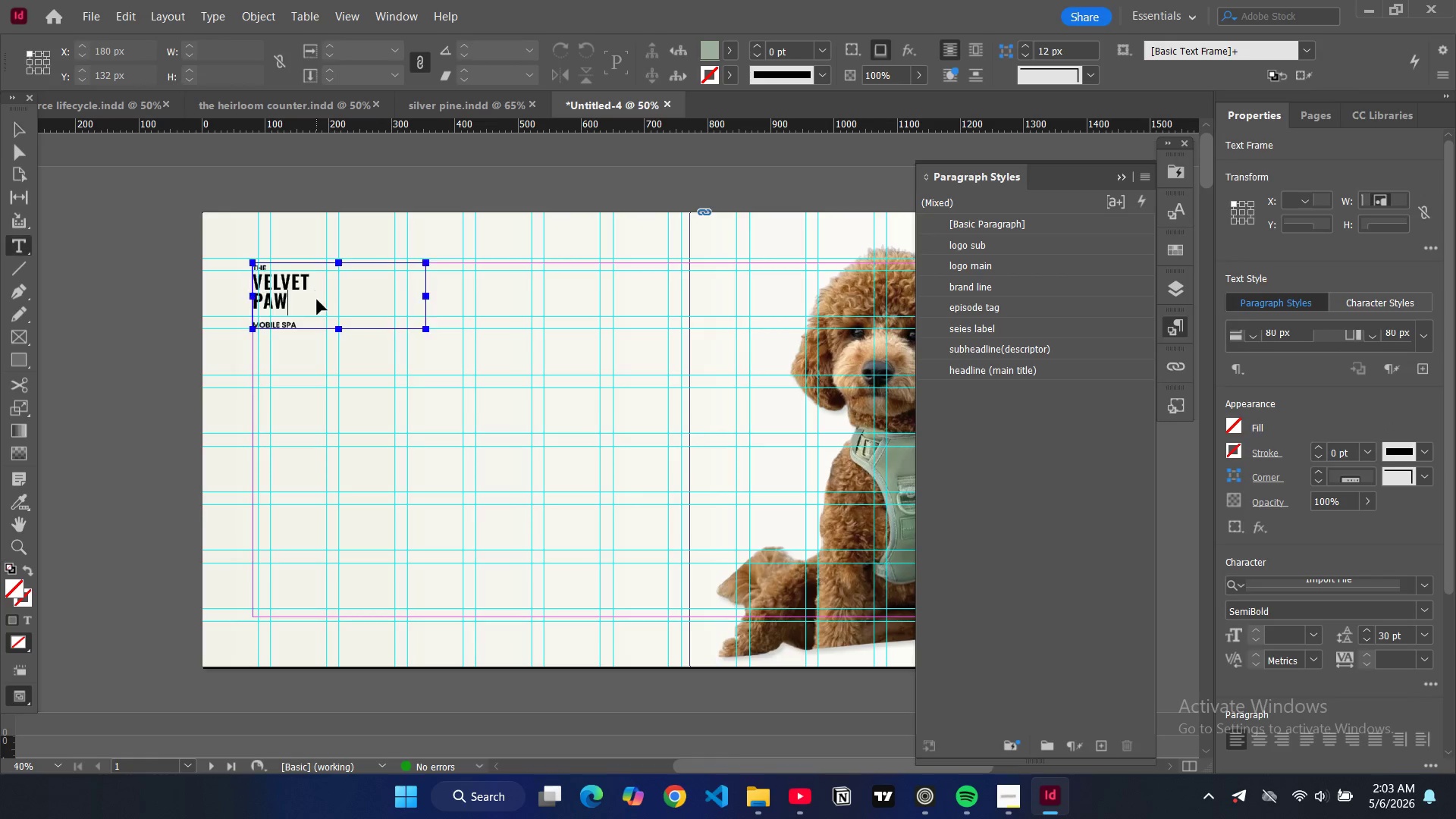 
key(Control+A)
 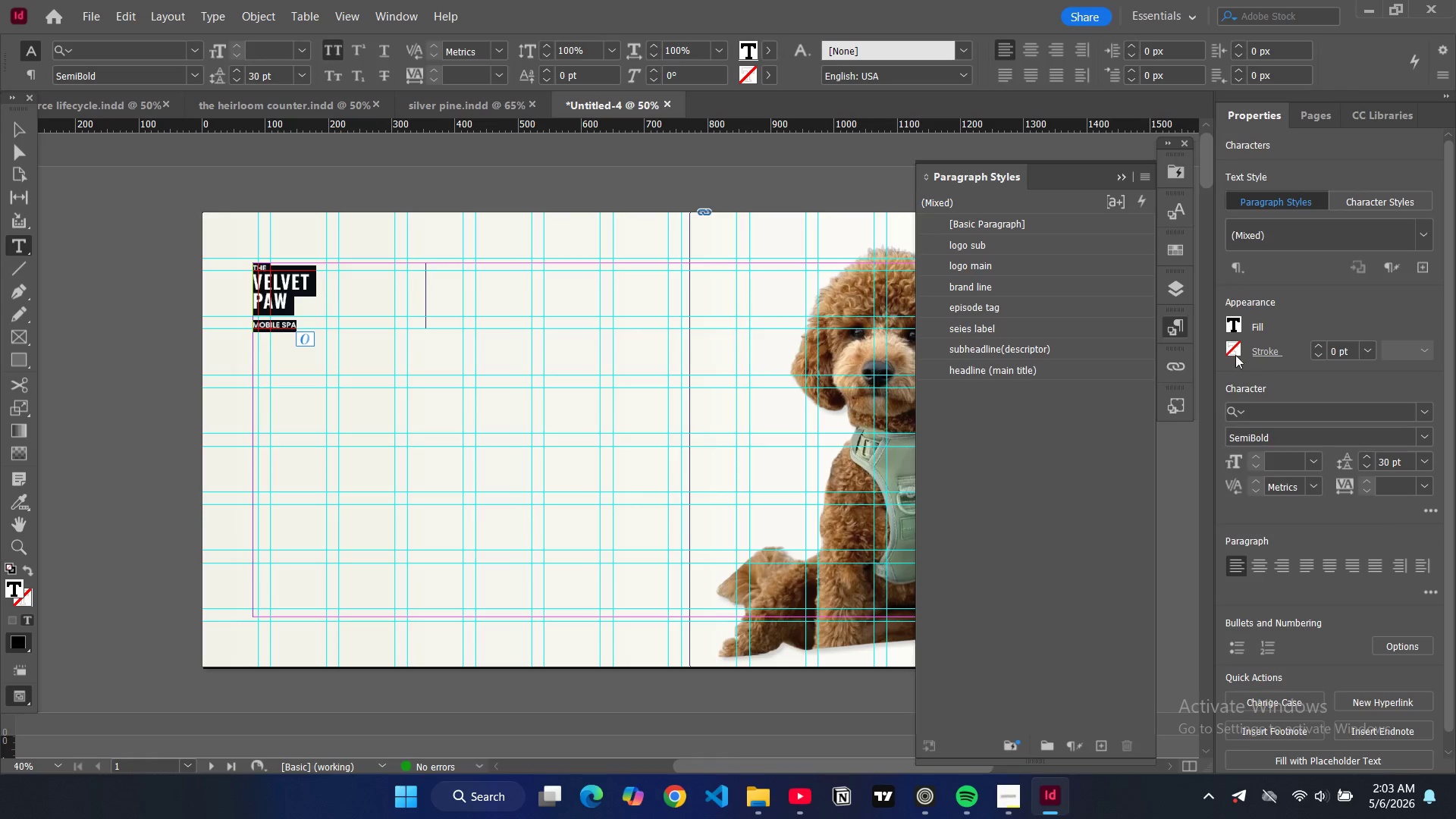 
left_click([1230, 323])
 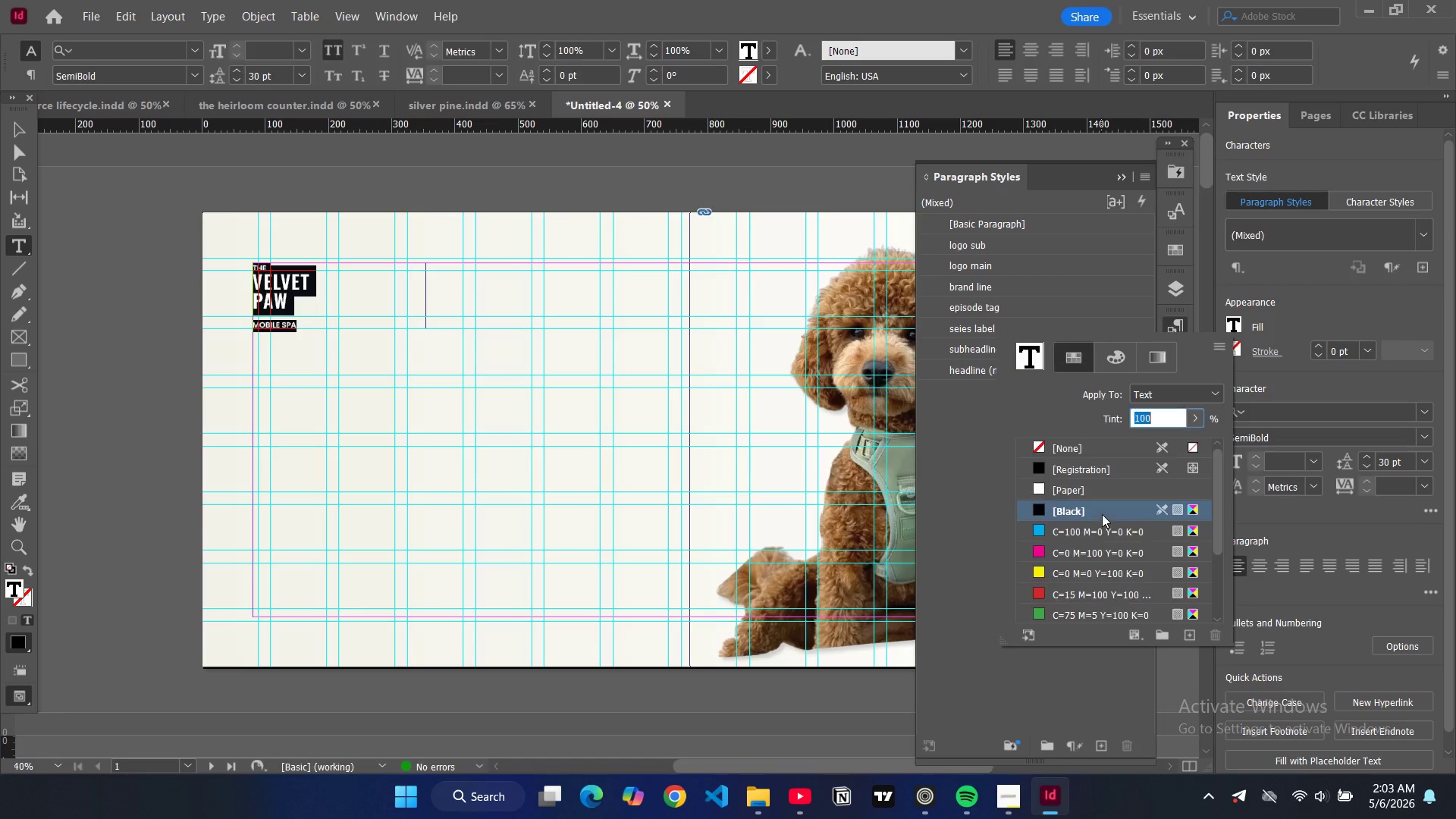 
scroll: coordinate [1104, 526], scroll_direction: down, amount: 9.0
 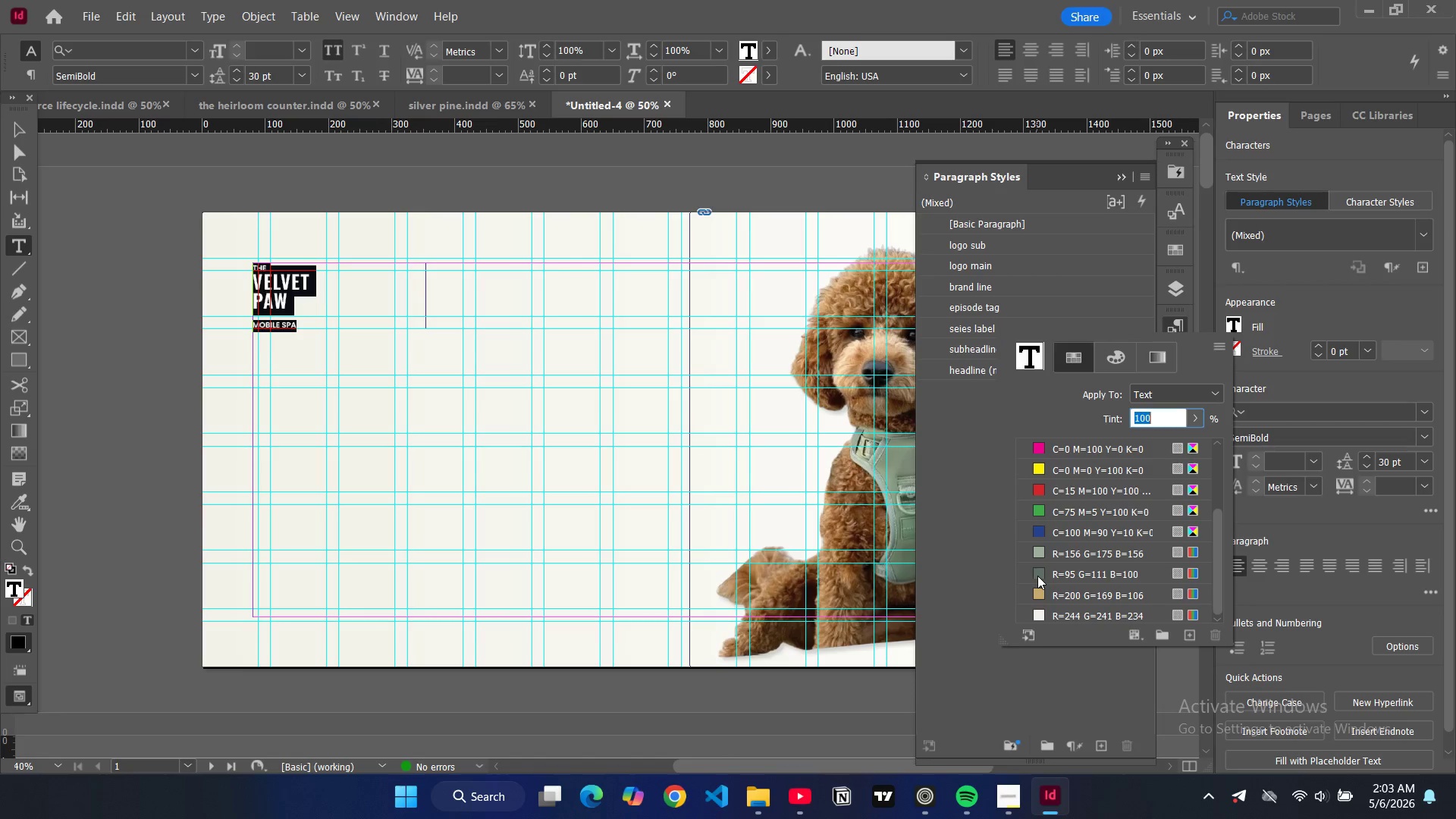 
left_click([1037, 576])
 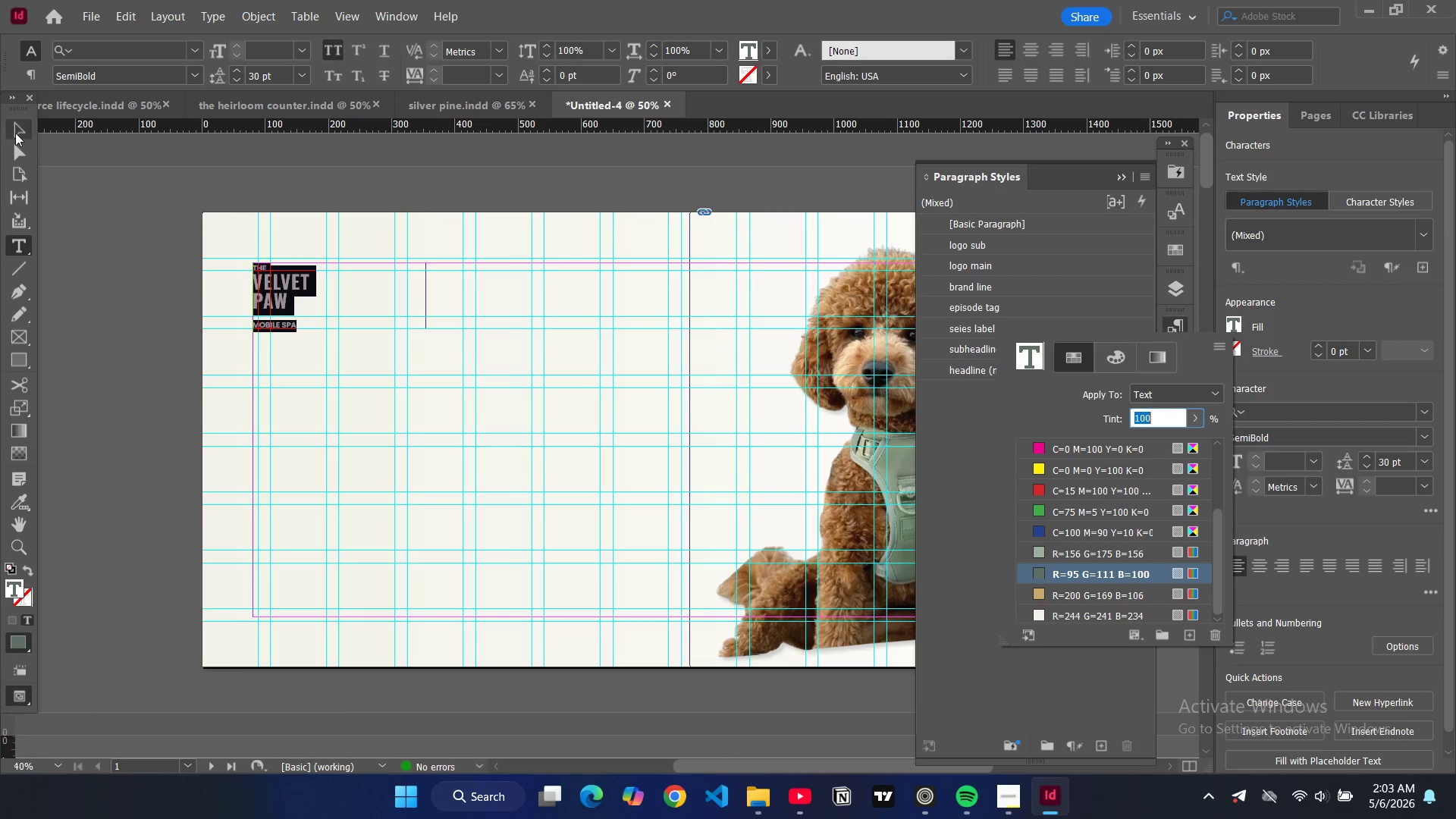 
left_click([15, 133])
 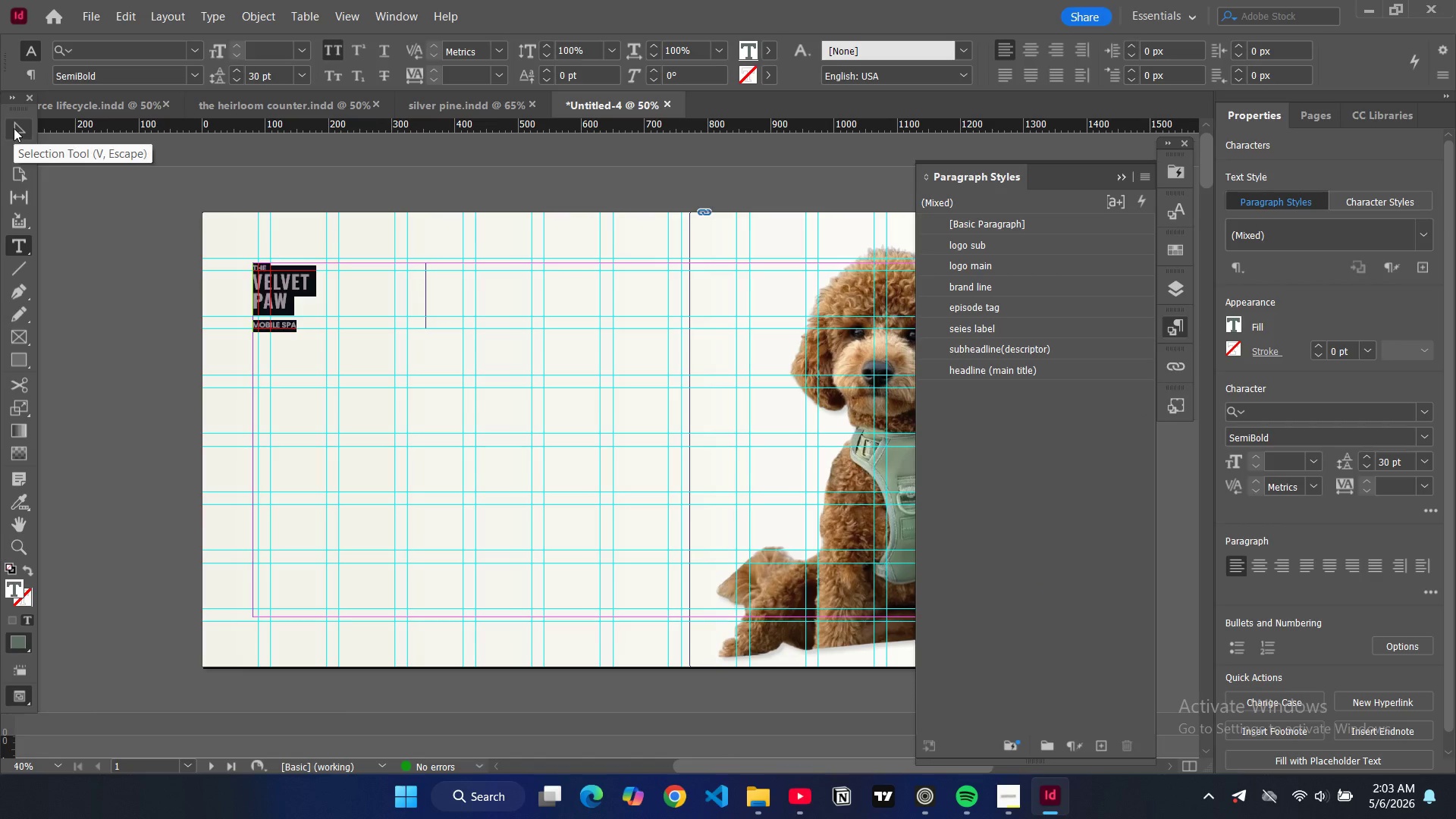 
left_click([14, 128])
 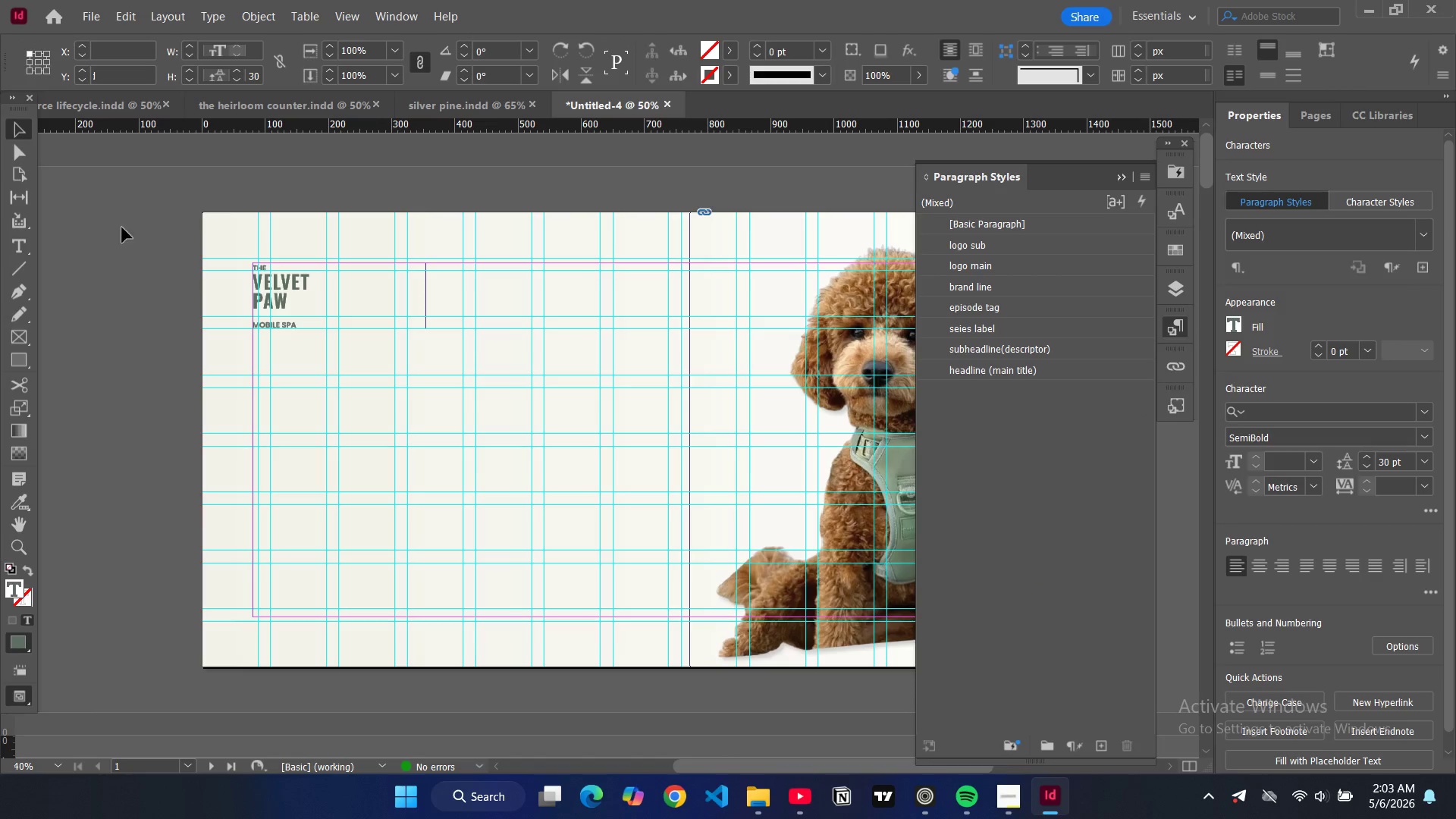 
left_click([122, 228])
 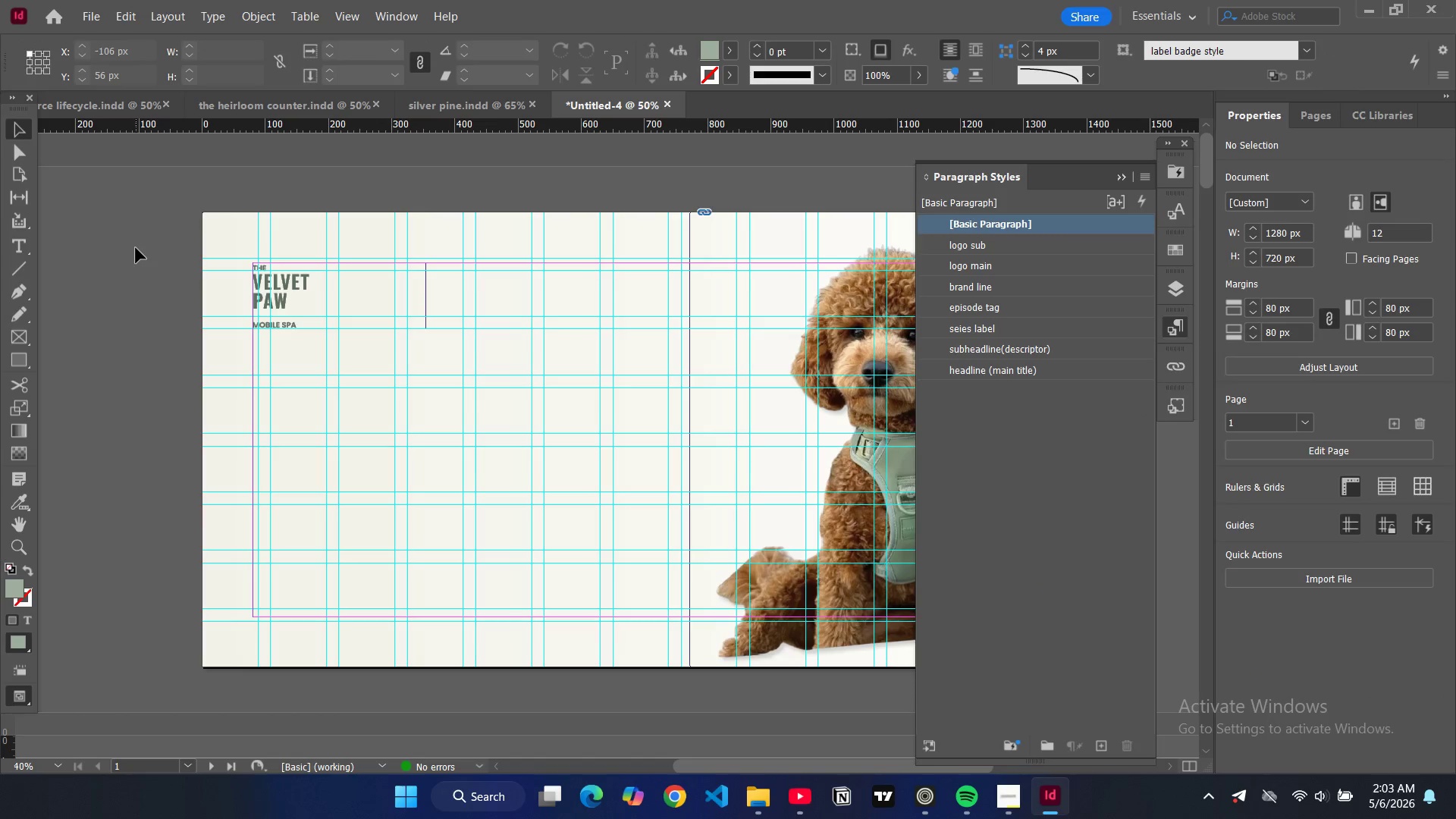 
left_click([136, 248])
 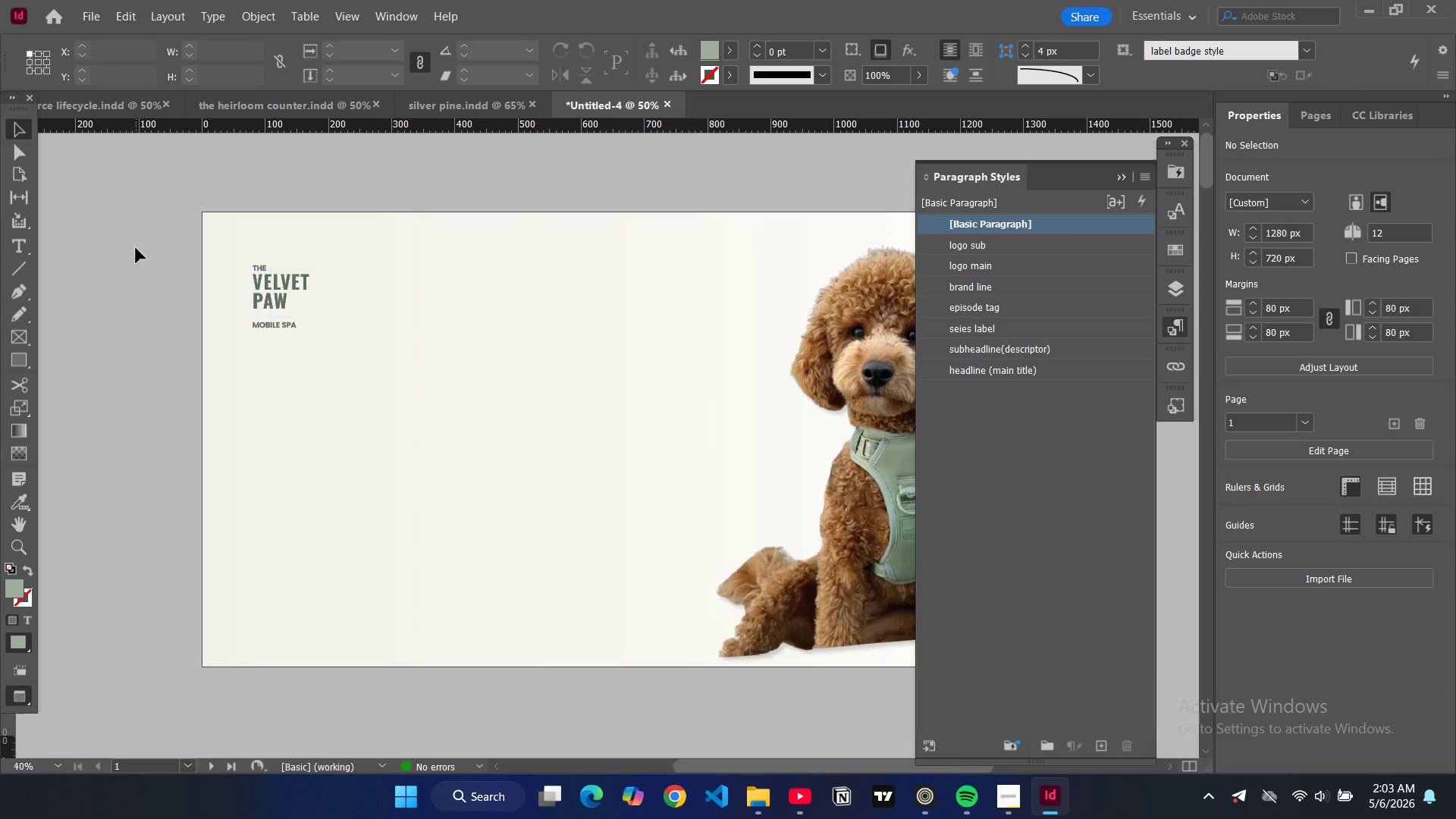 
key(W)
 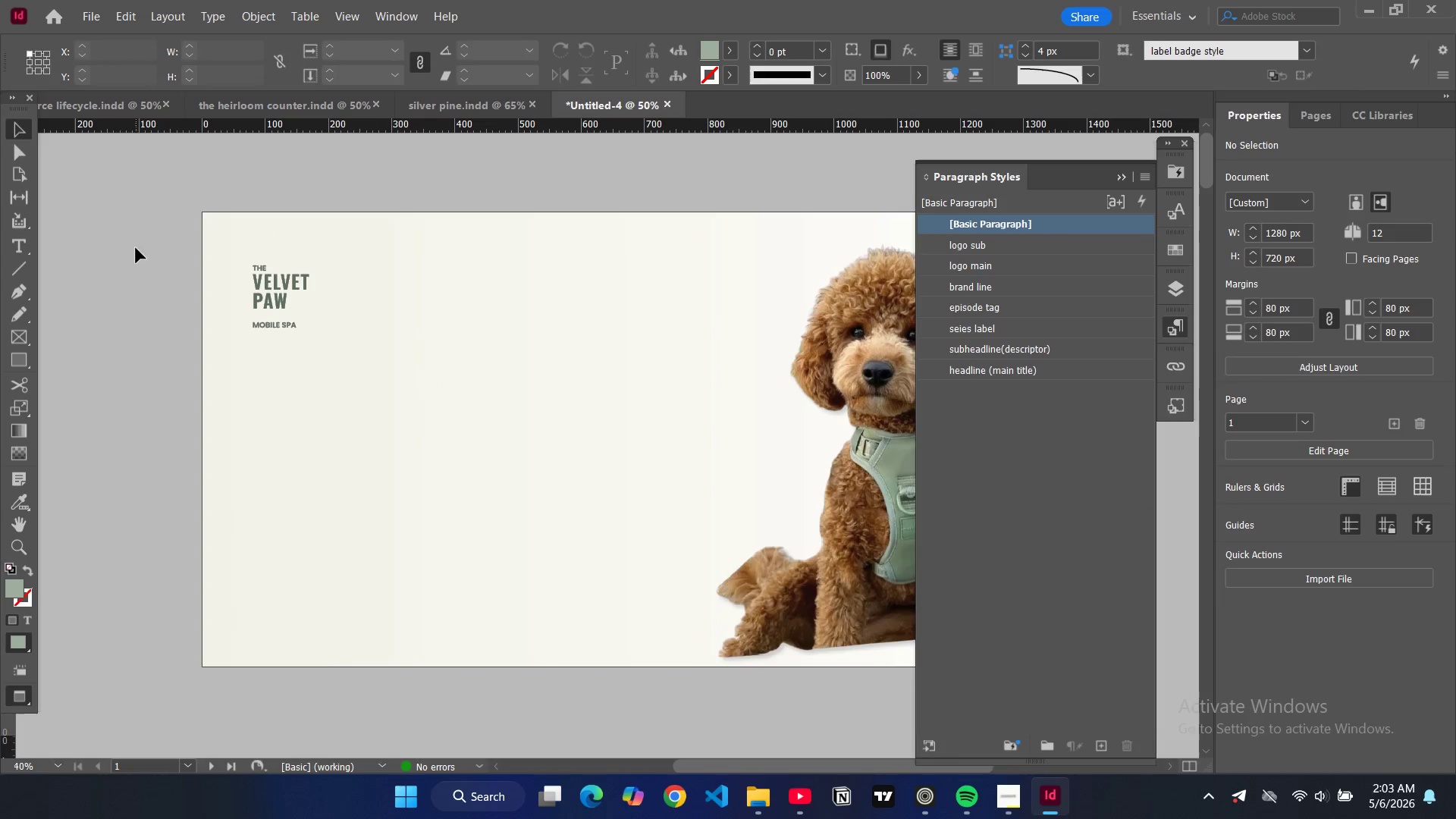 
key(W)
 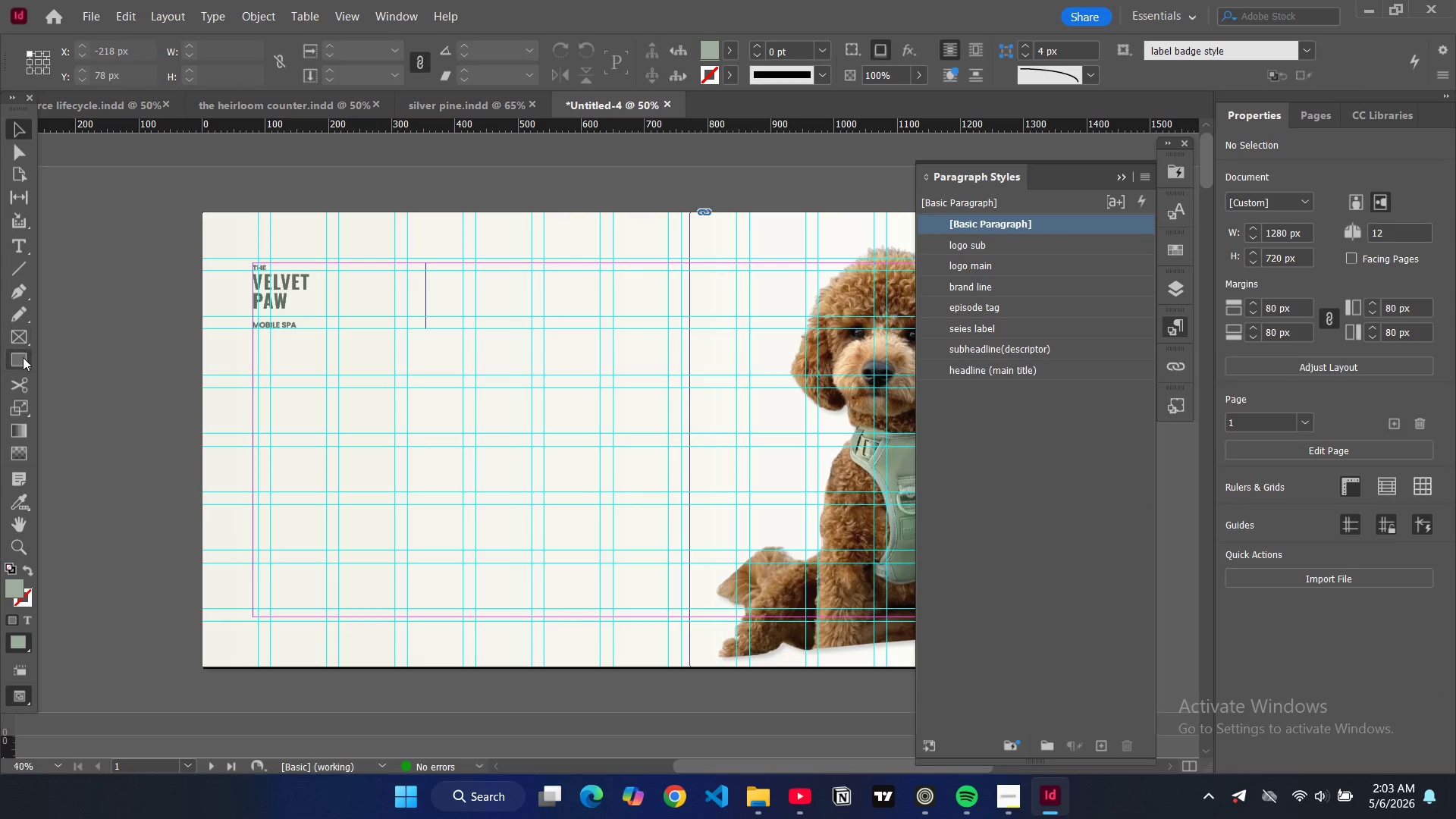 
left_click([23, 357])
 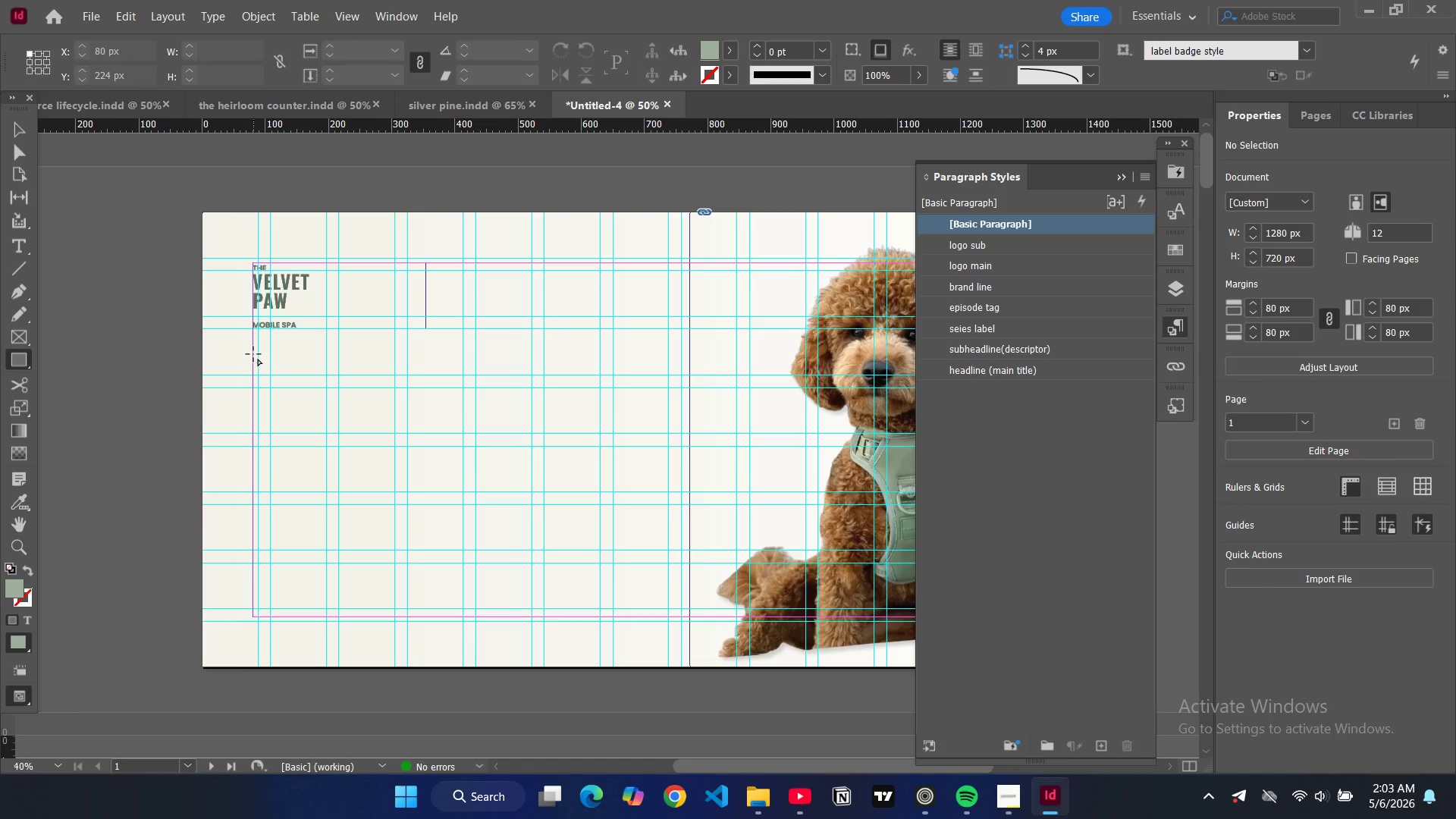 
left_click_drag(start_coordinate=[253, 354], to_coordinate=[460, 388])
 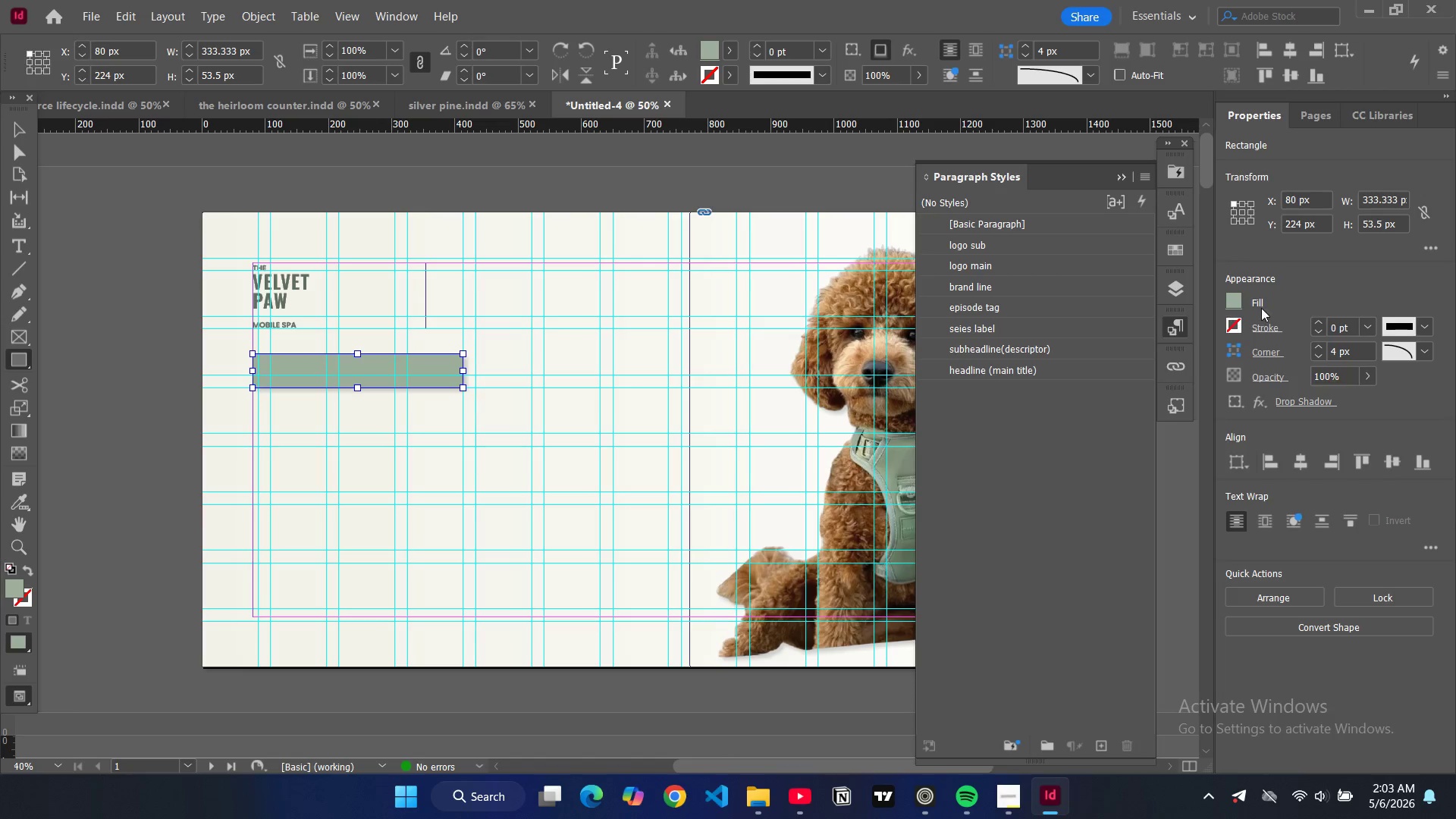 
left_click([1238, 300])
 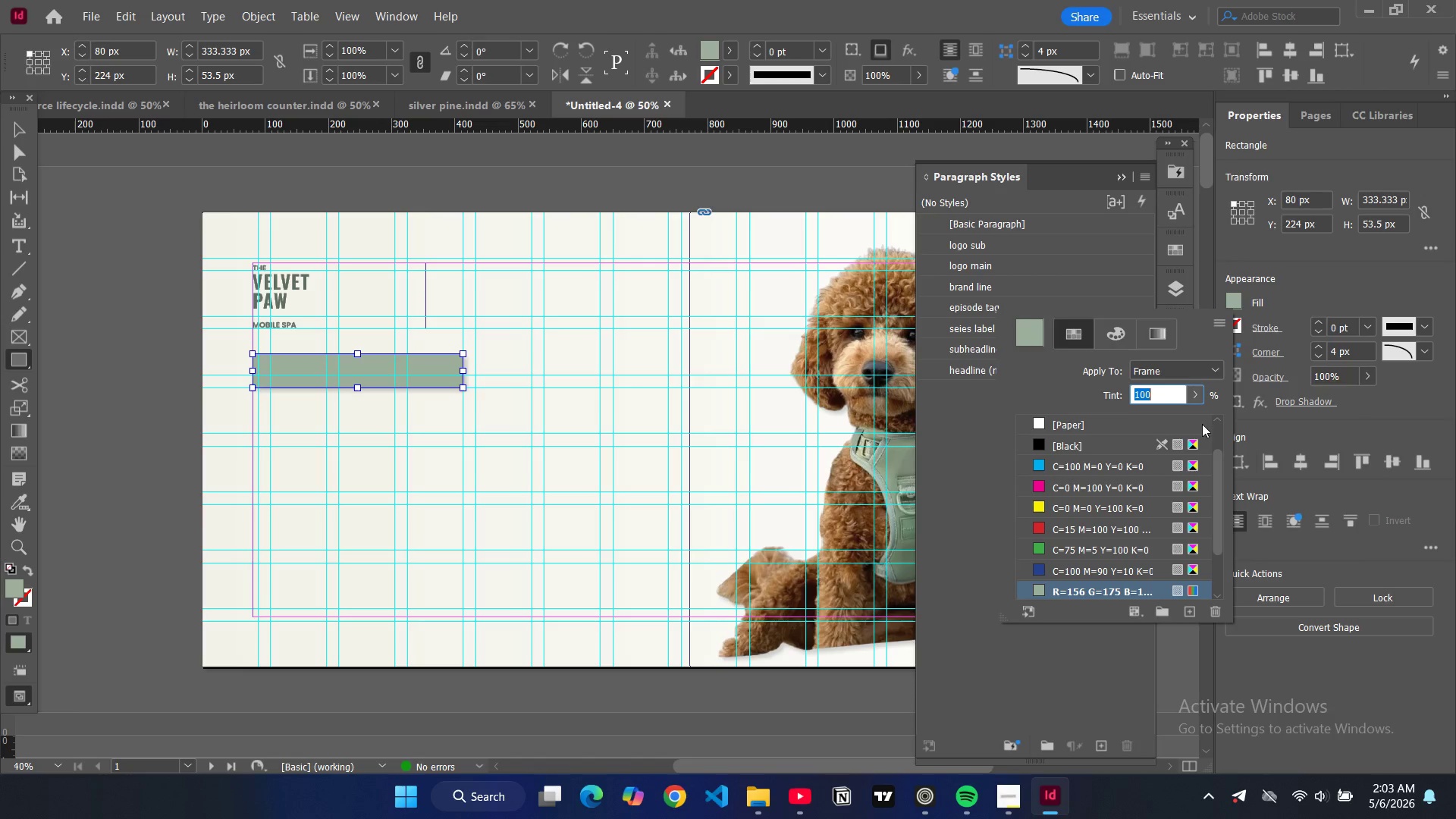 
scroll: coordinate [1094, 527], scroll_direction: down, amount: 4.0
 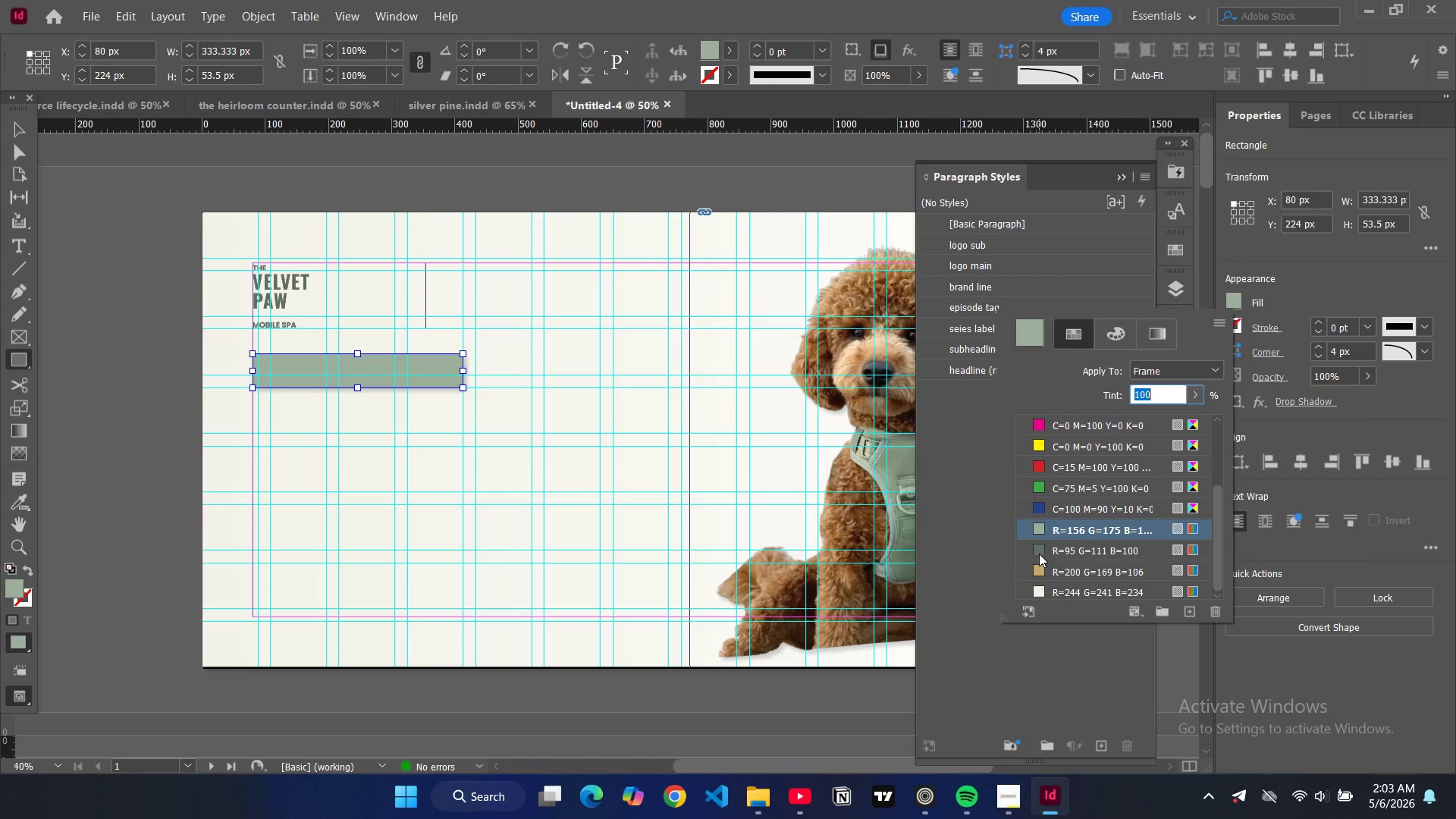 
left_click([1039, 554])
 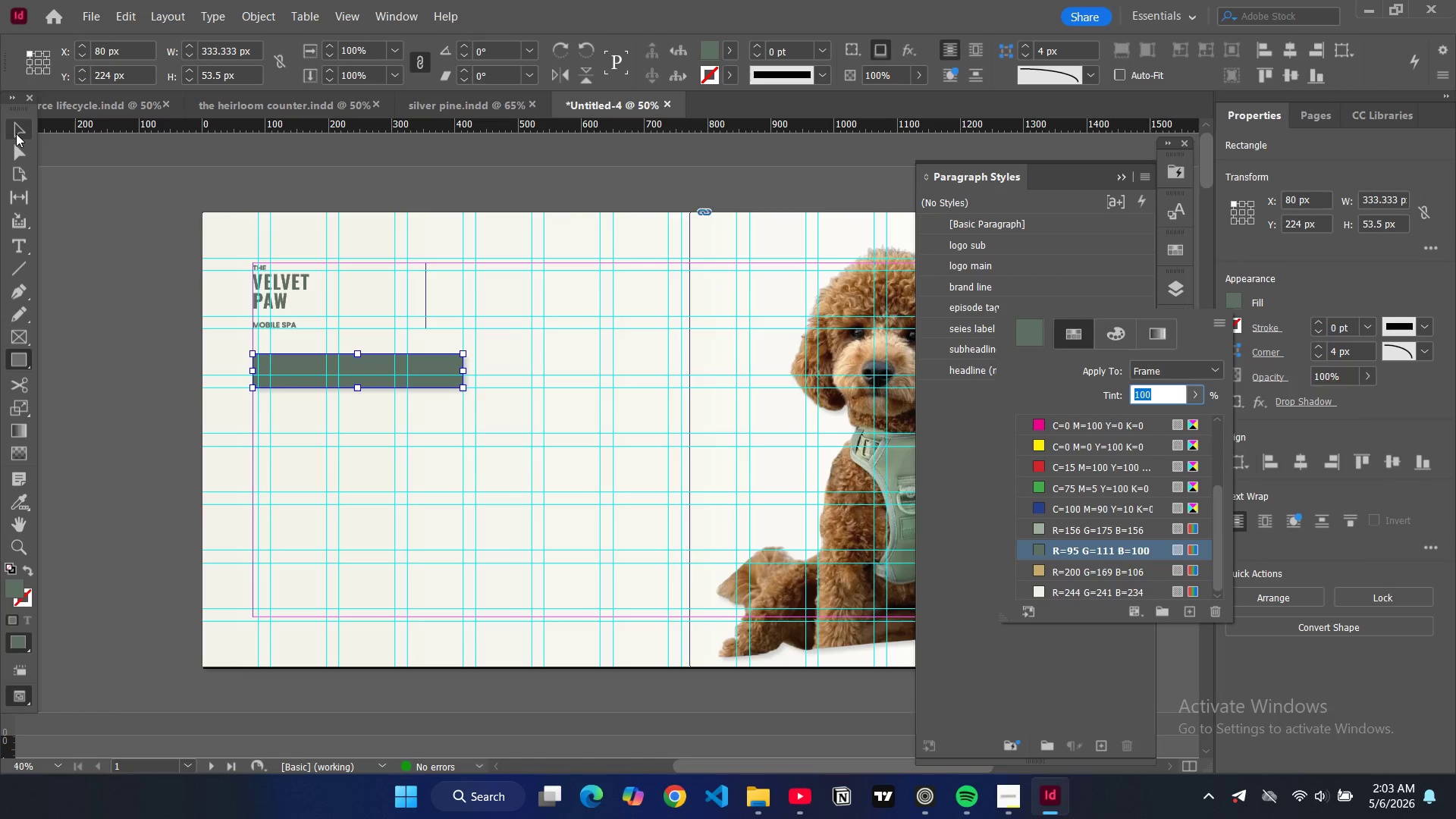 
left_click([16, 133])
 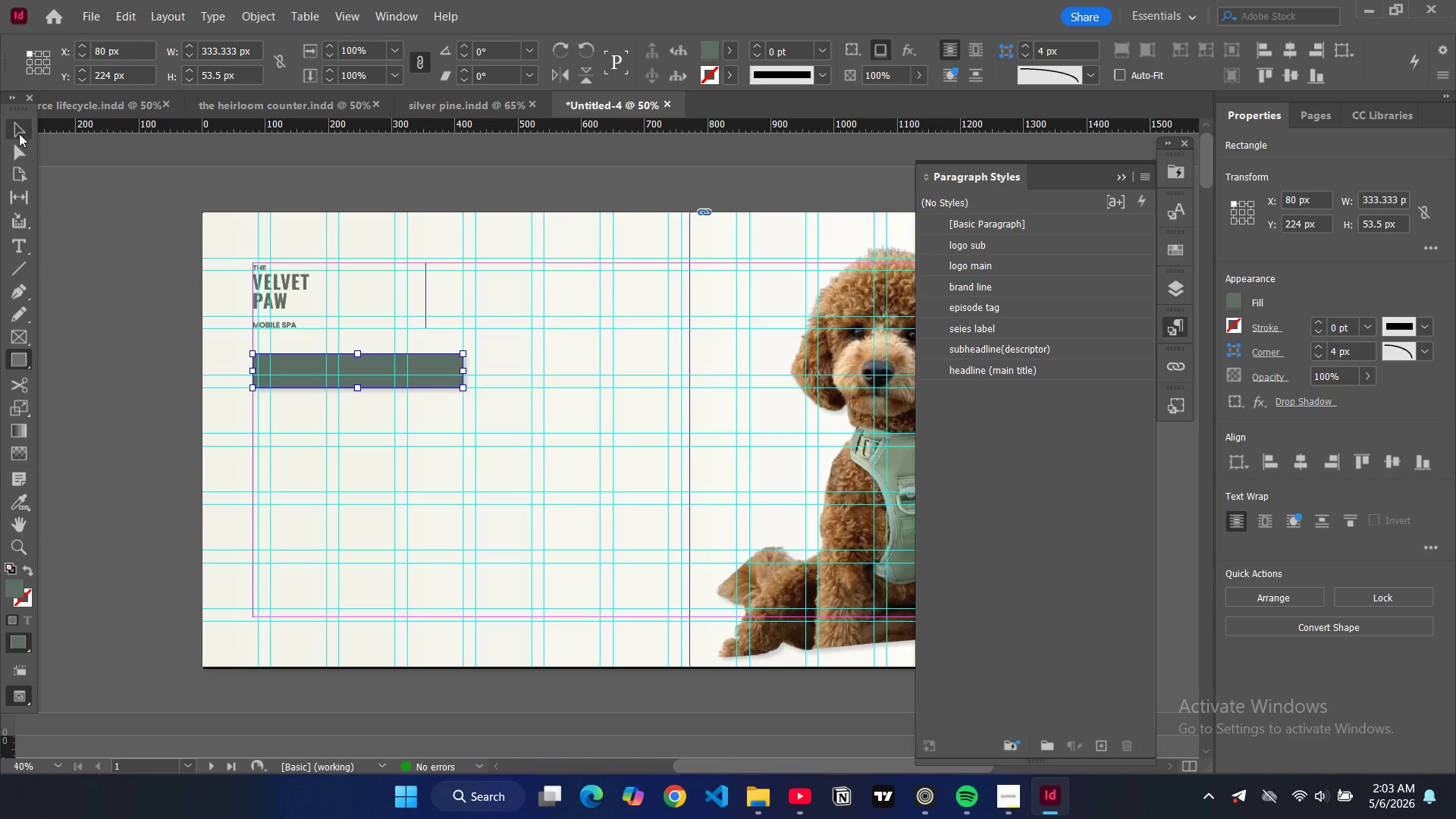 
left_click([18, 132])
 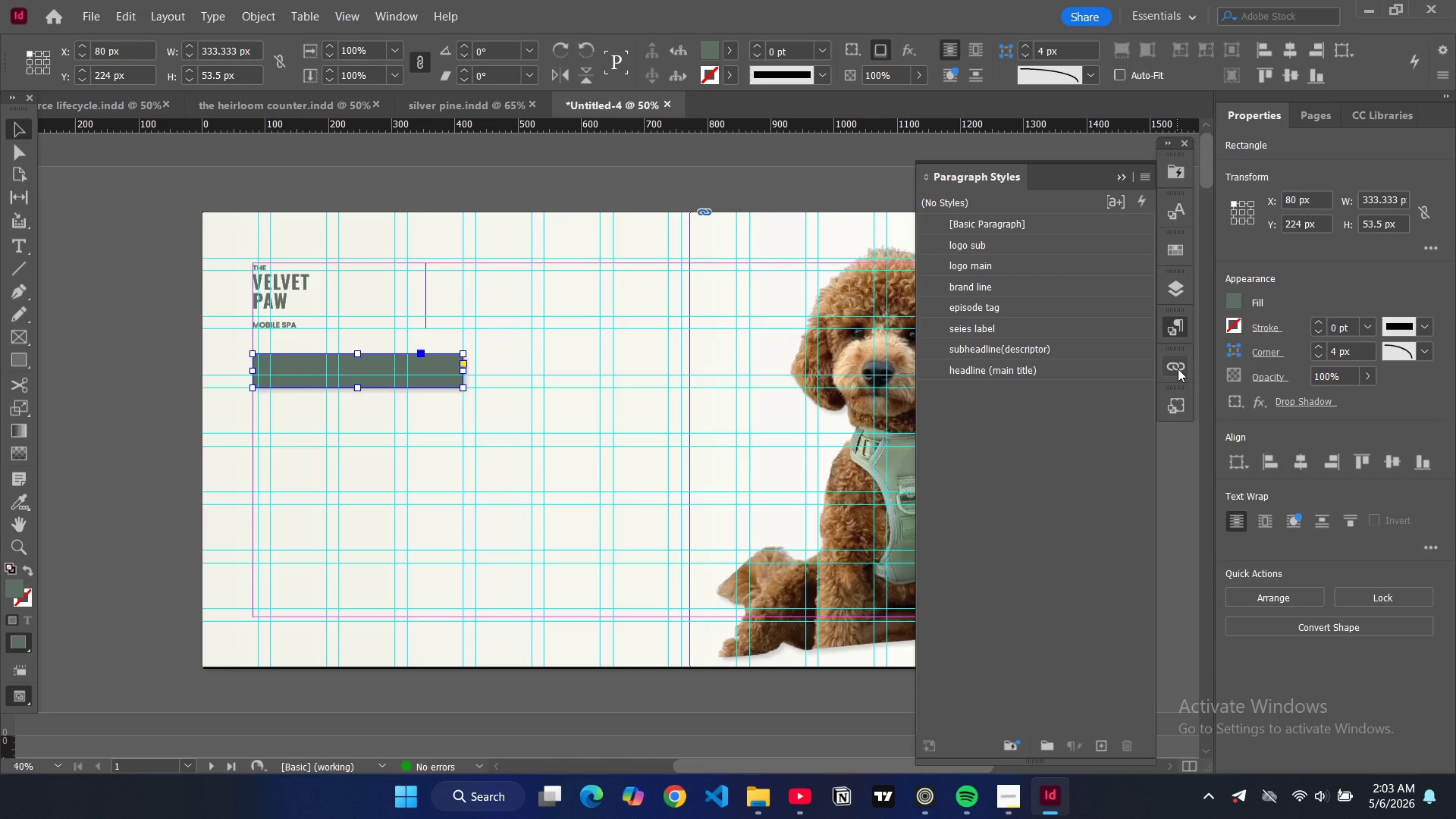 
left_click([1178, 398])
 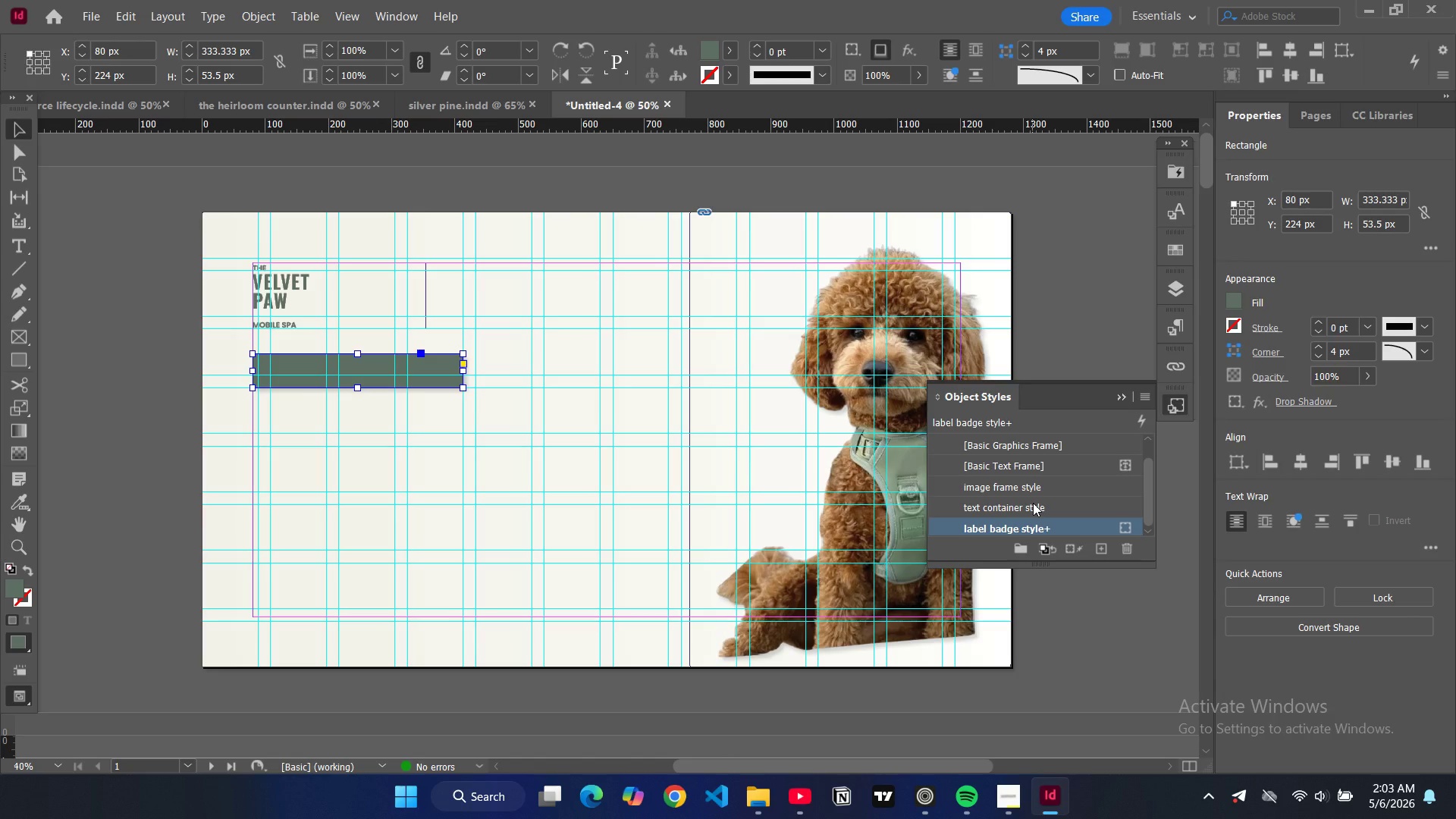 
wait(5.36)
 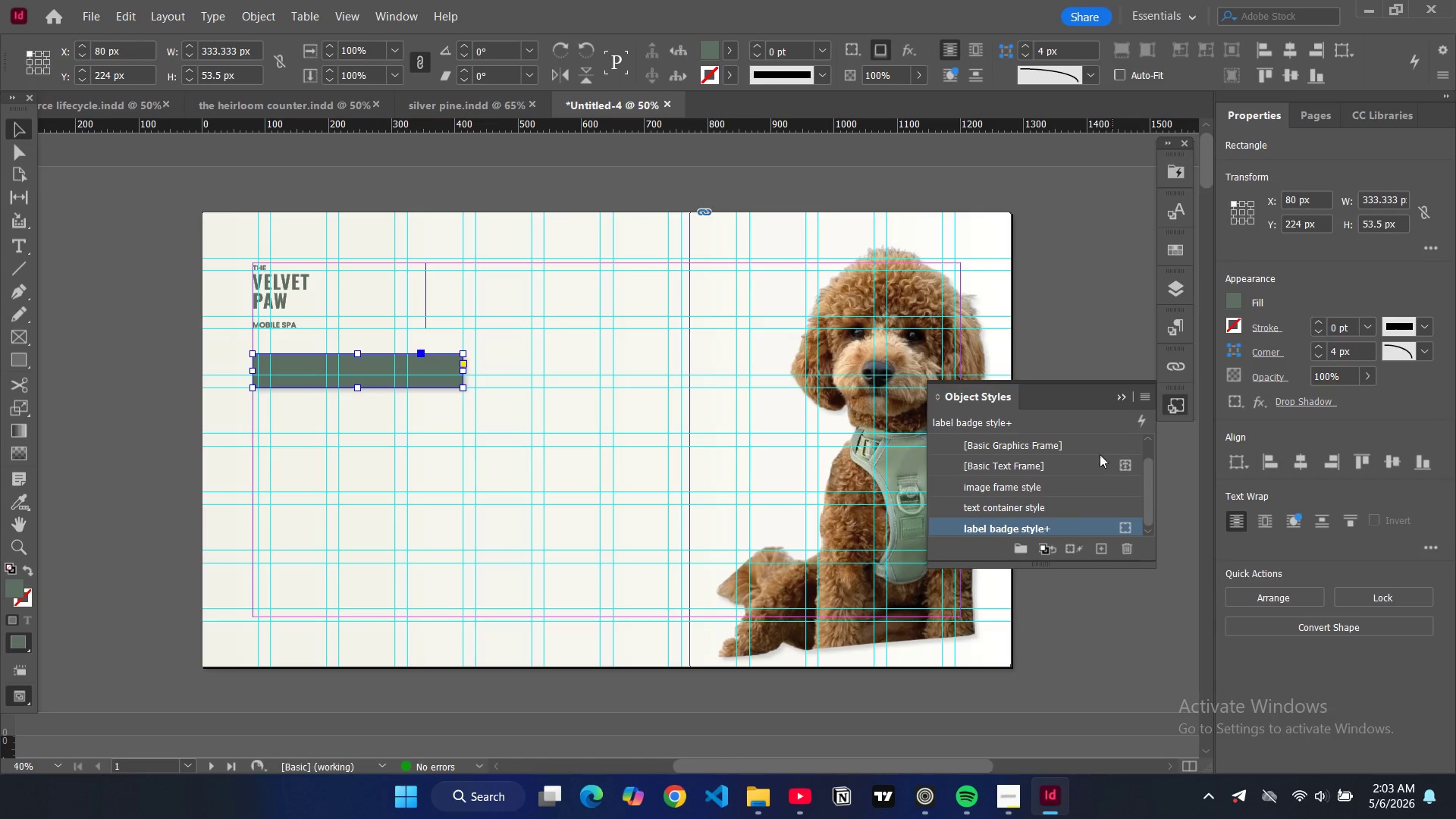 
left_click([1033, 503])
 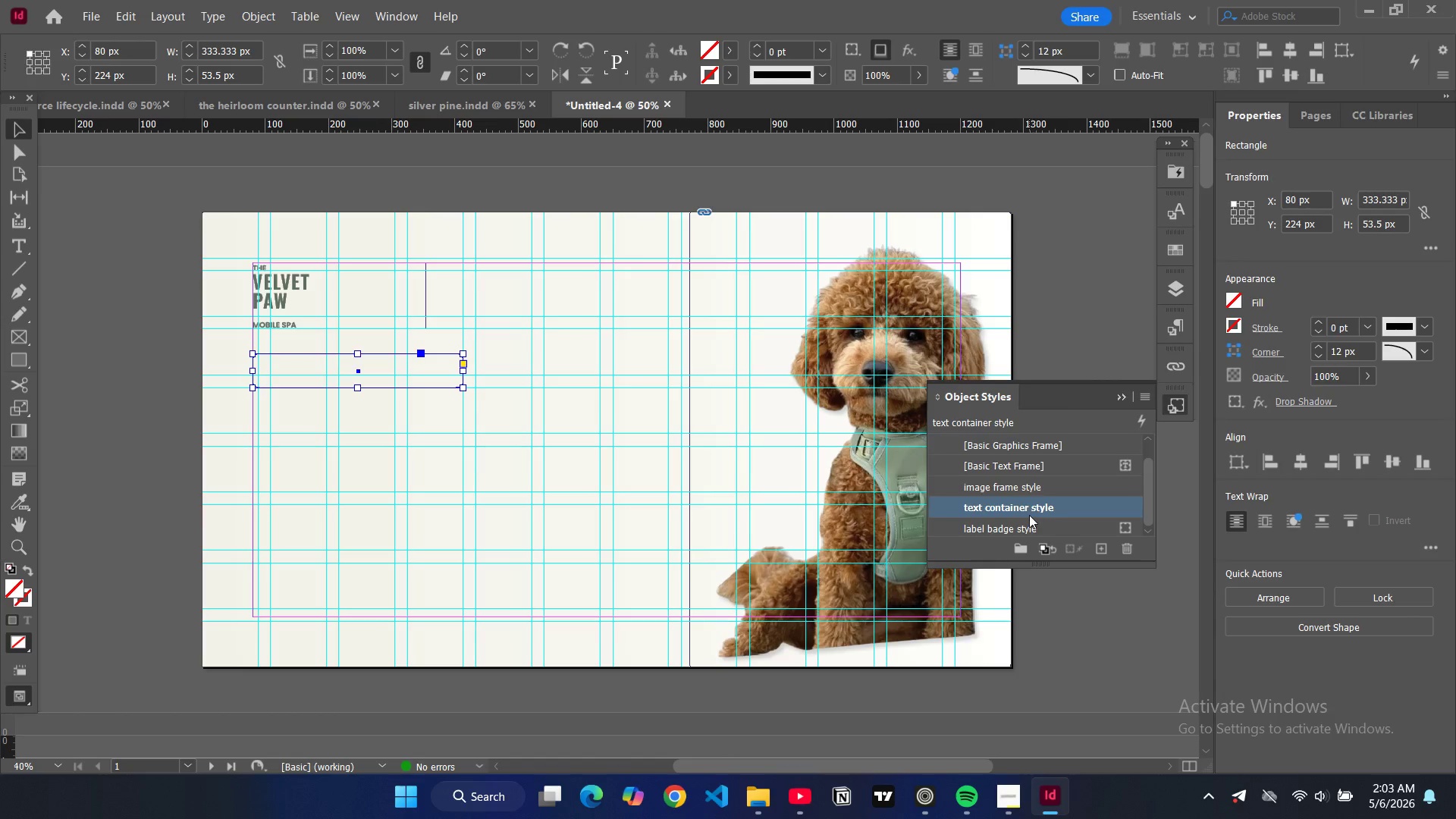 
left_click([1031, 527])
 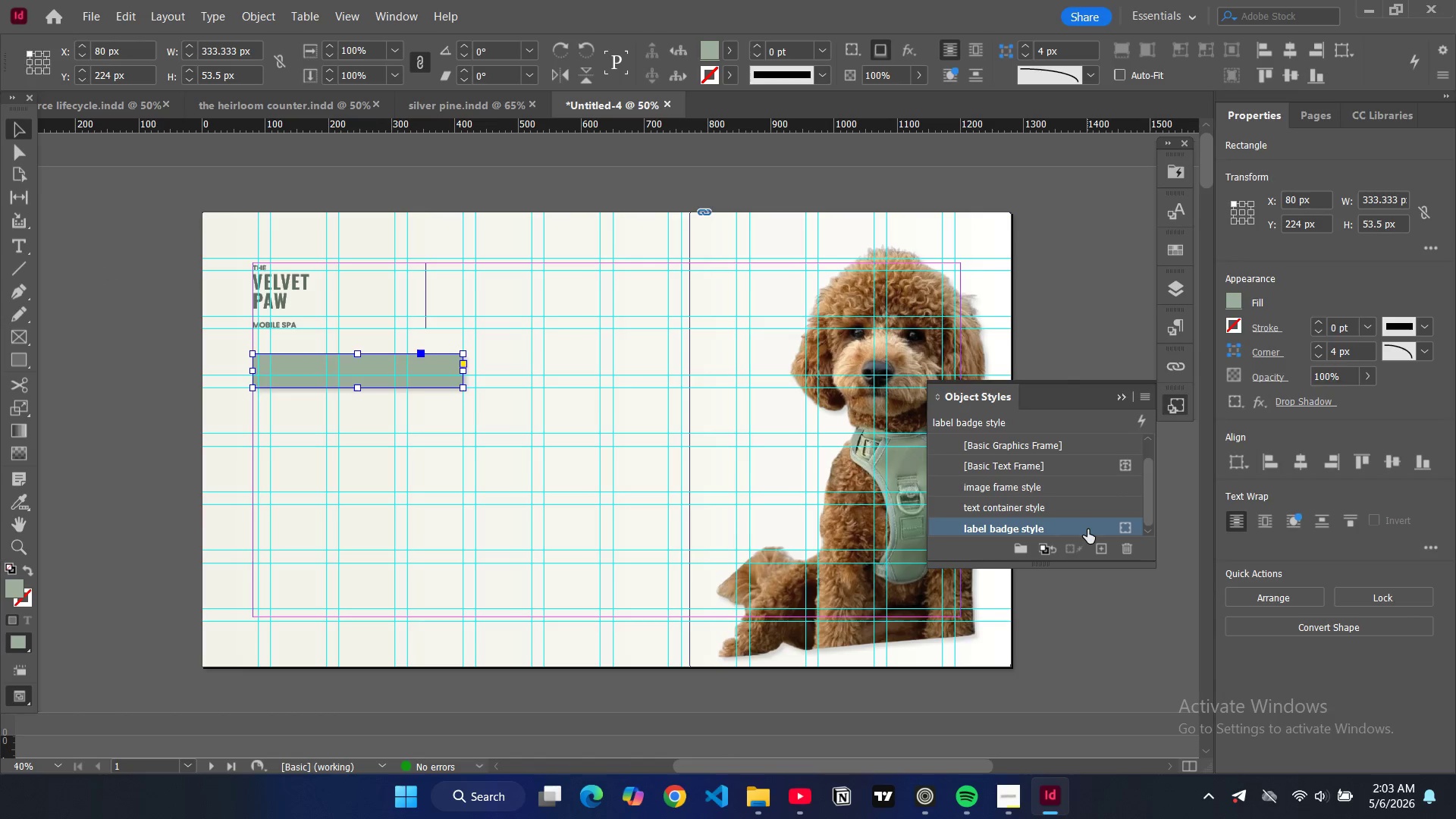 
double_click([1087, 529])
 